 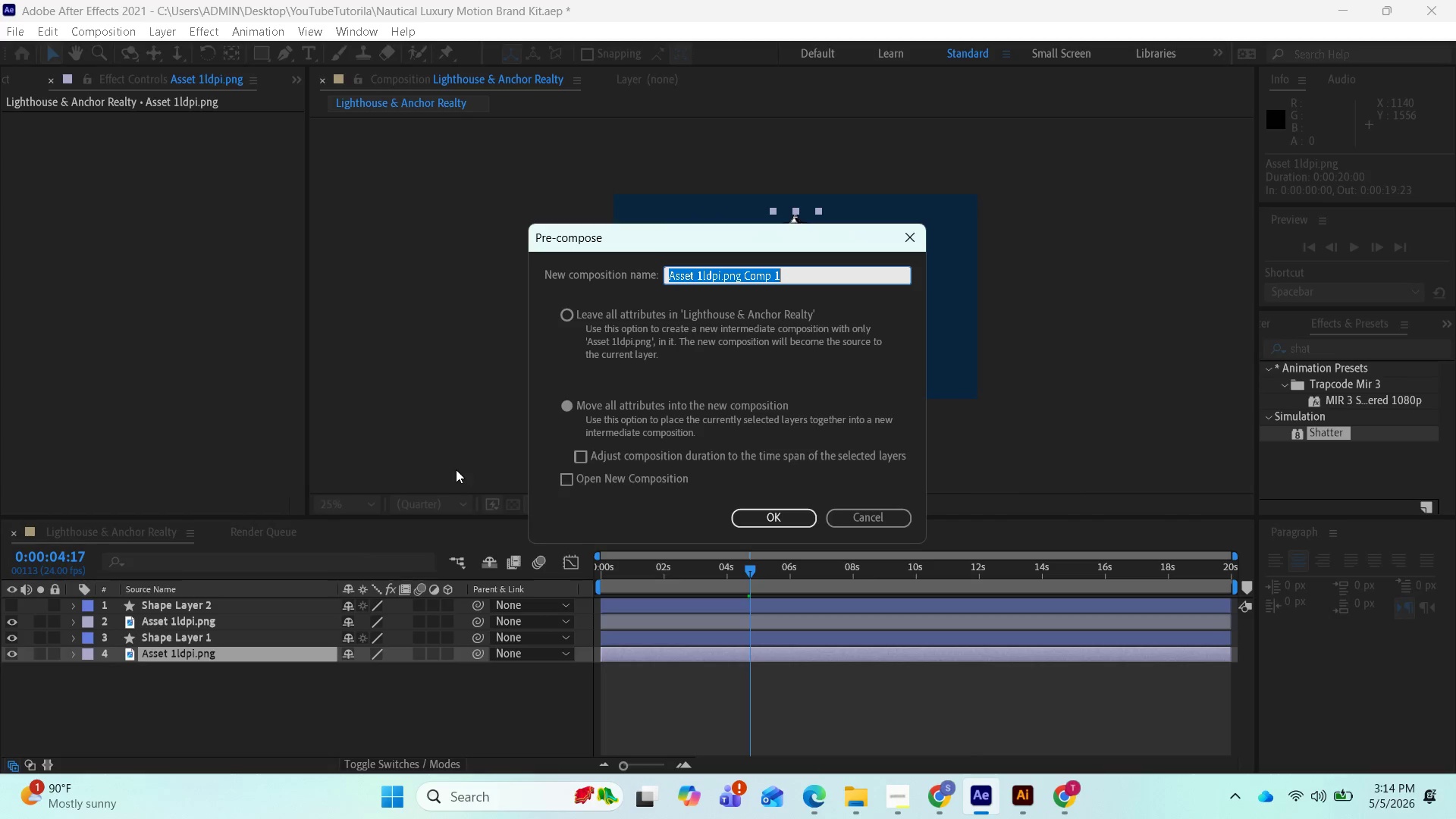 
type(makeLogo 3d)
 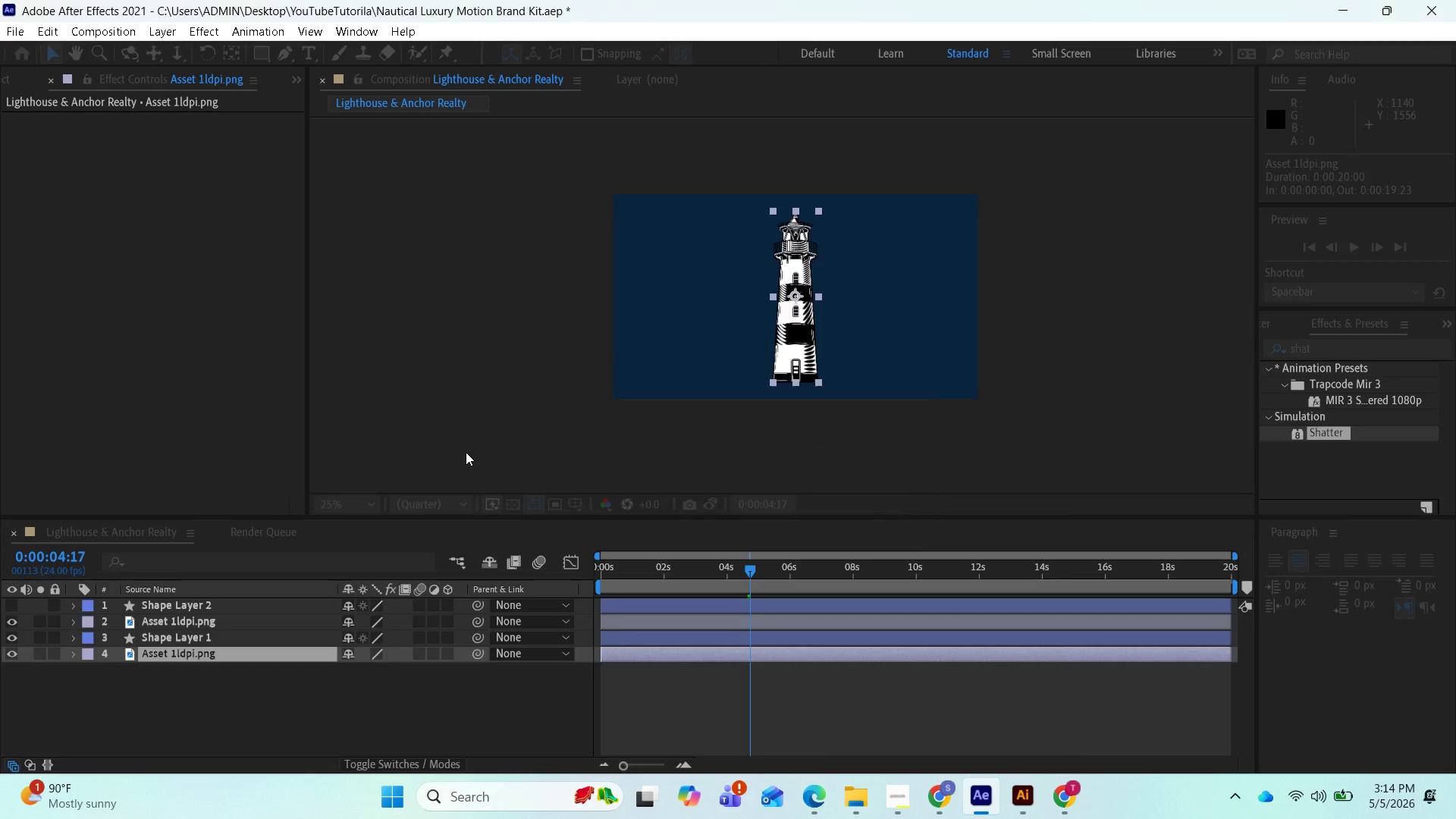 
key(Enter)
 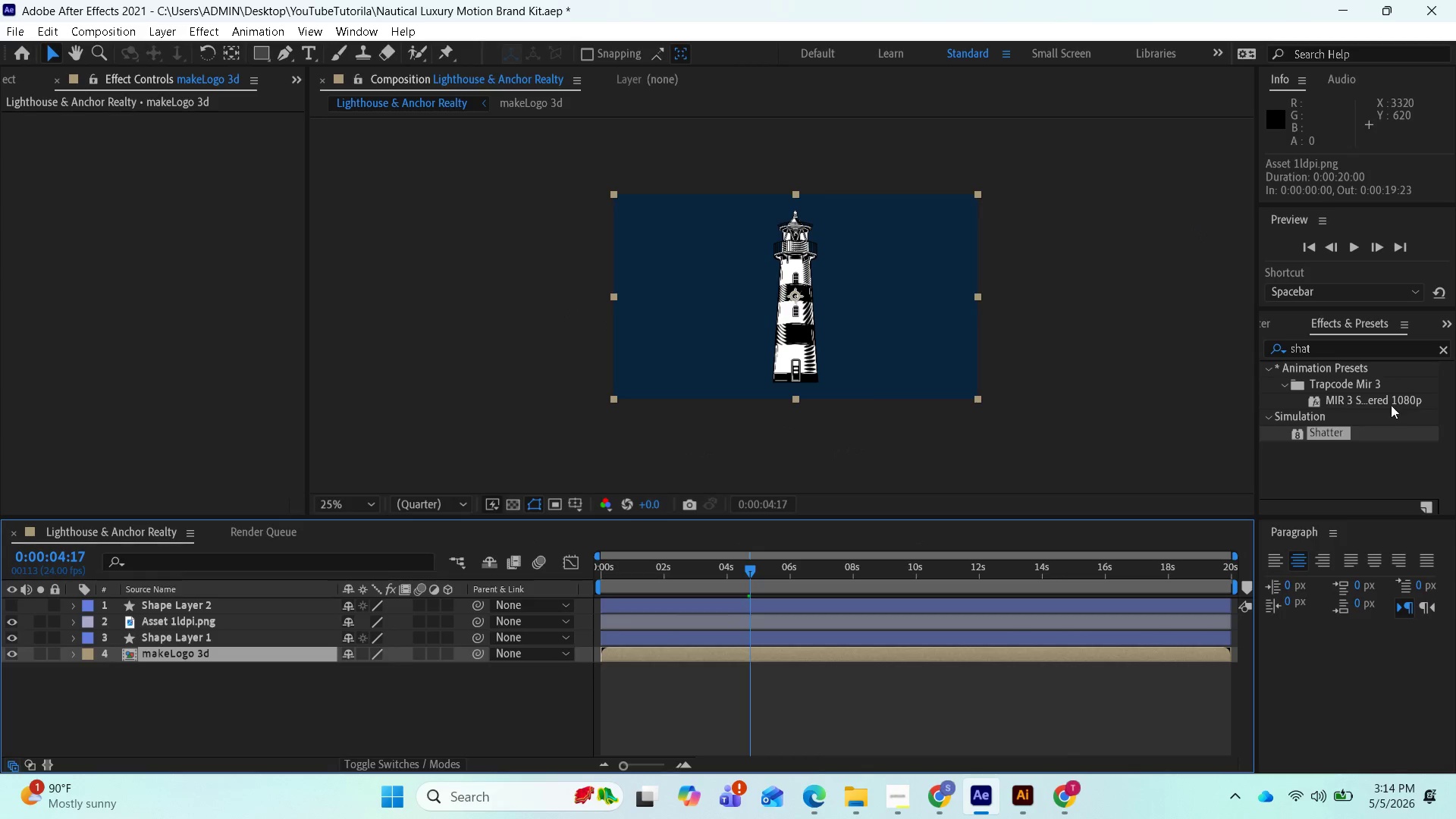 
left_click_drag(start_coordinate=[1332, 428], to_coordinate=[822, 654])
 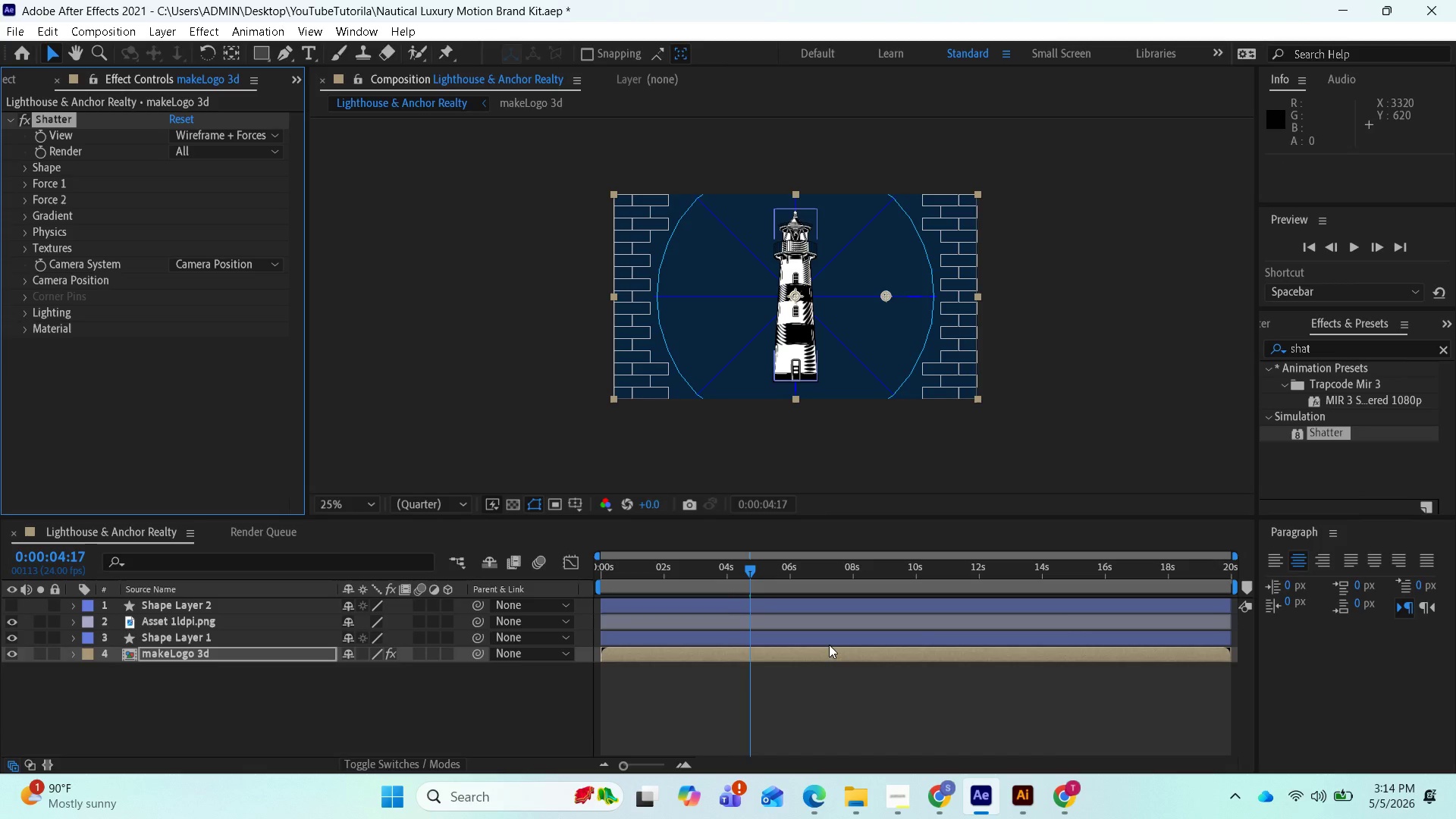 
wait(20.64)
 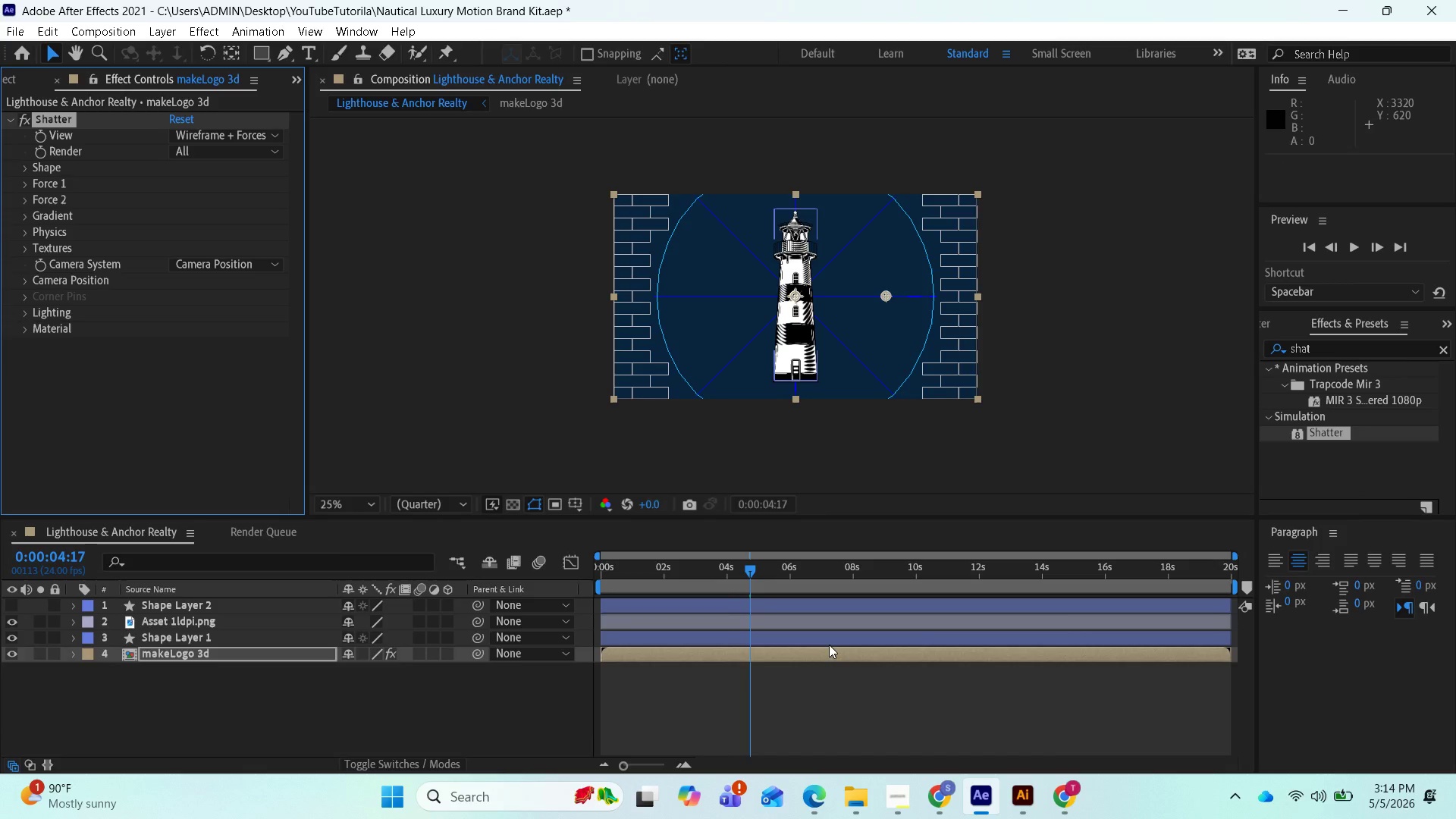 
left_click([14, 640])
 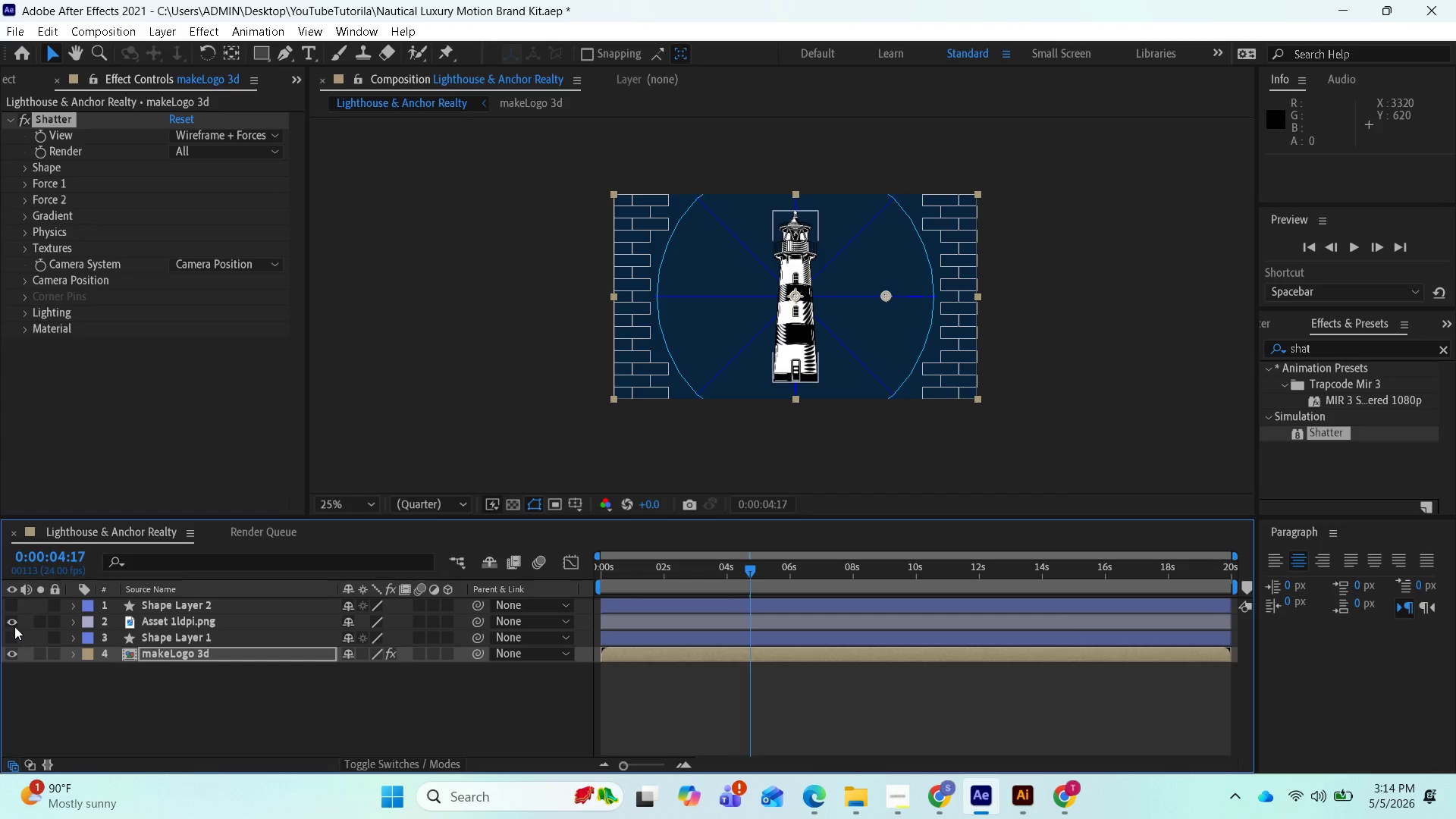 
left_click([14, 625])
 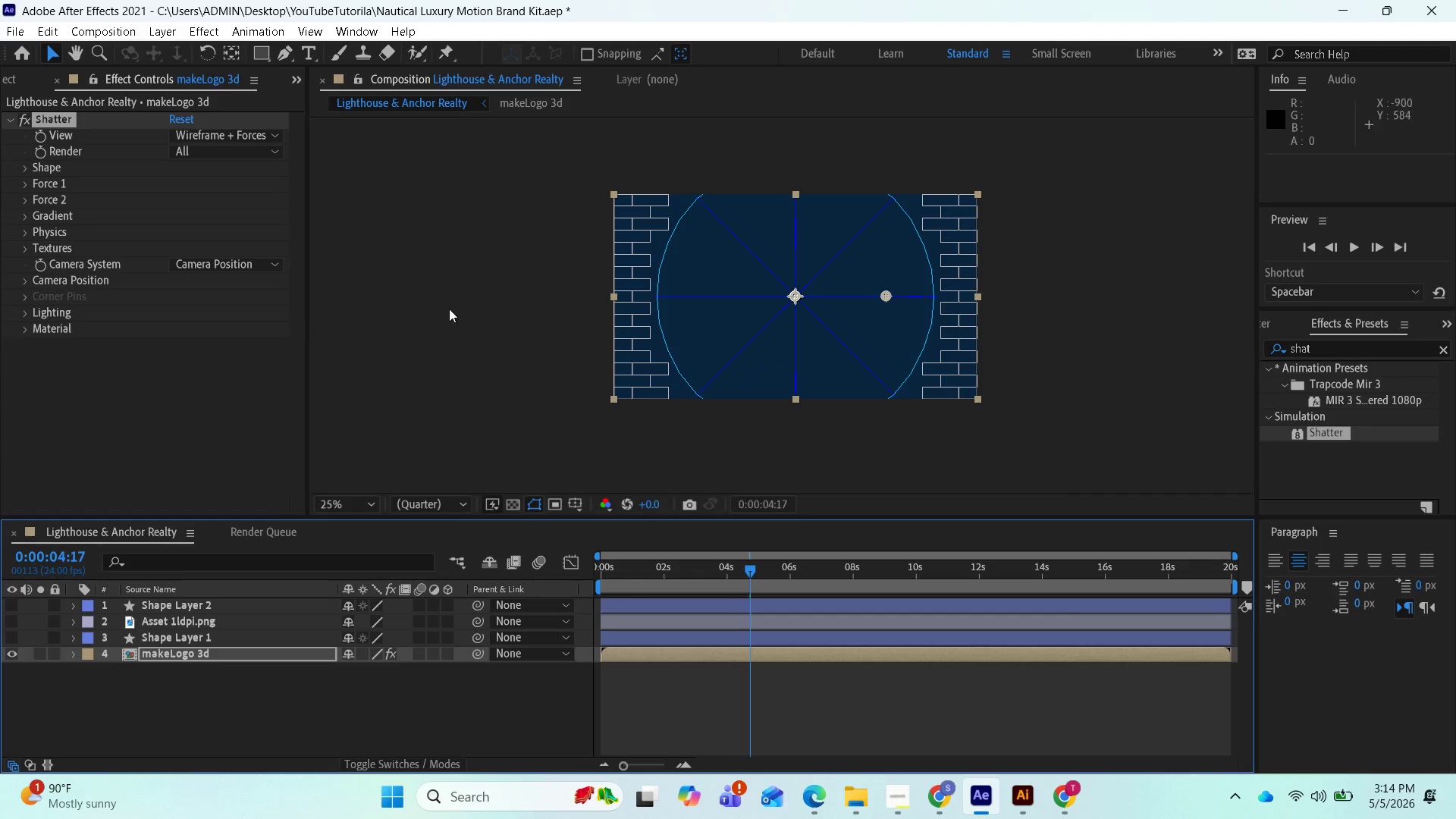 
left_click([695, 654])
 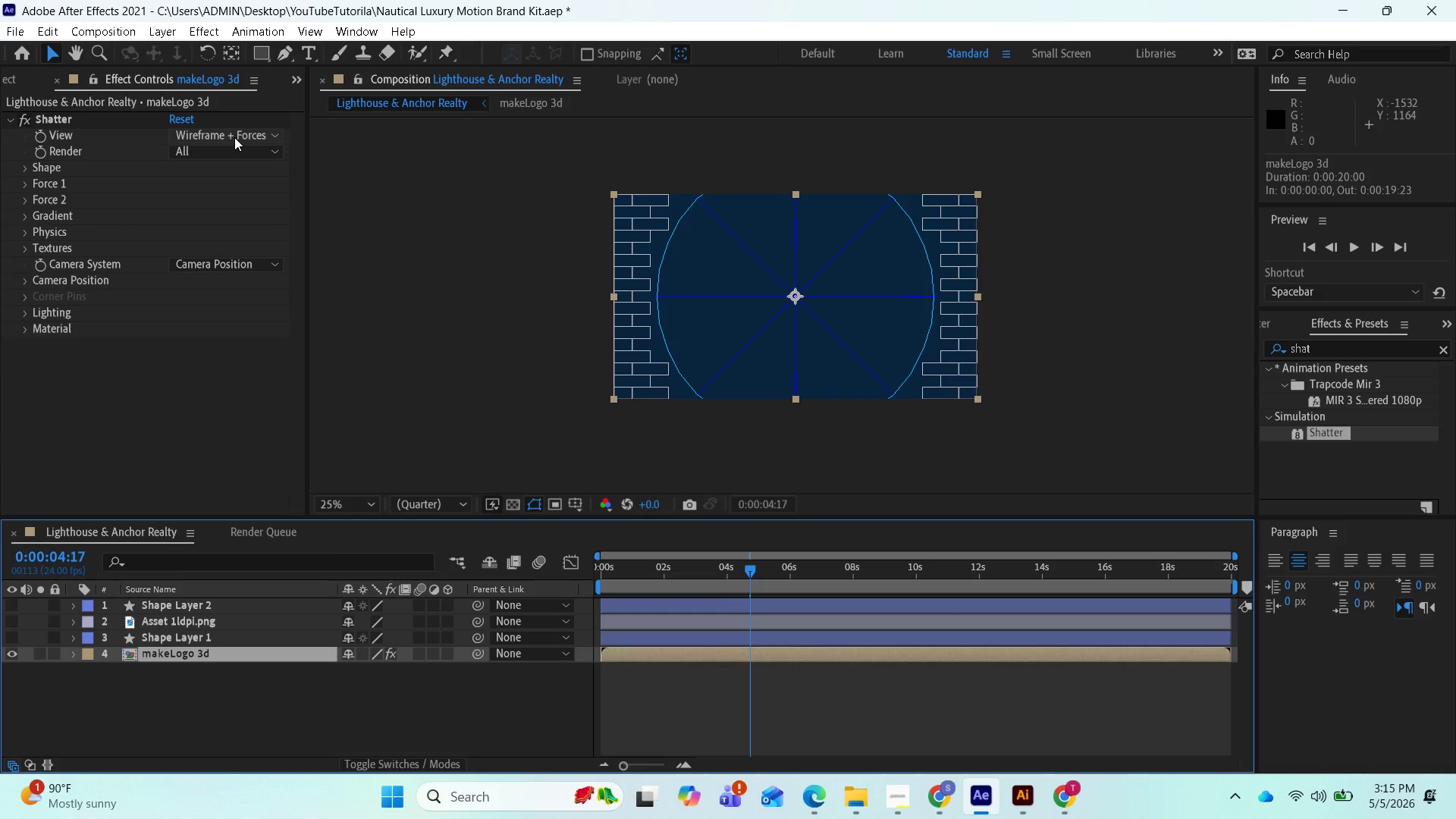 
wait(16.28)
 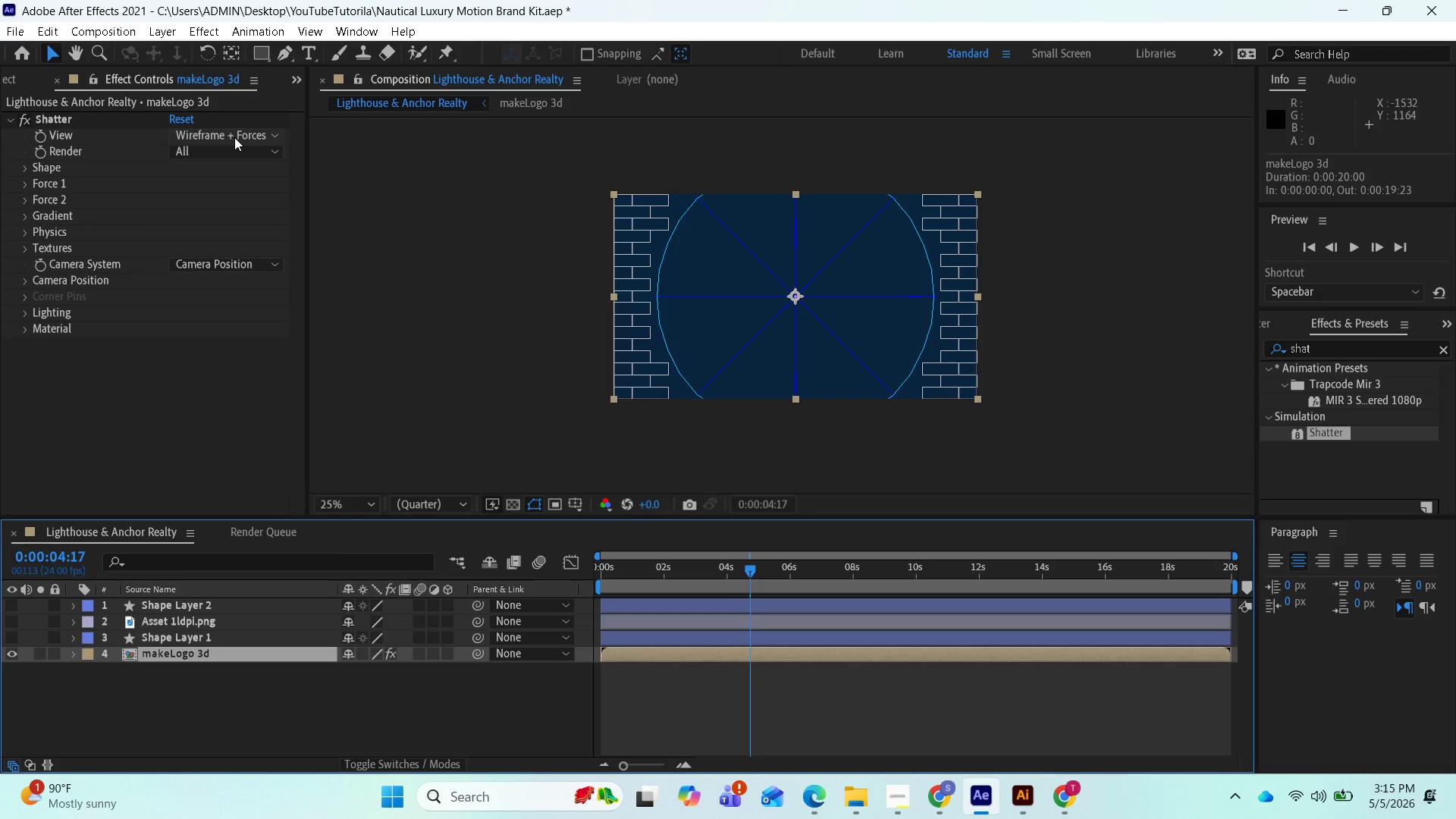 
left_click([29, 164])
 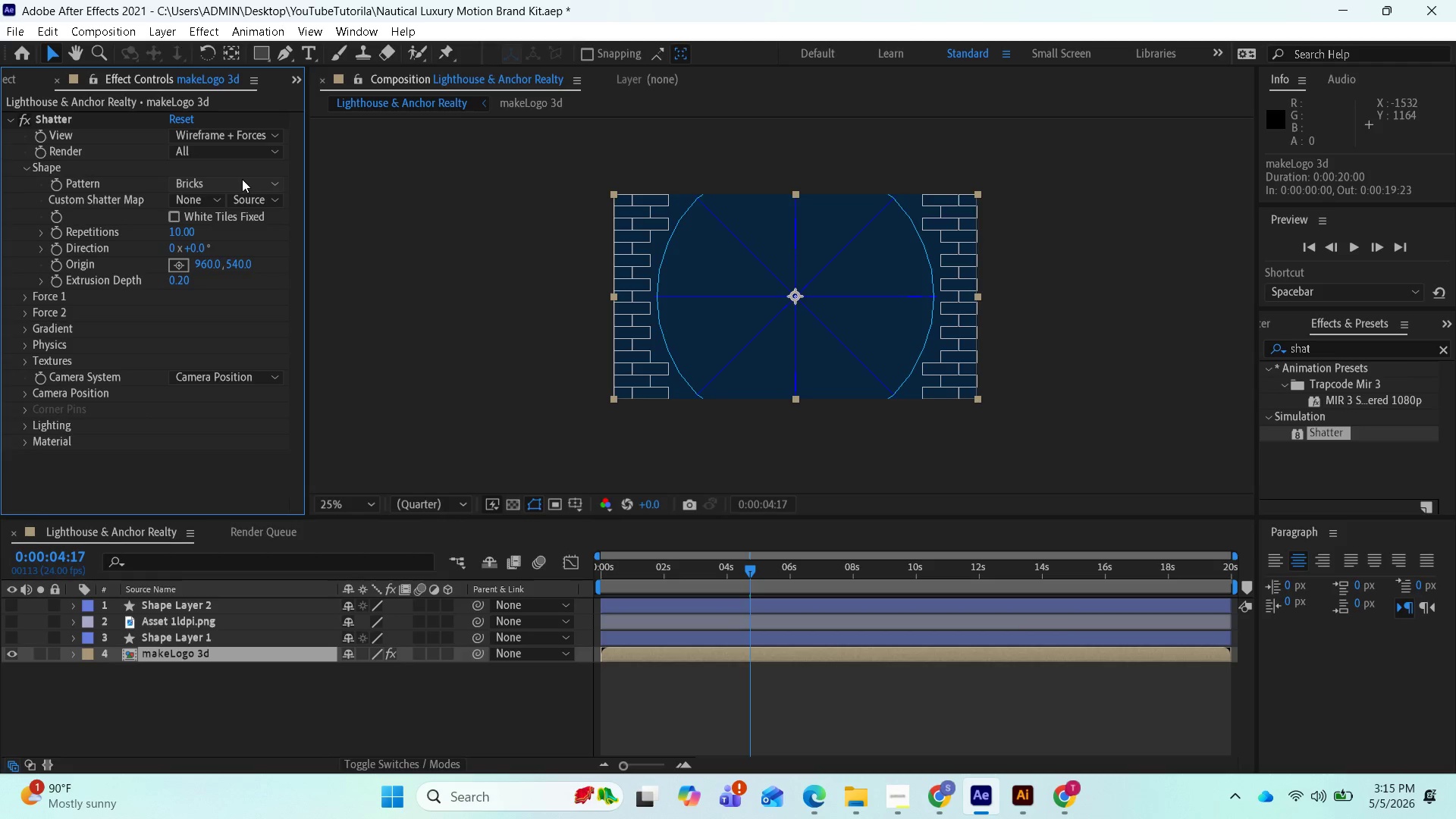 
left_click([241, 180])
 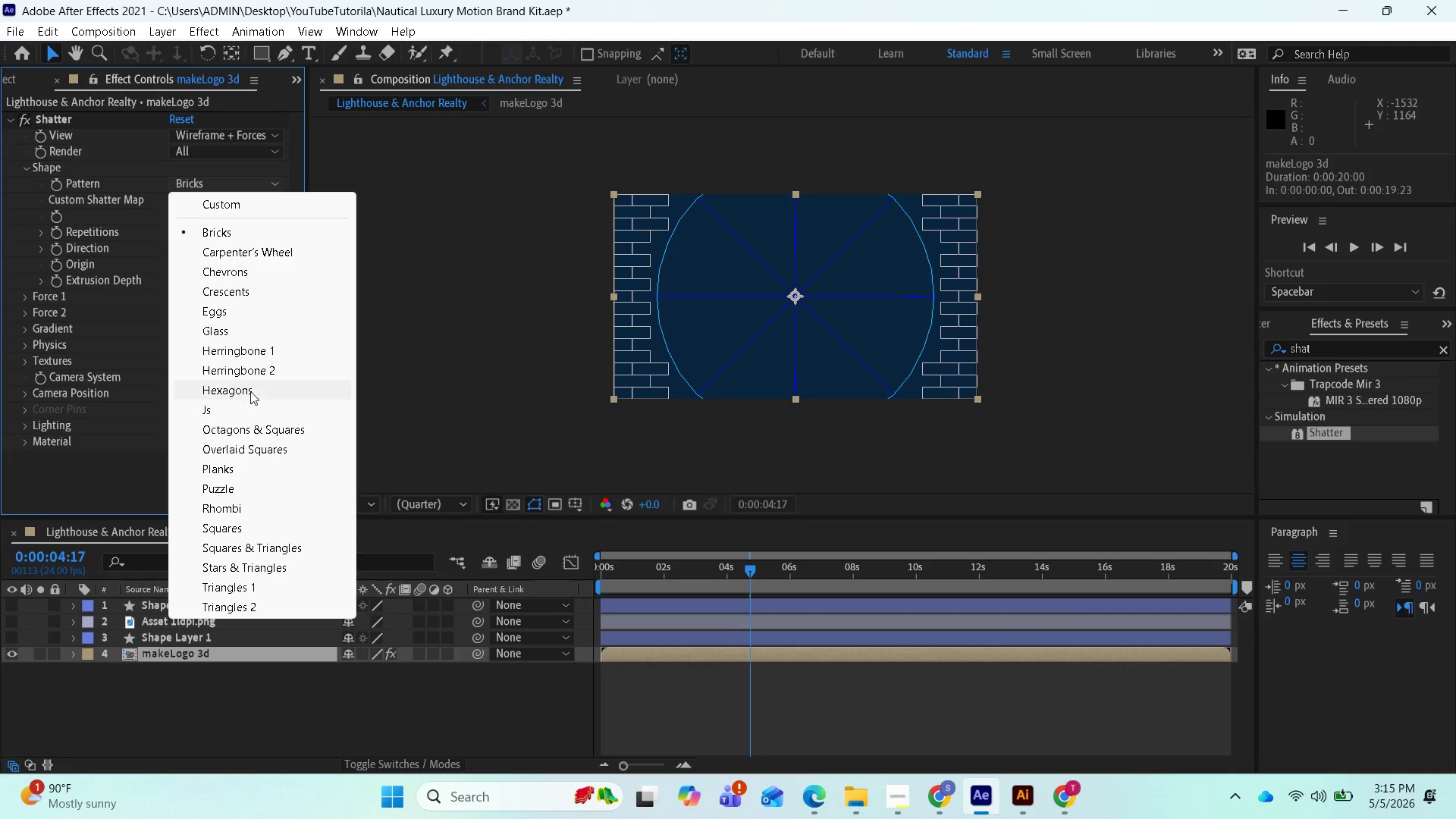 
wait(8.52)
 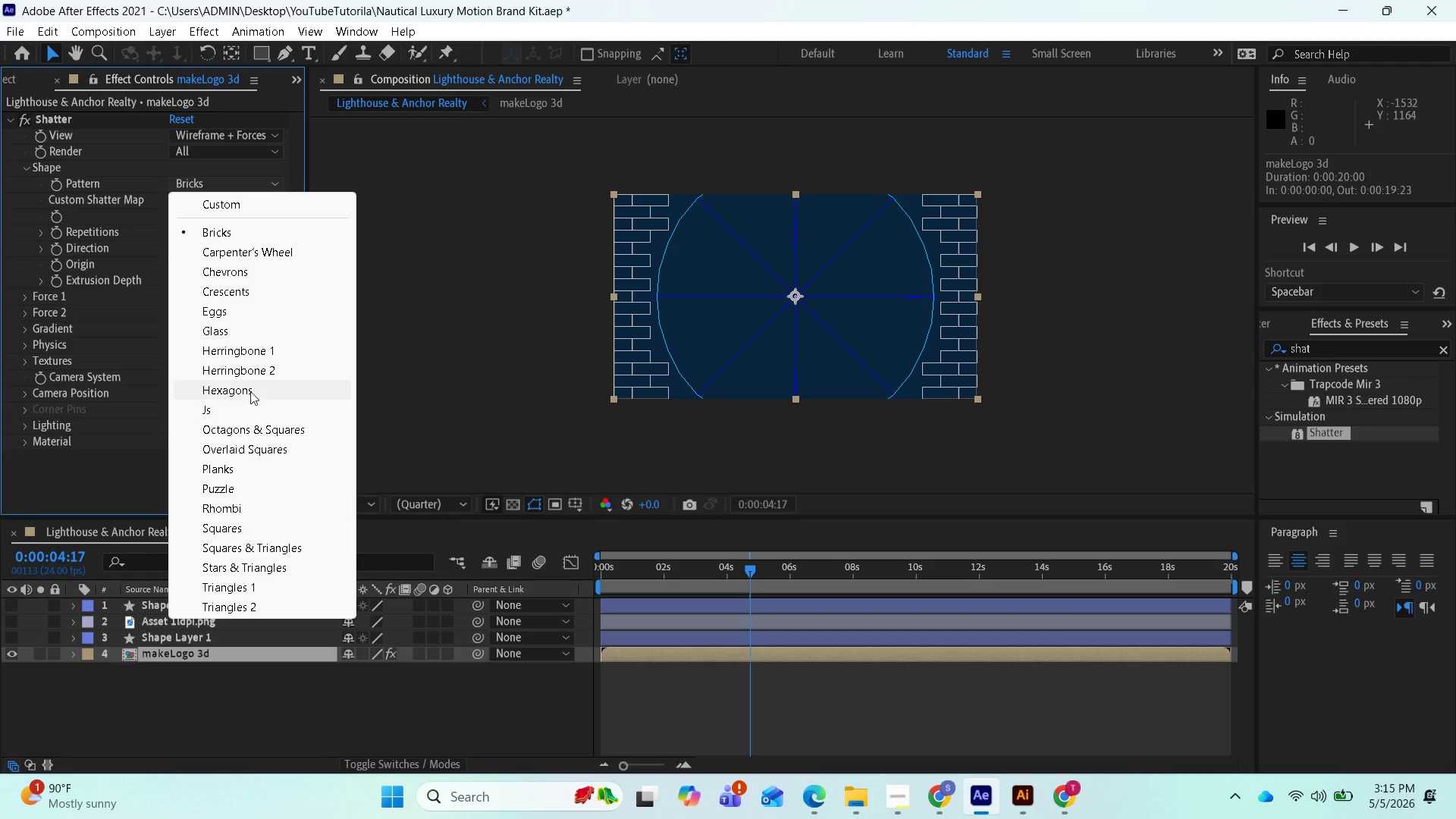 
left_click([229, 201])
 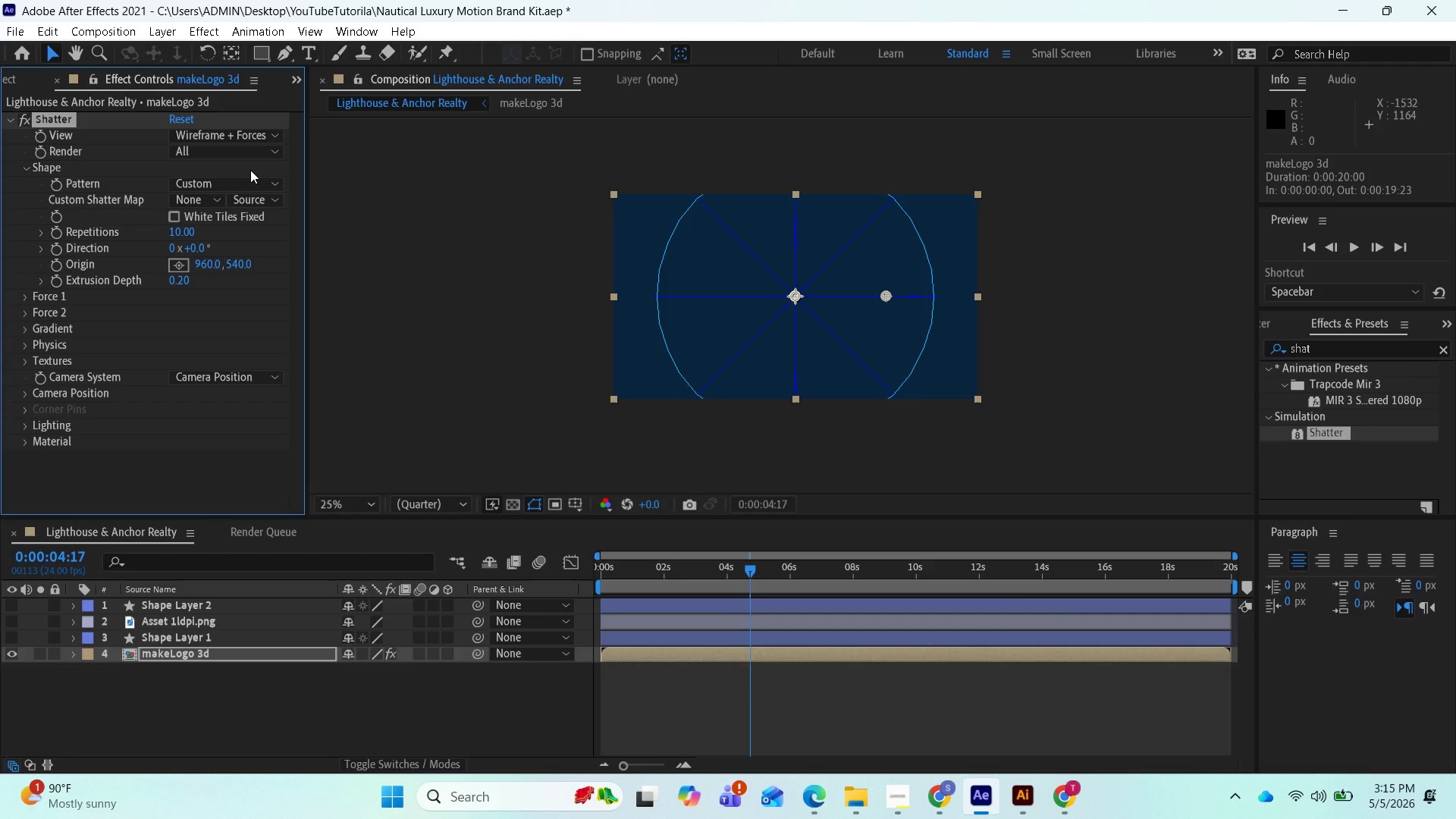 
wait(8.88)
 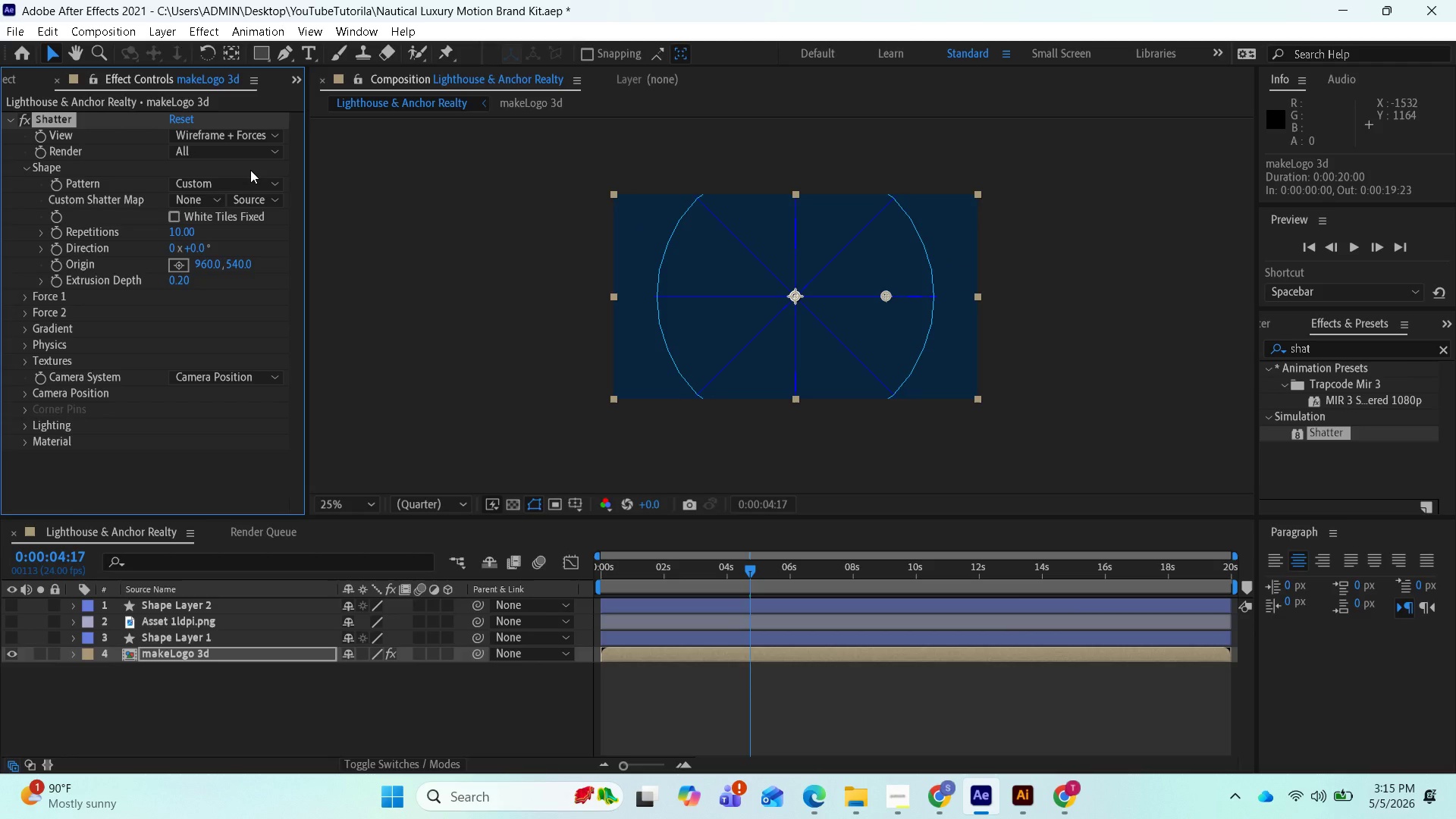 
left_click([213, 202])
 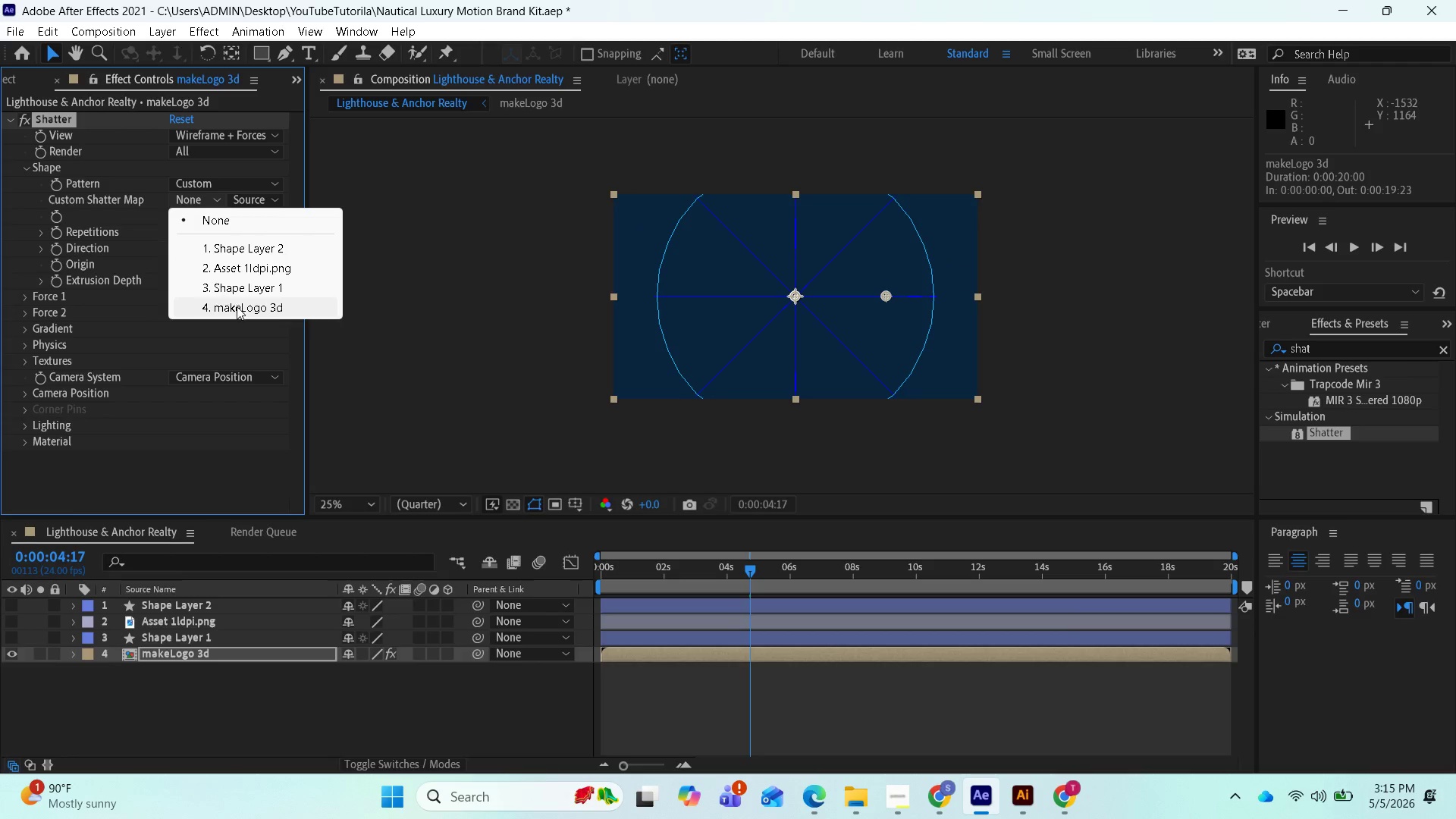 
left_click([237, 306])
 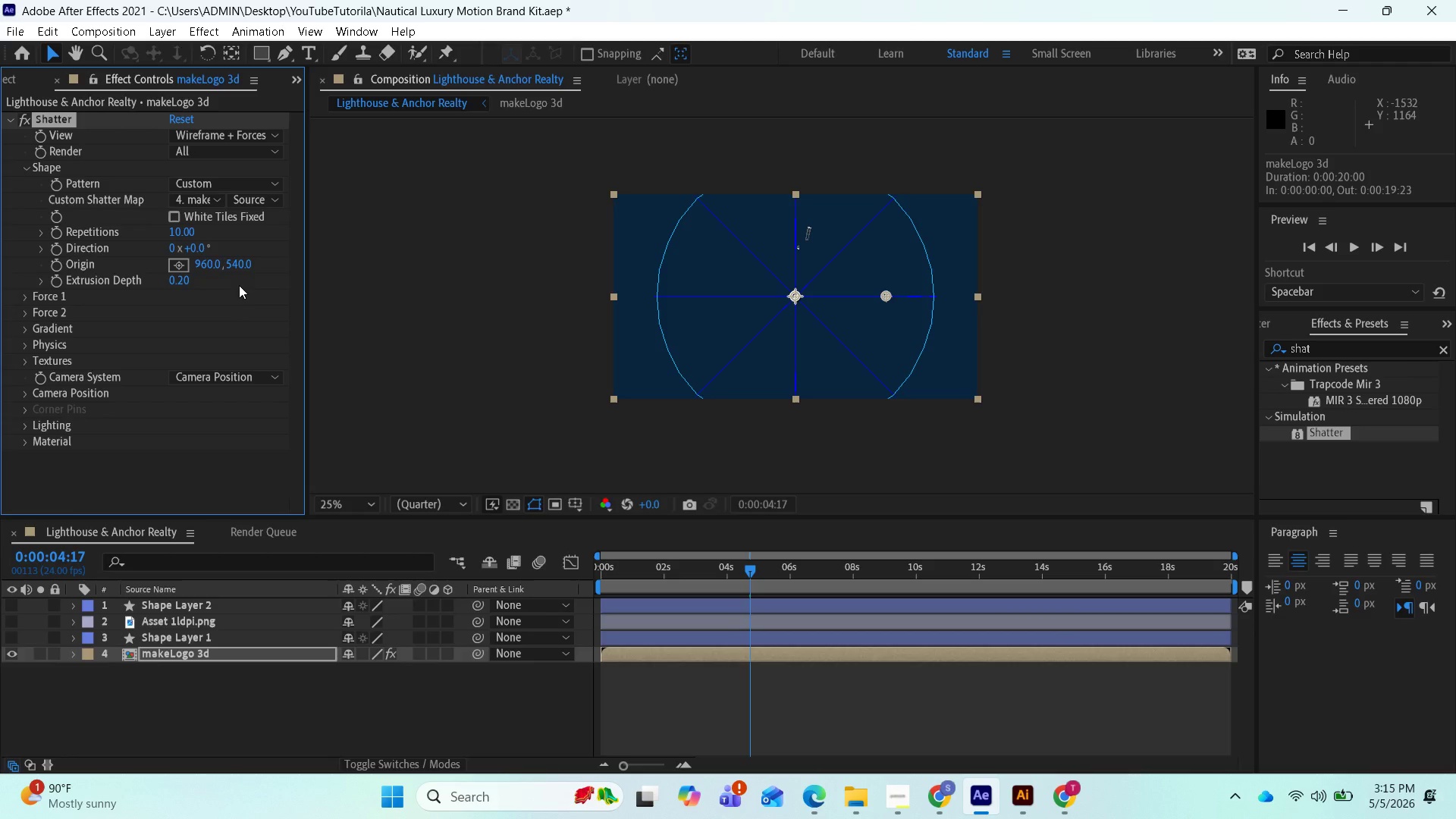 
wait(9.48)
 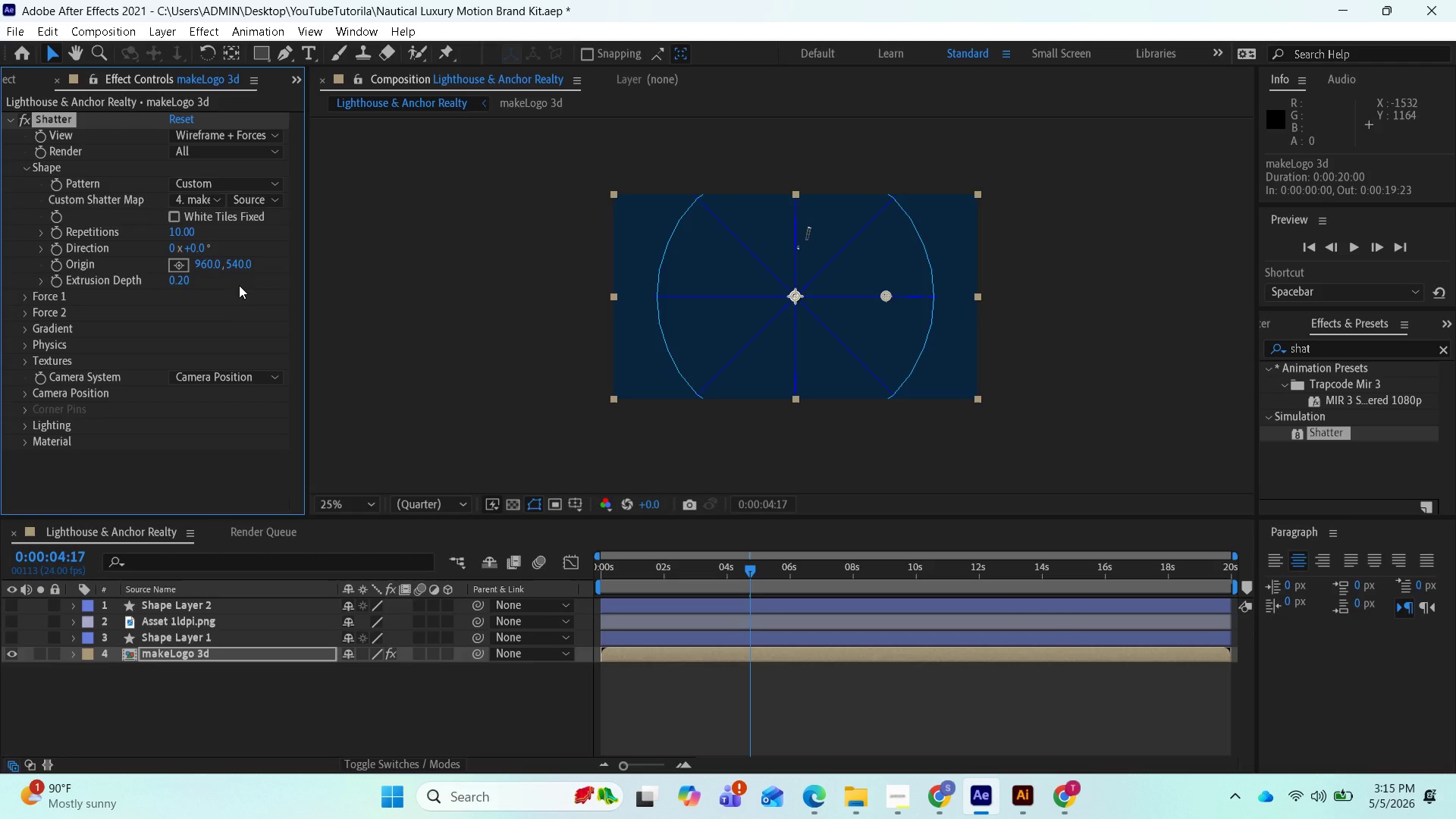 
left_click([11, 649])
 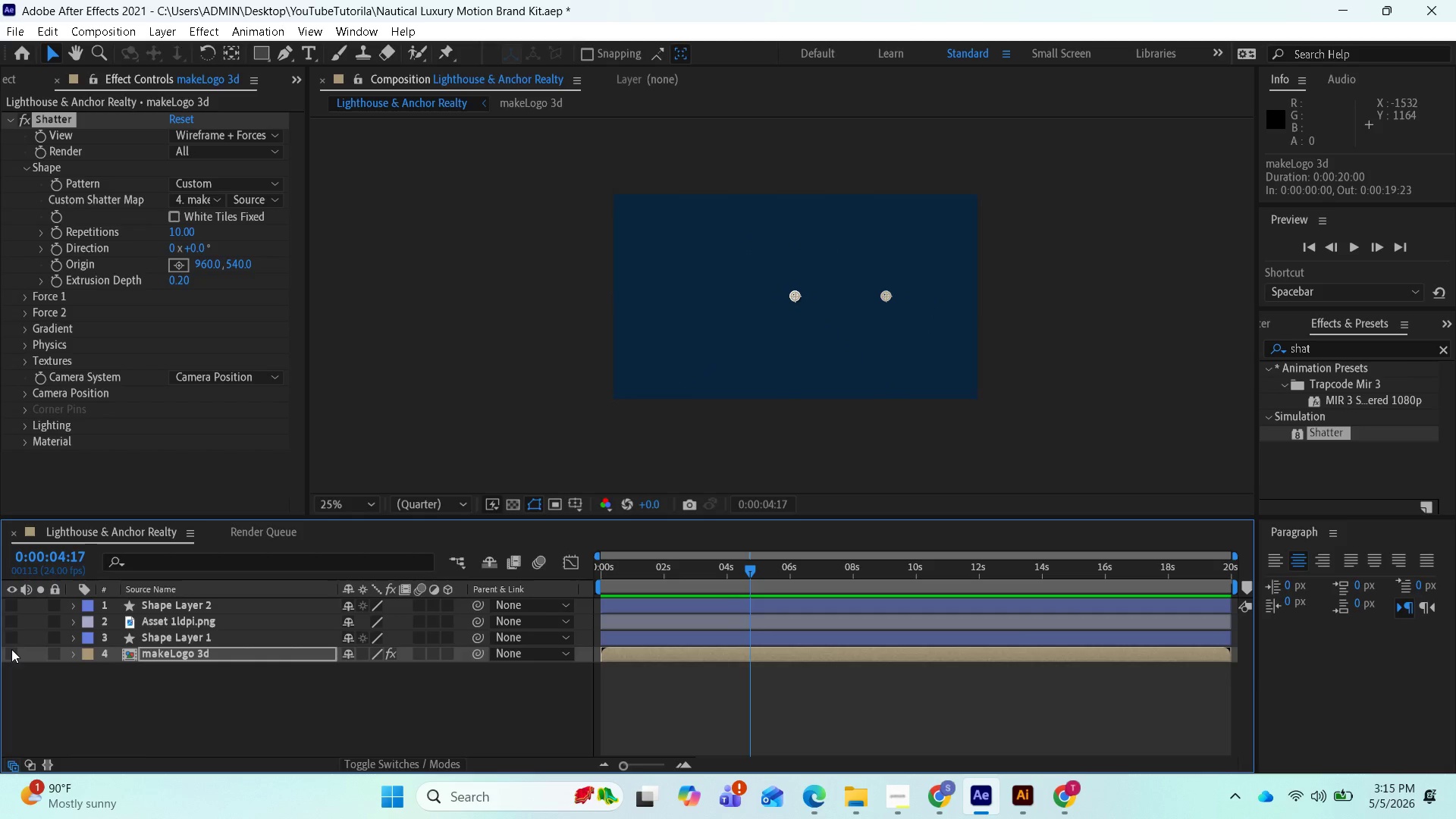 
left_click([11, 649])
 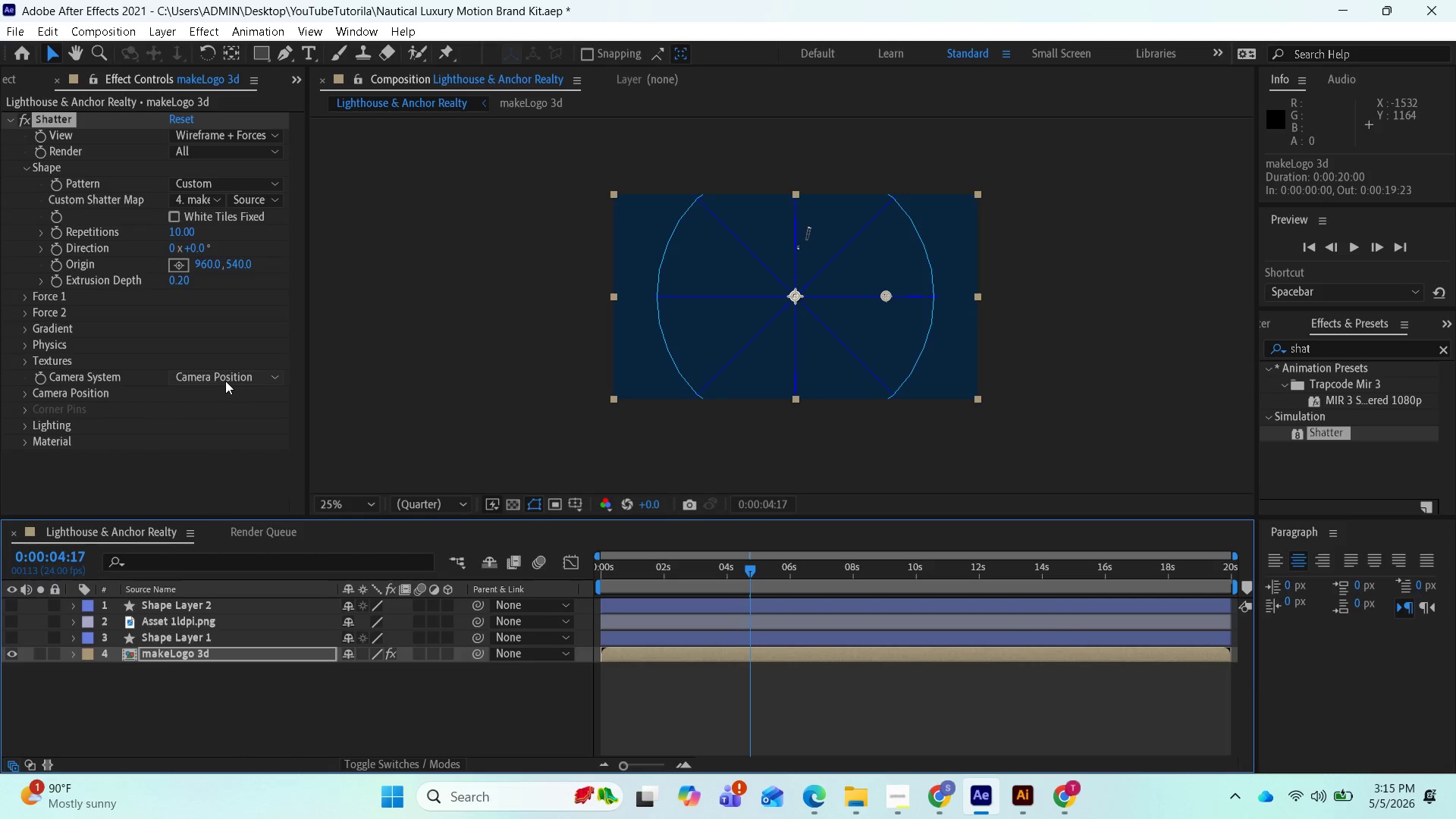 
wait(11.84)
 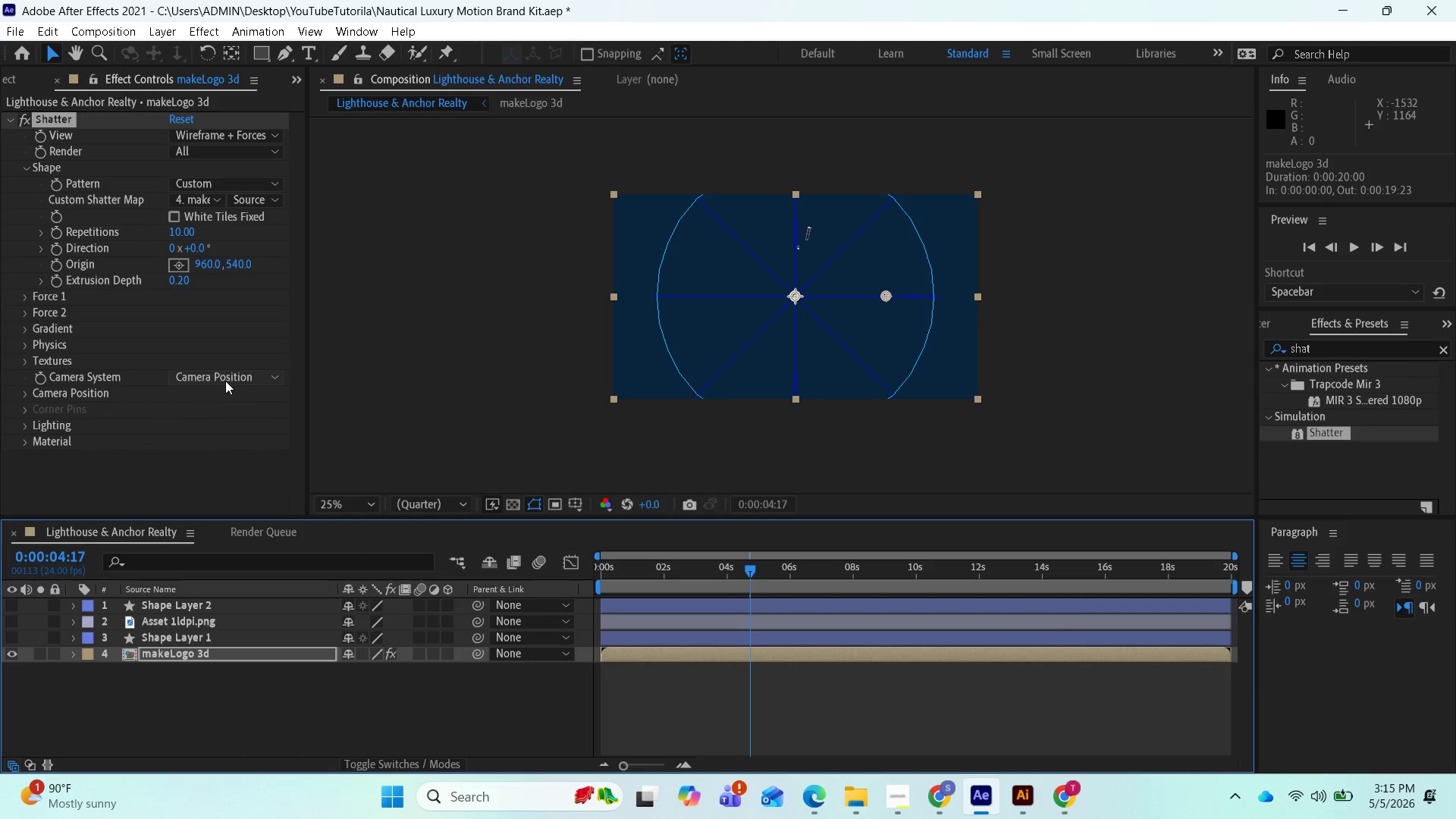 
left_click([211, 136])
 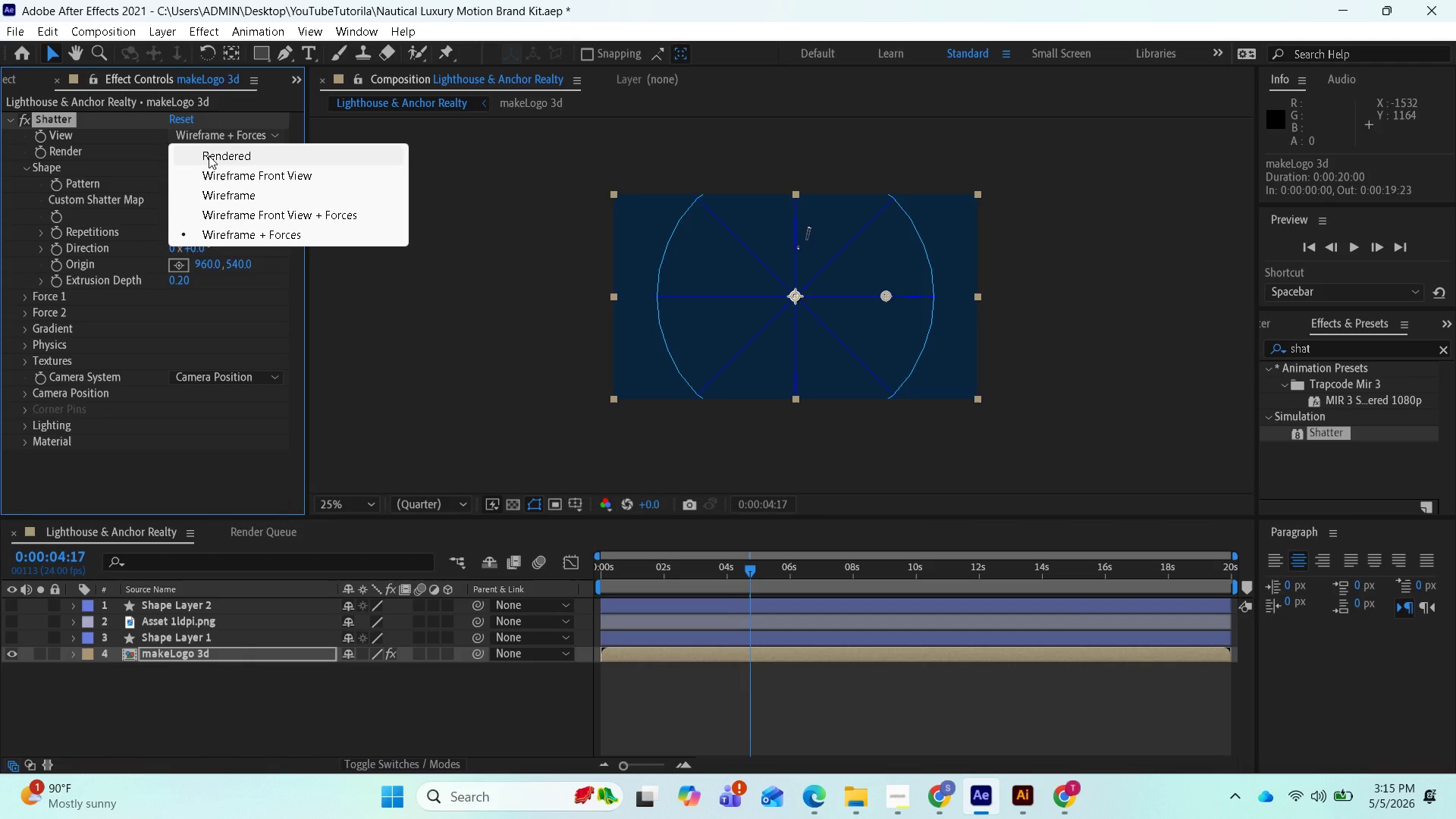 
left_click([209, 156])
 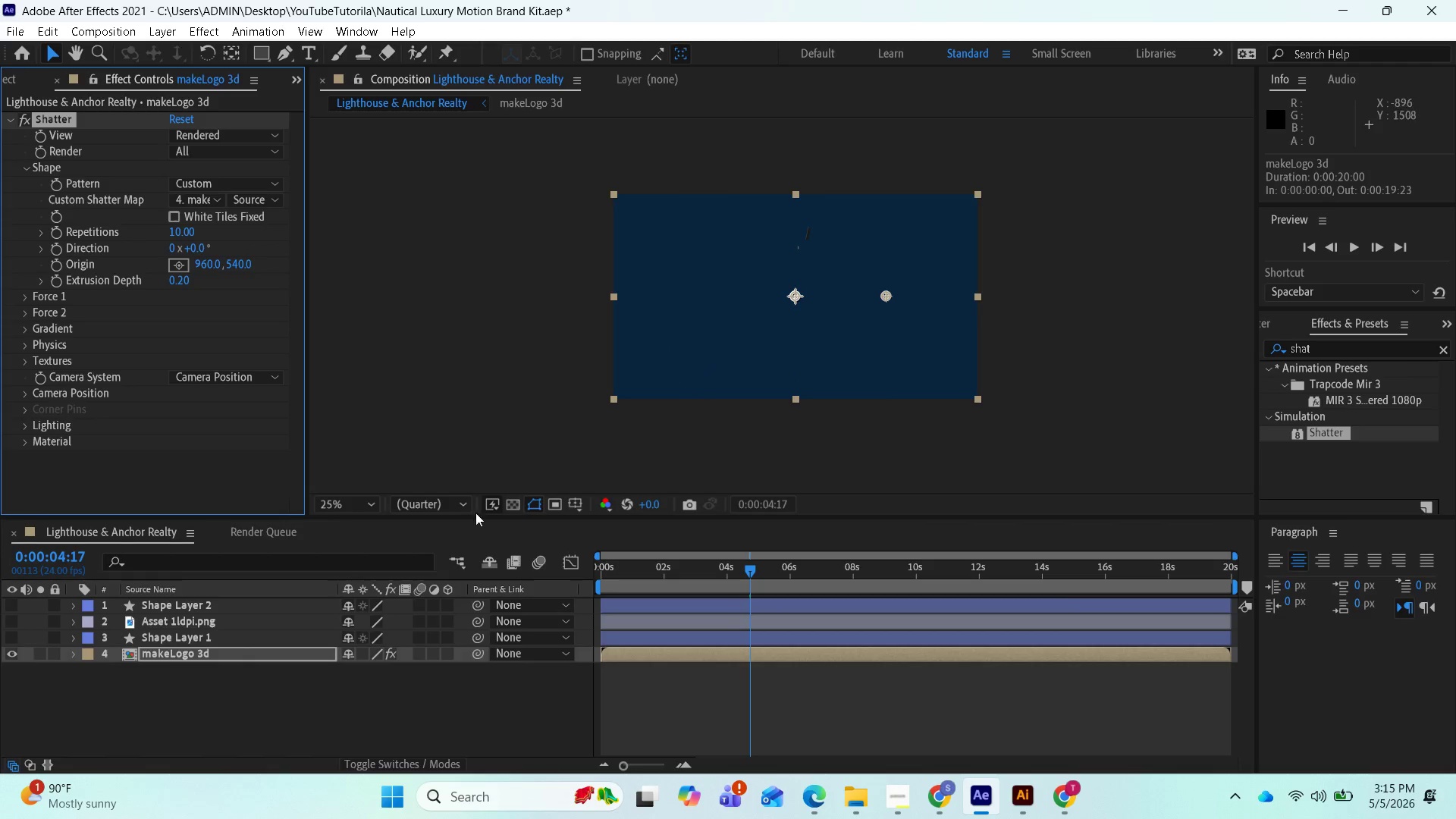 
wait(5.03)
 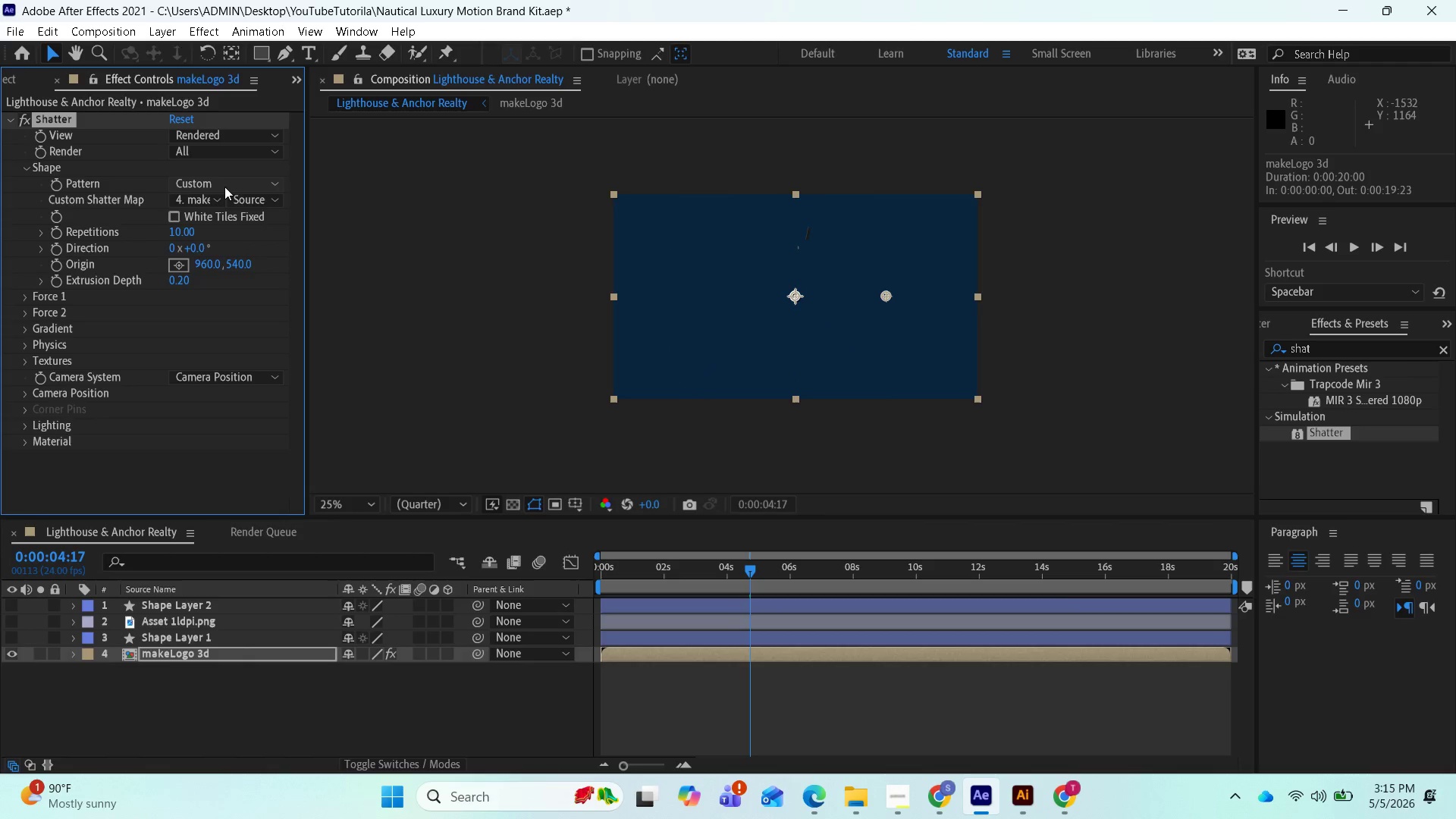 
left_click_drag(start_coordinate=[743, 568], to_coordinate=[591, 604])
 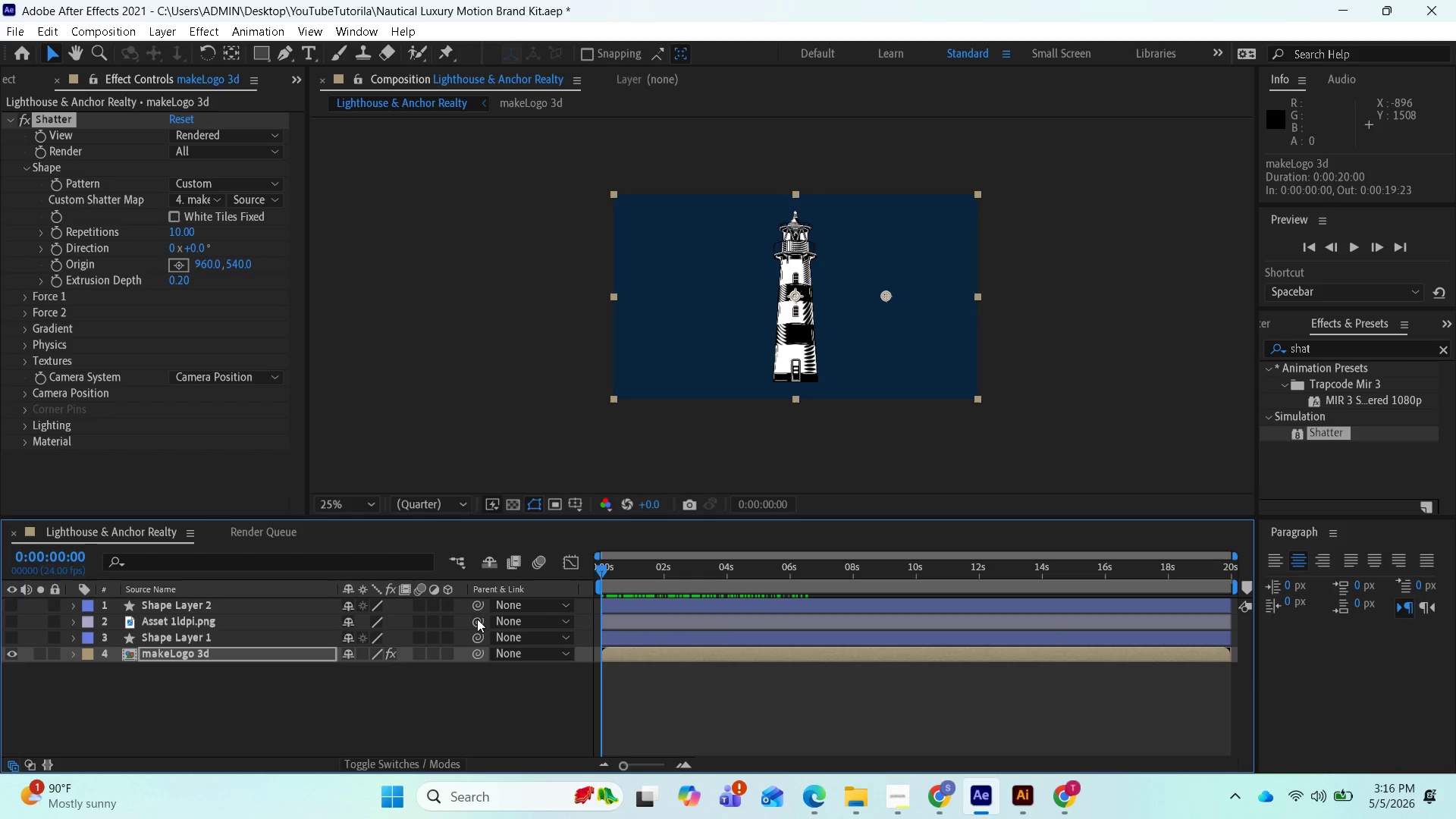 
key(Space)
 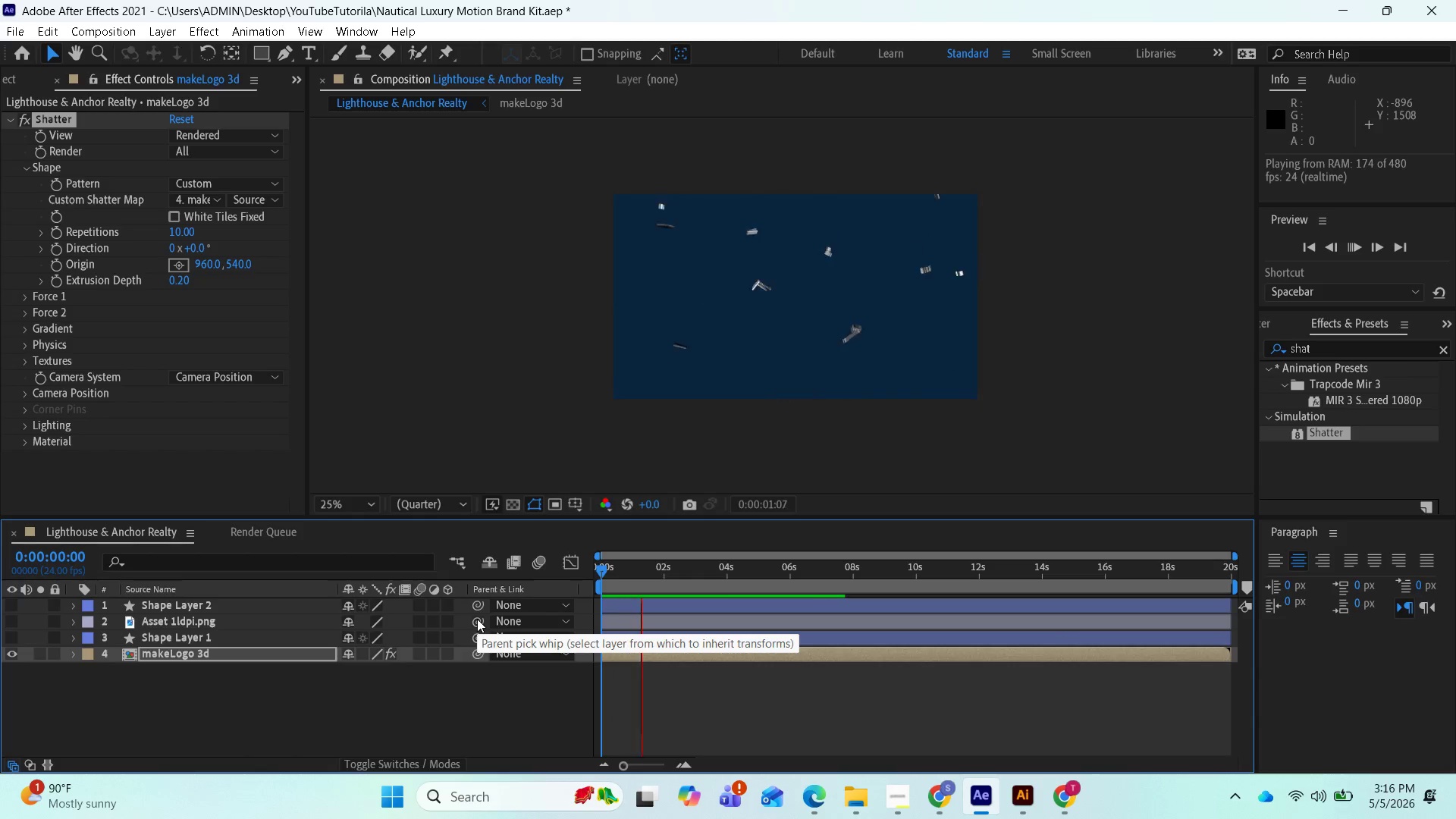 
key(Space)
 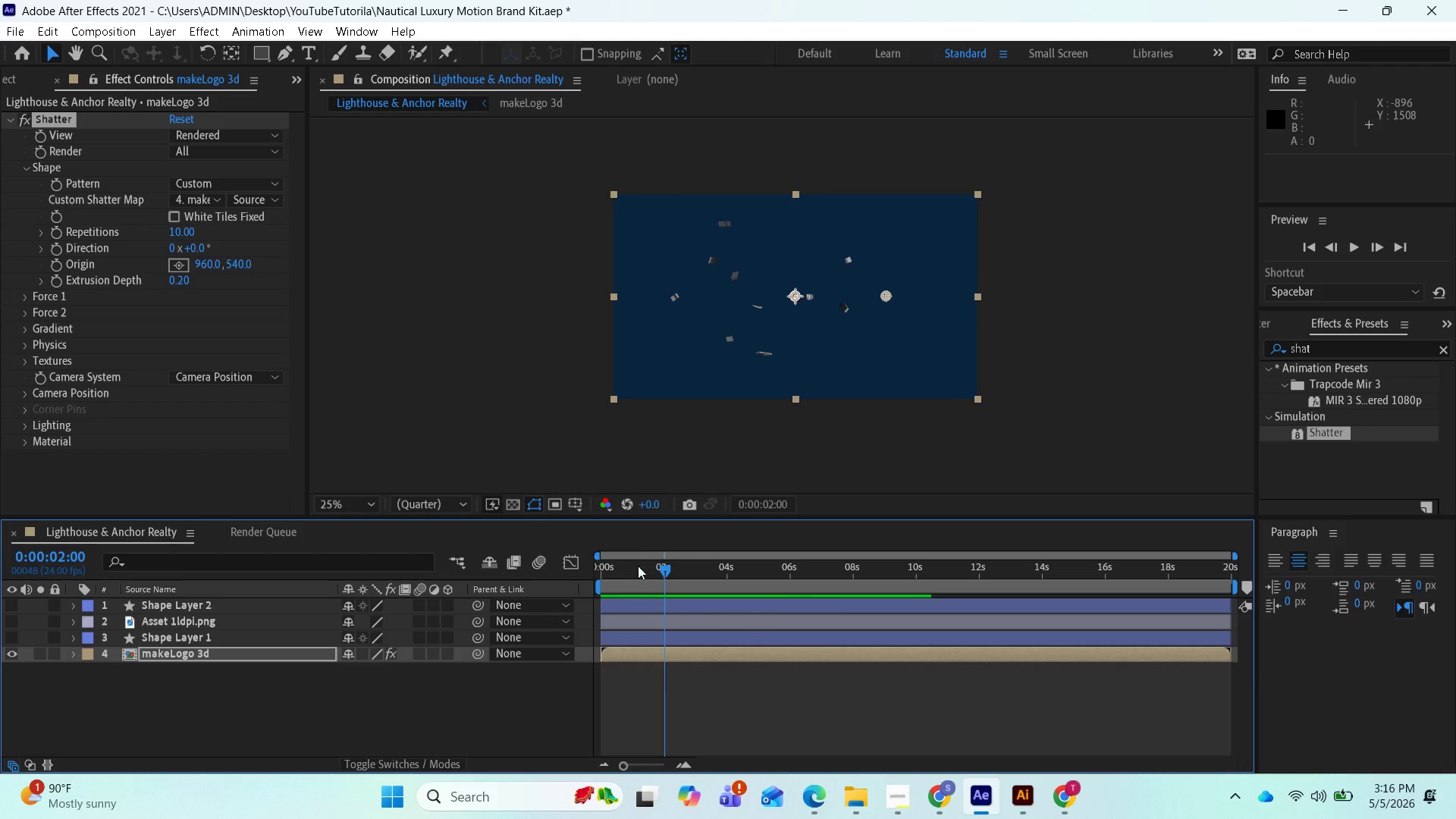 
left_click_drag(start_coordinate=[660, 562], to_coordinate=[580, 576])
 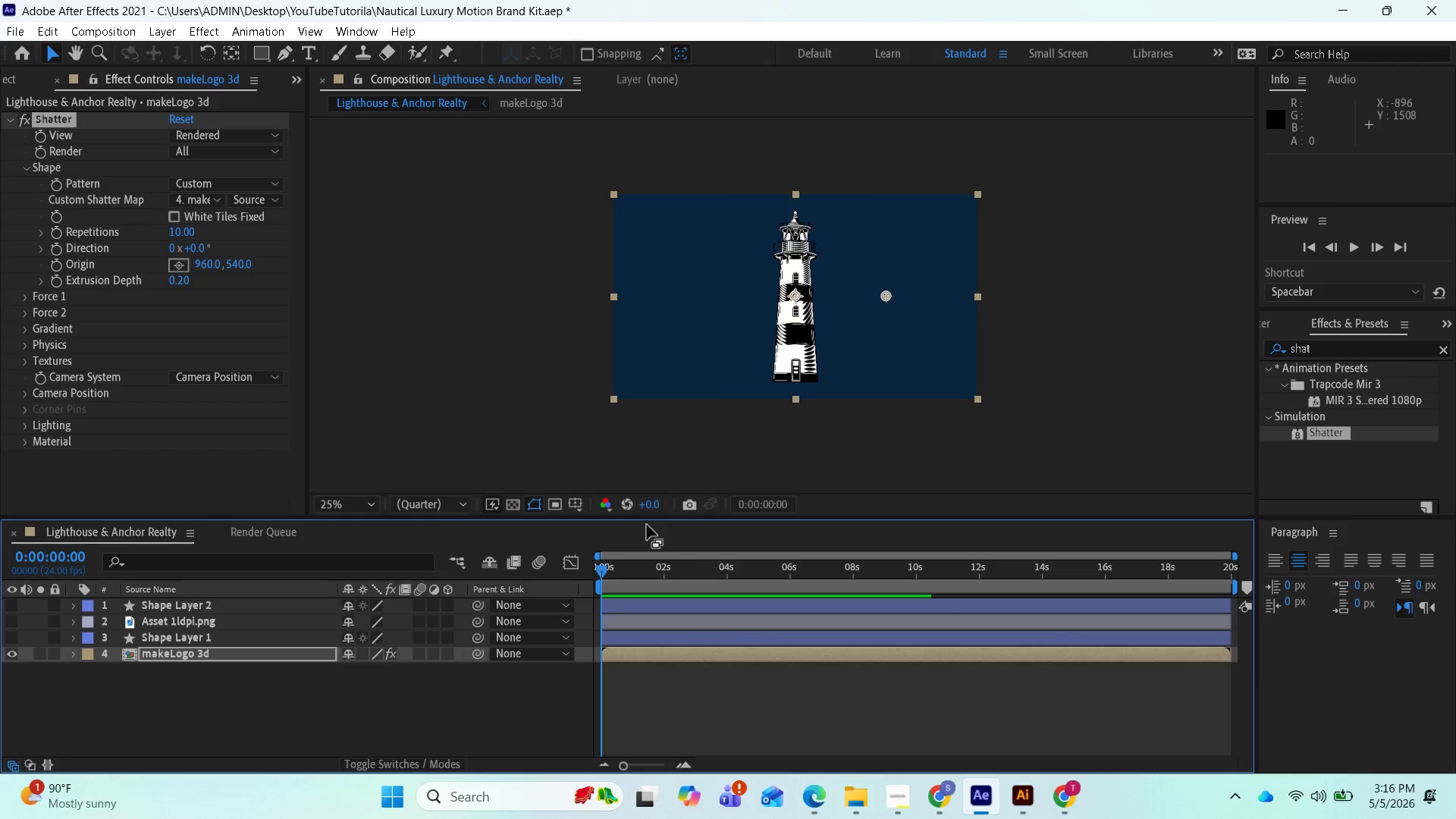 
wait(11.53)
 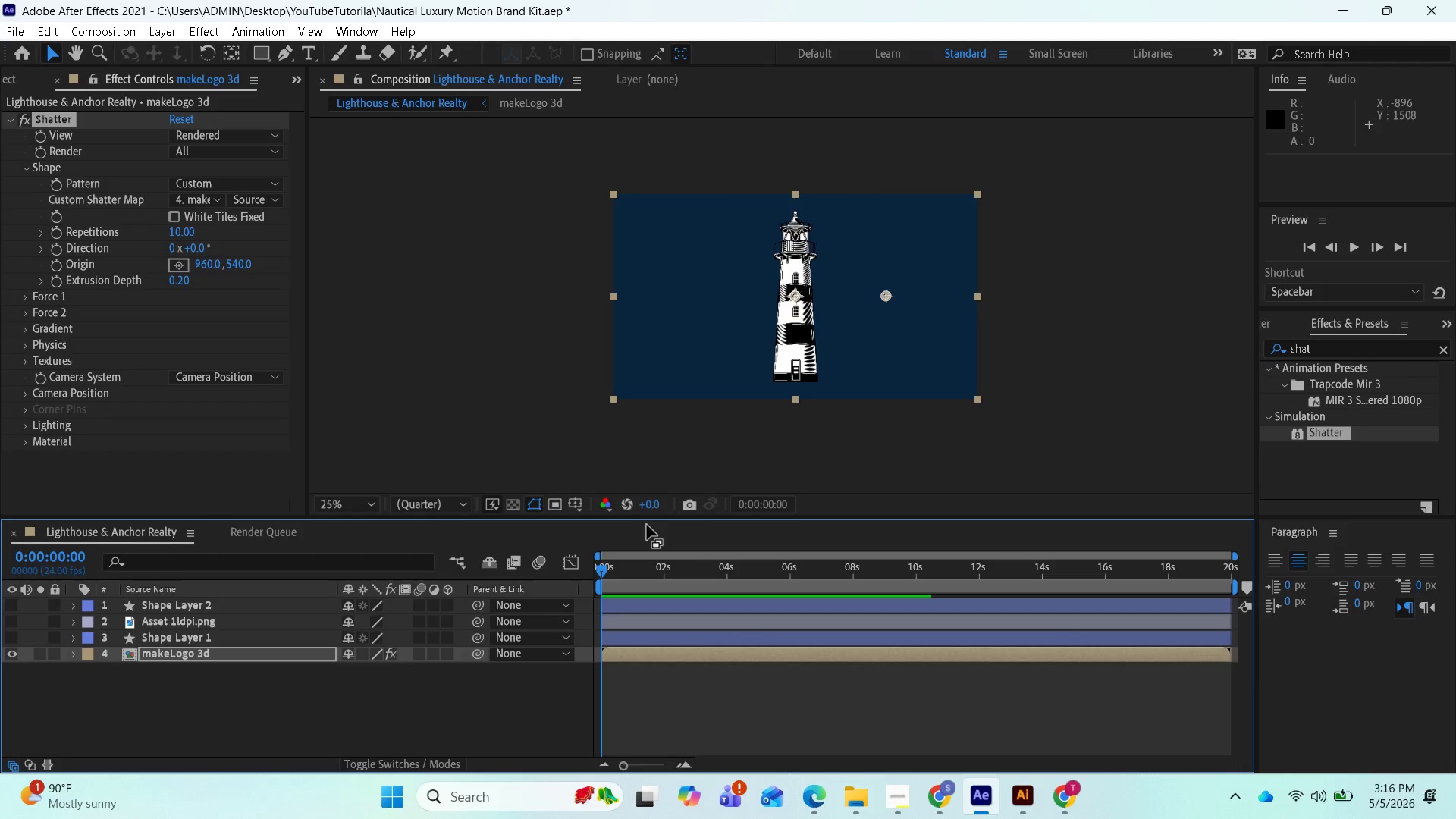 
left_click([68, 652])
 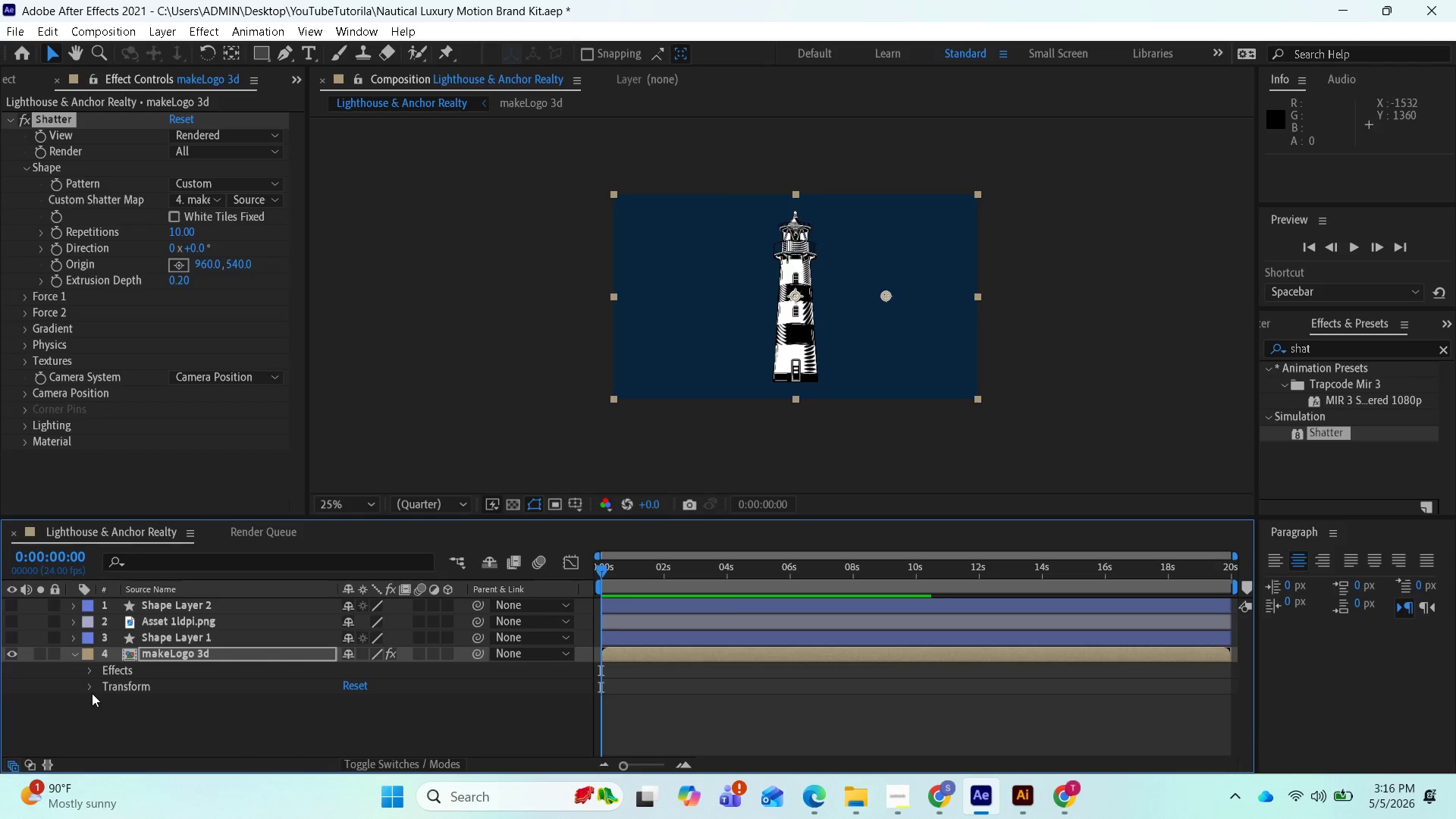 
left_click([91, 686])
 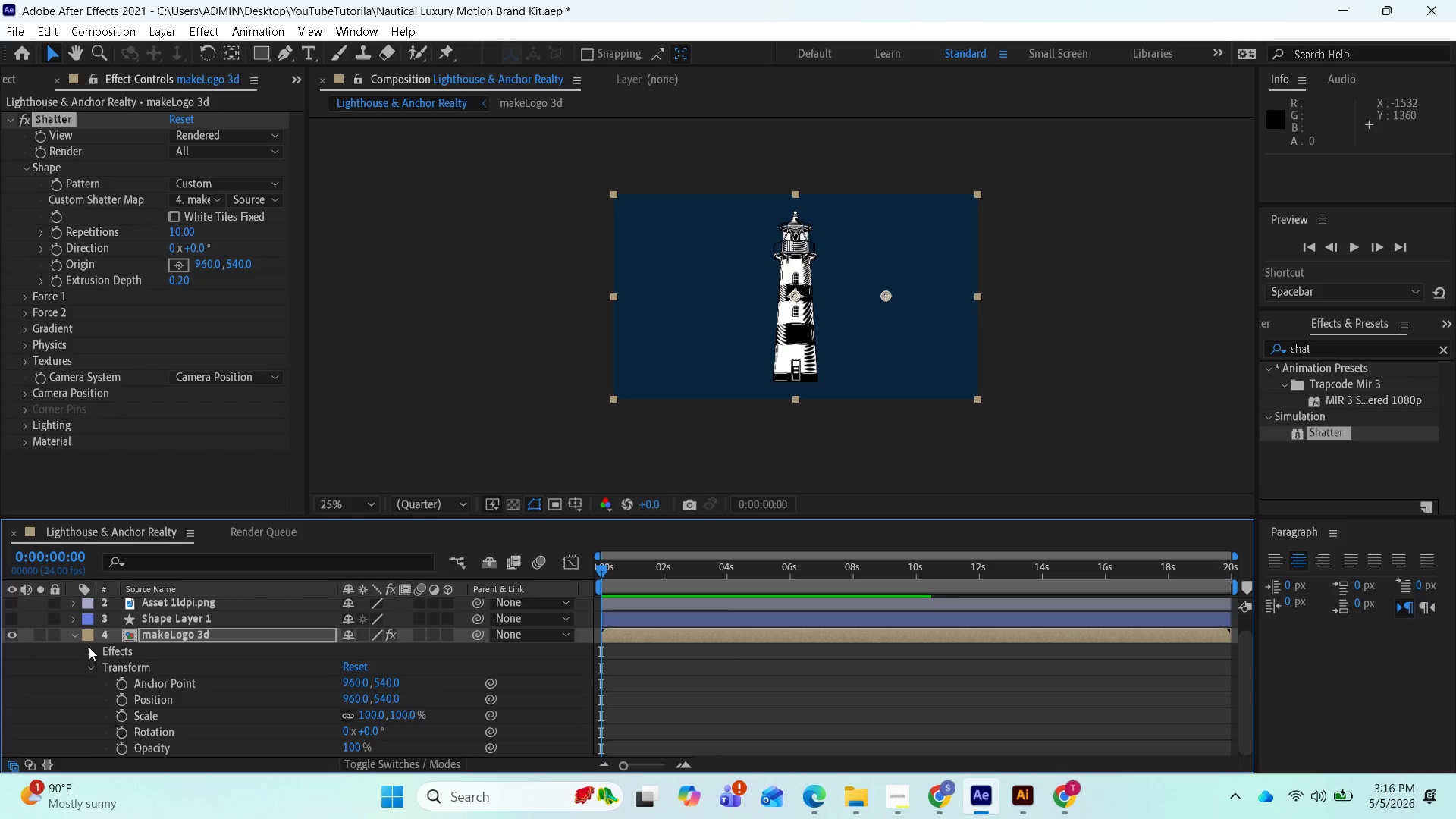 
left_click([89, 650])
 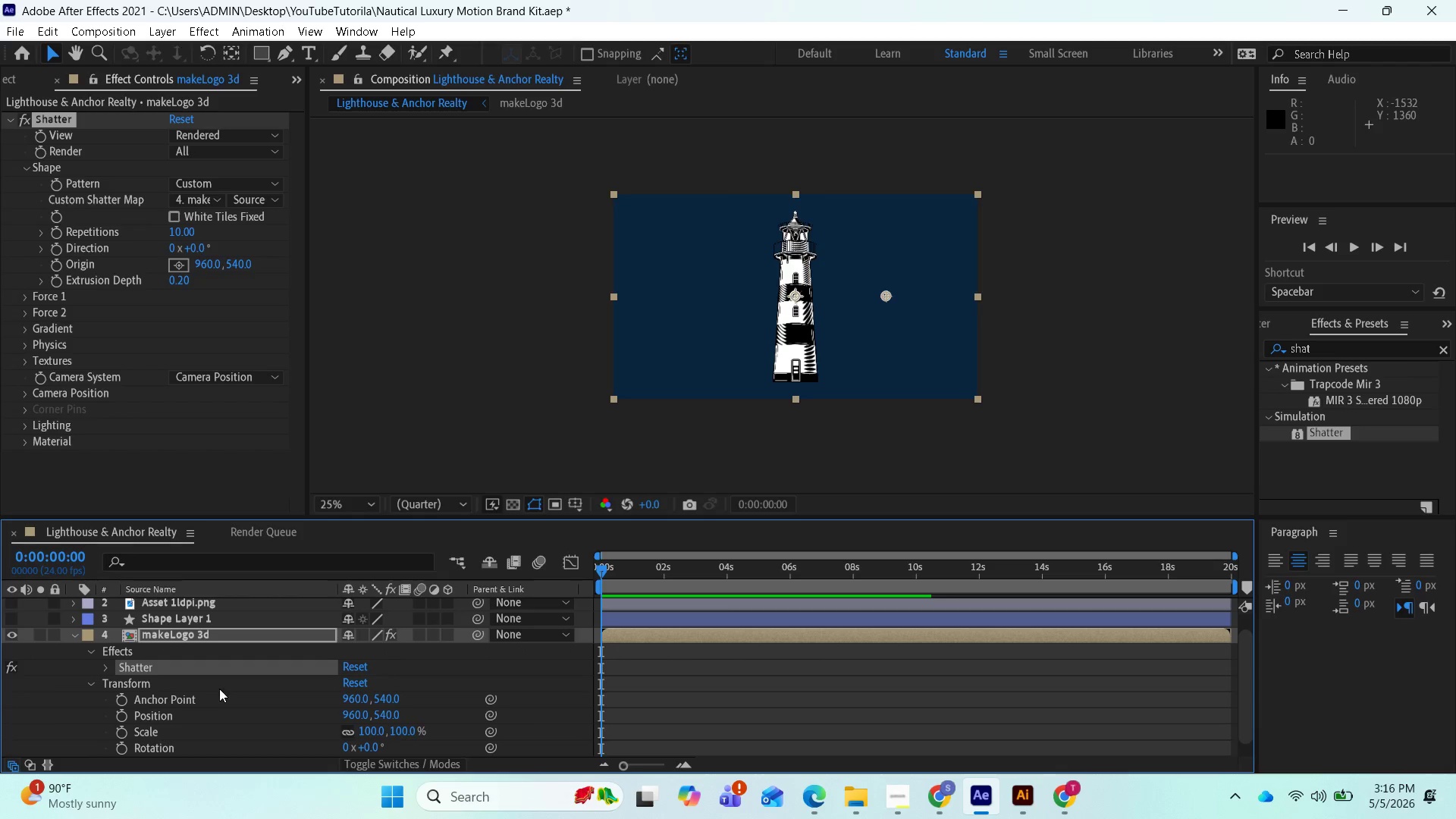 
scroll: coordinate [306, 722], scroll_direction: down, amount: 1.0
 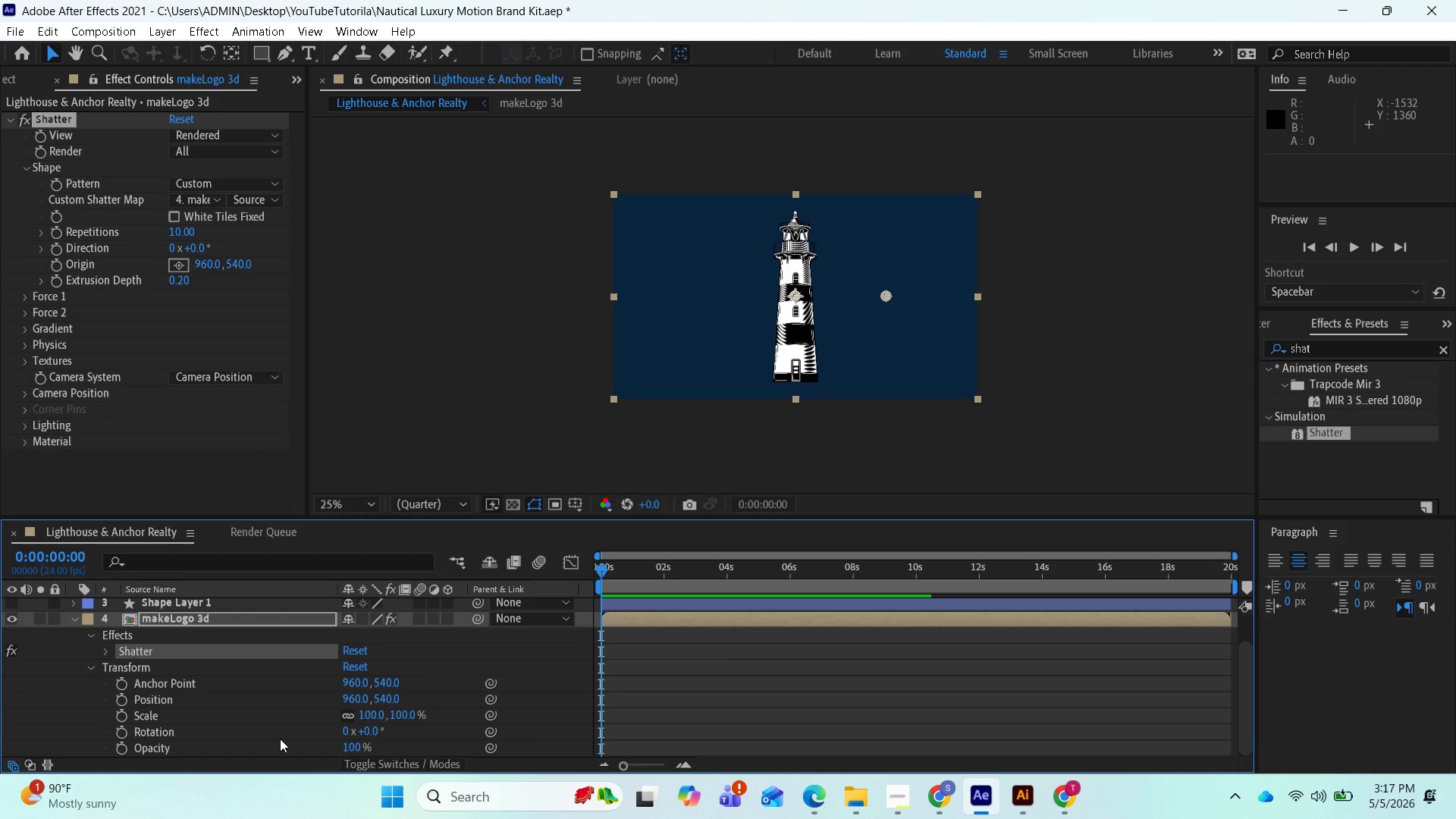 
wait(31.58)
 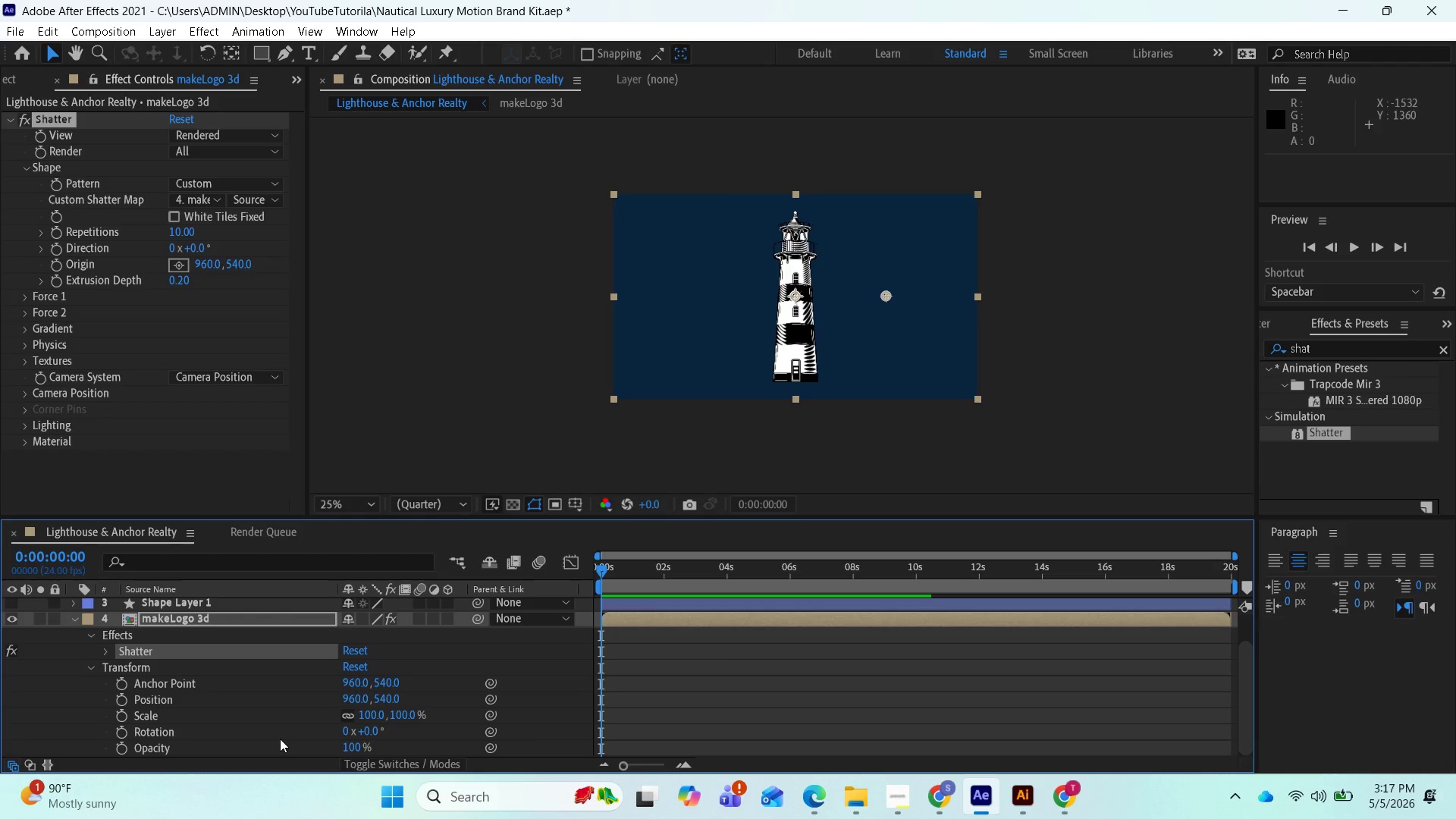 
left_click([24, 295])
 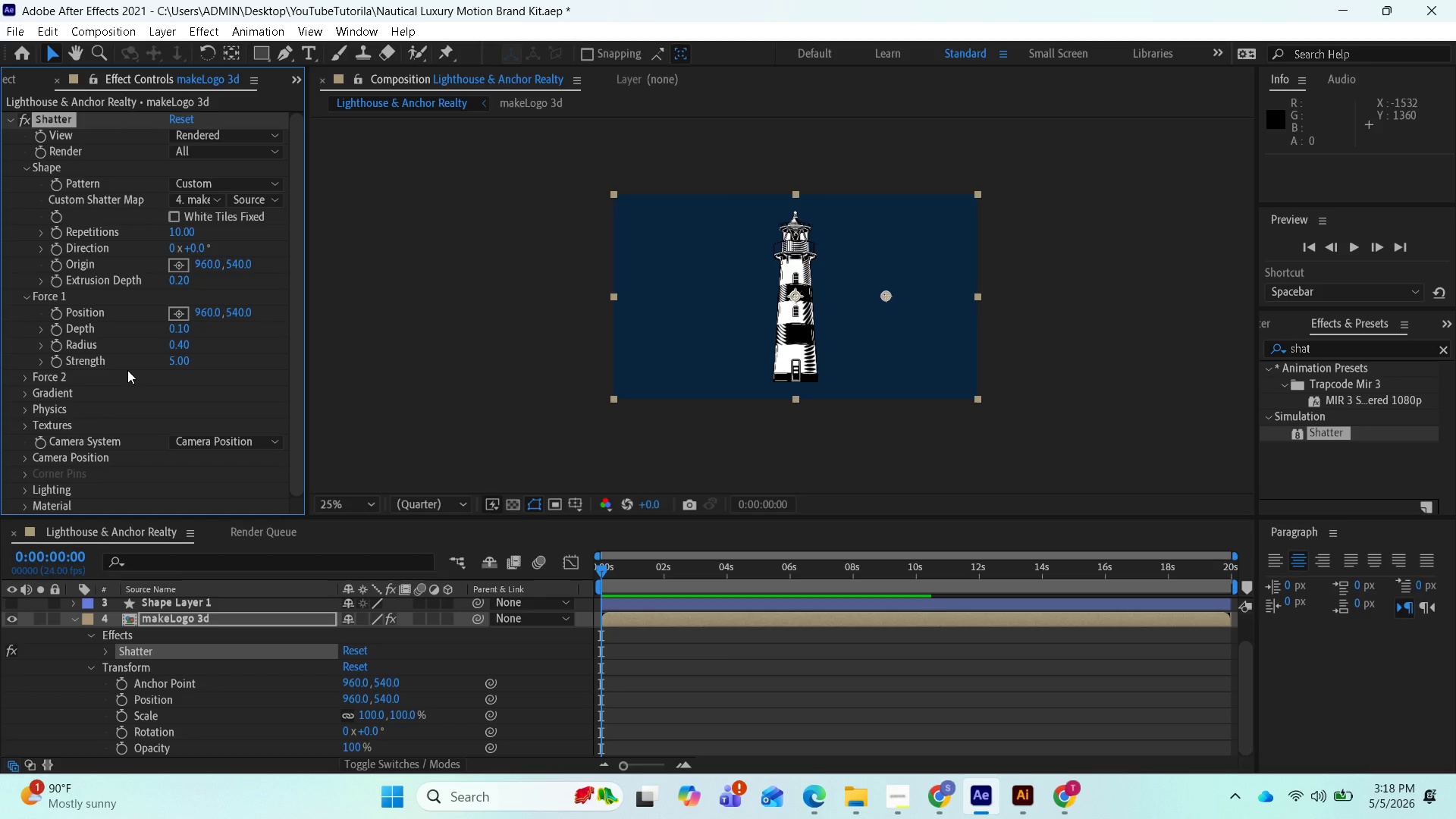 
wait(59.62)
 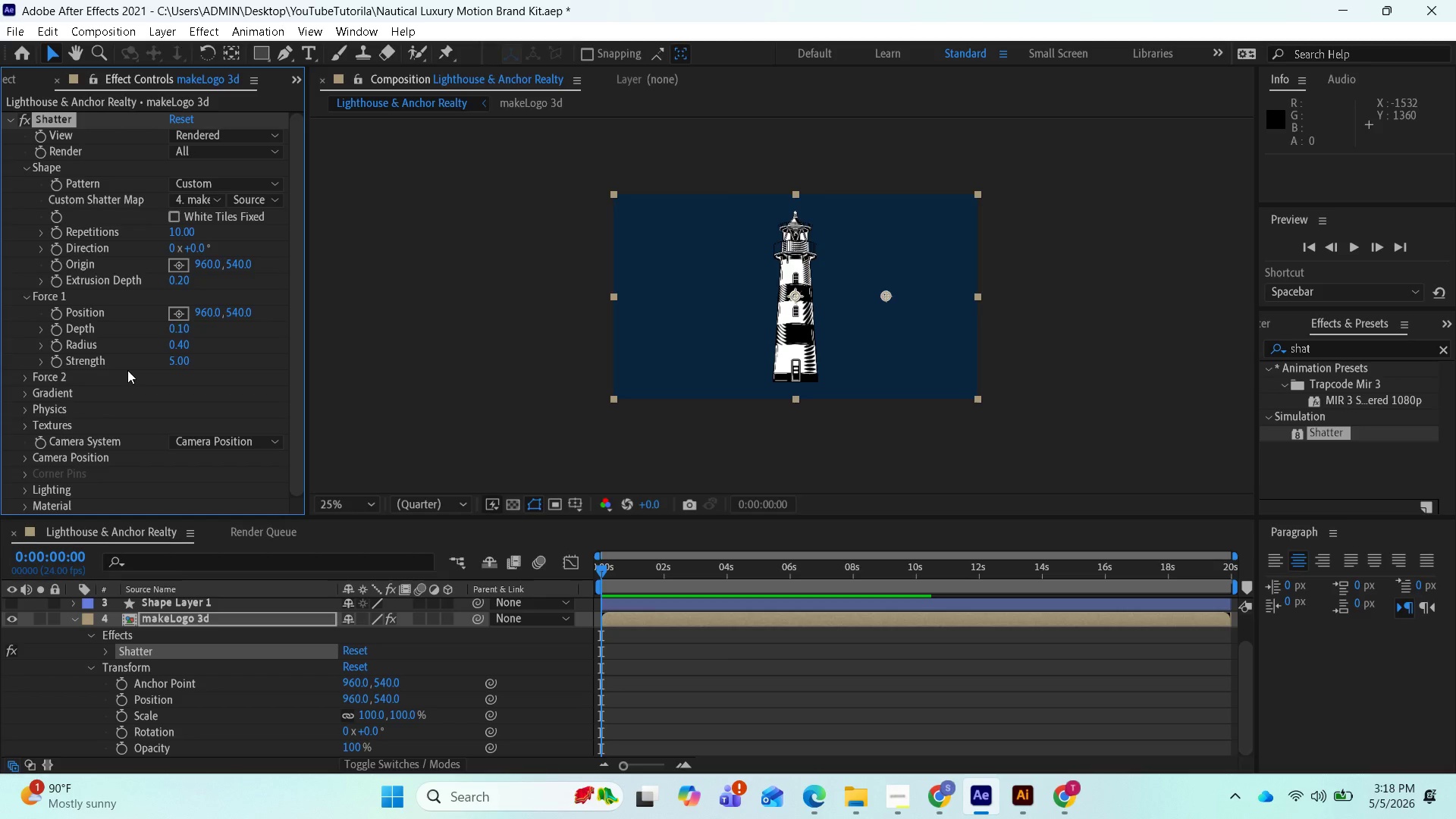 
left_click([180, 328])
 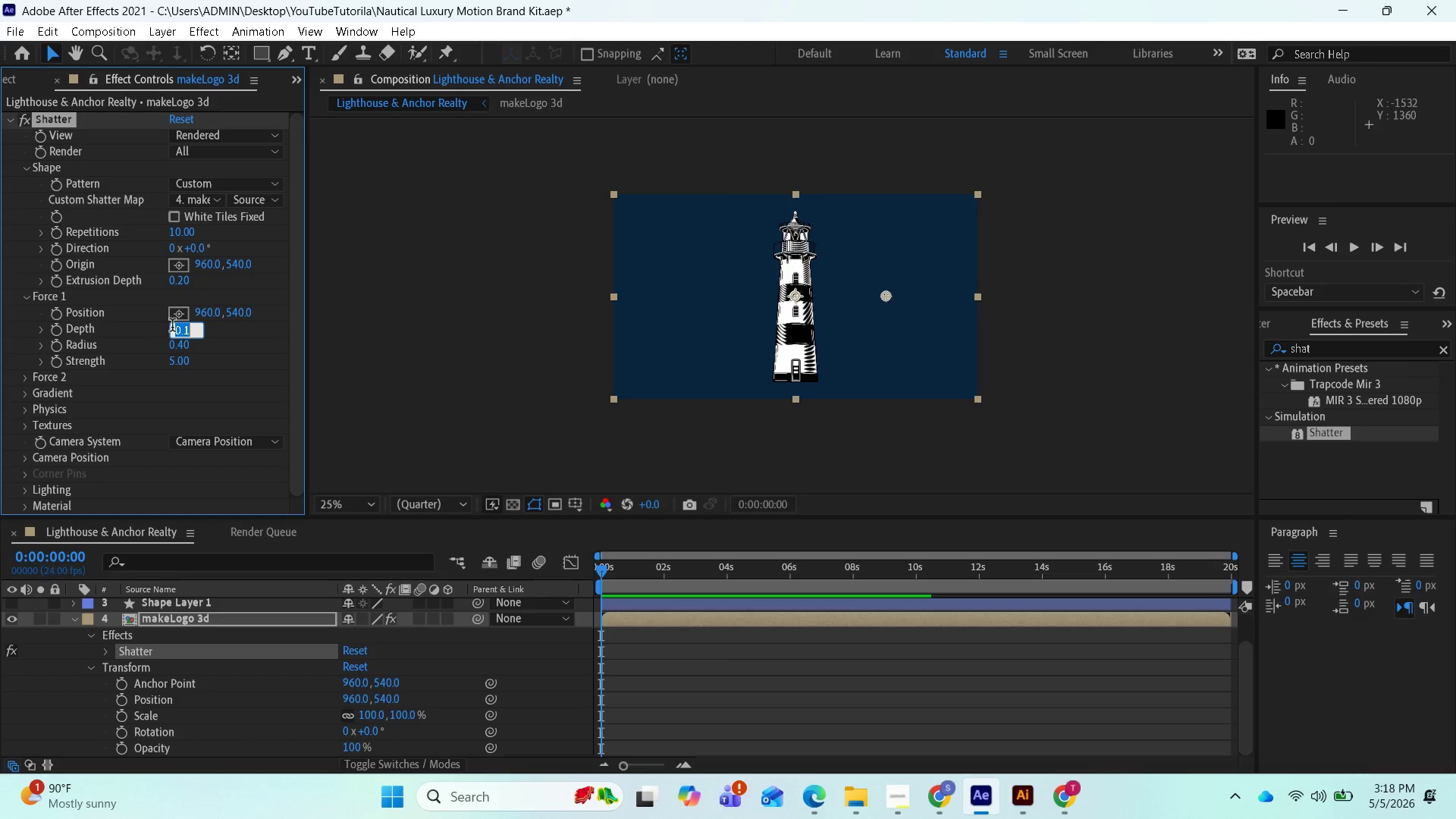 
key(0)
 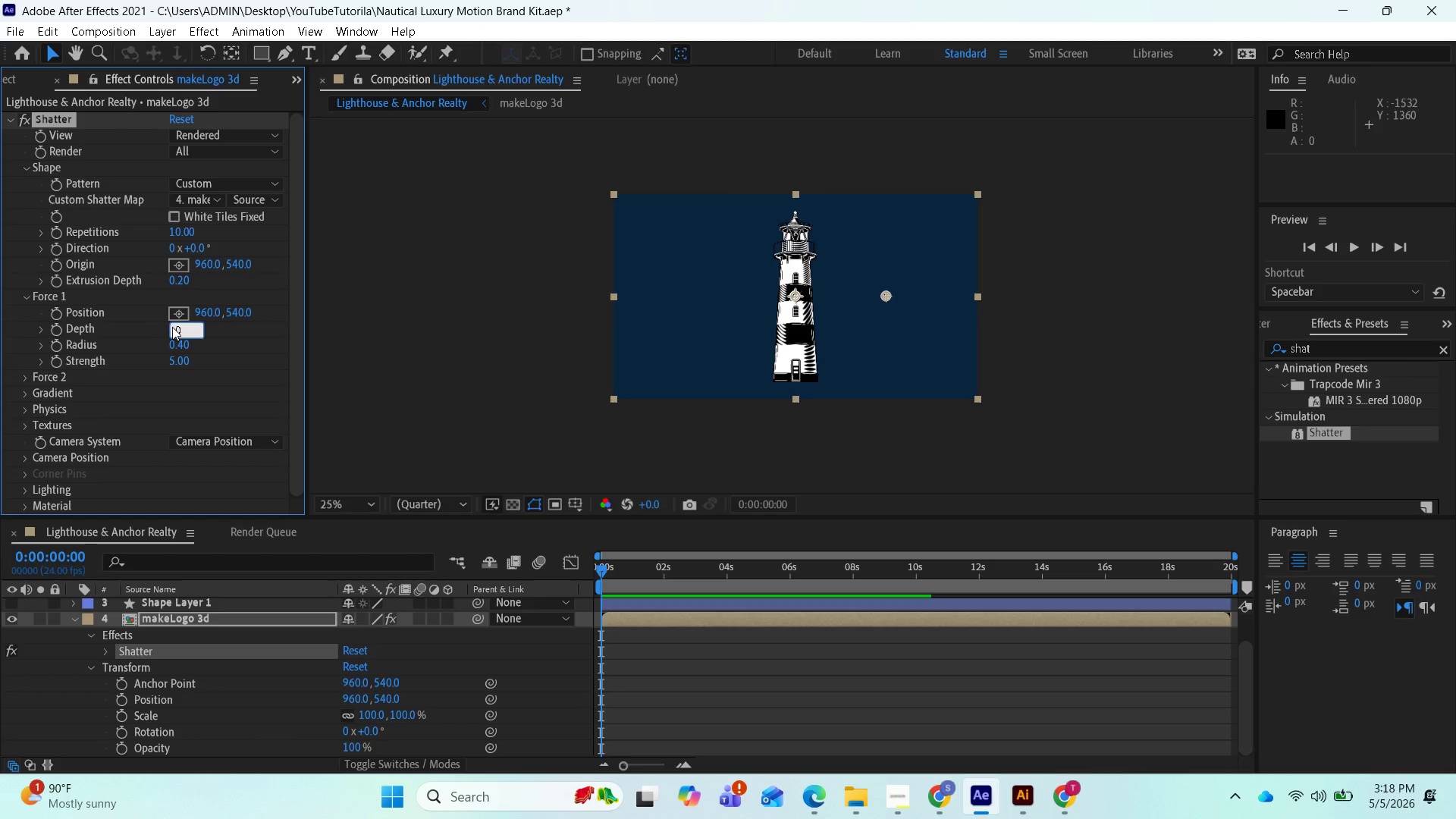 
key(Enter)
 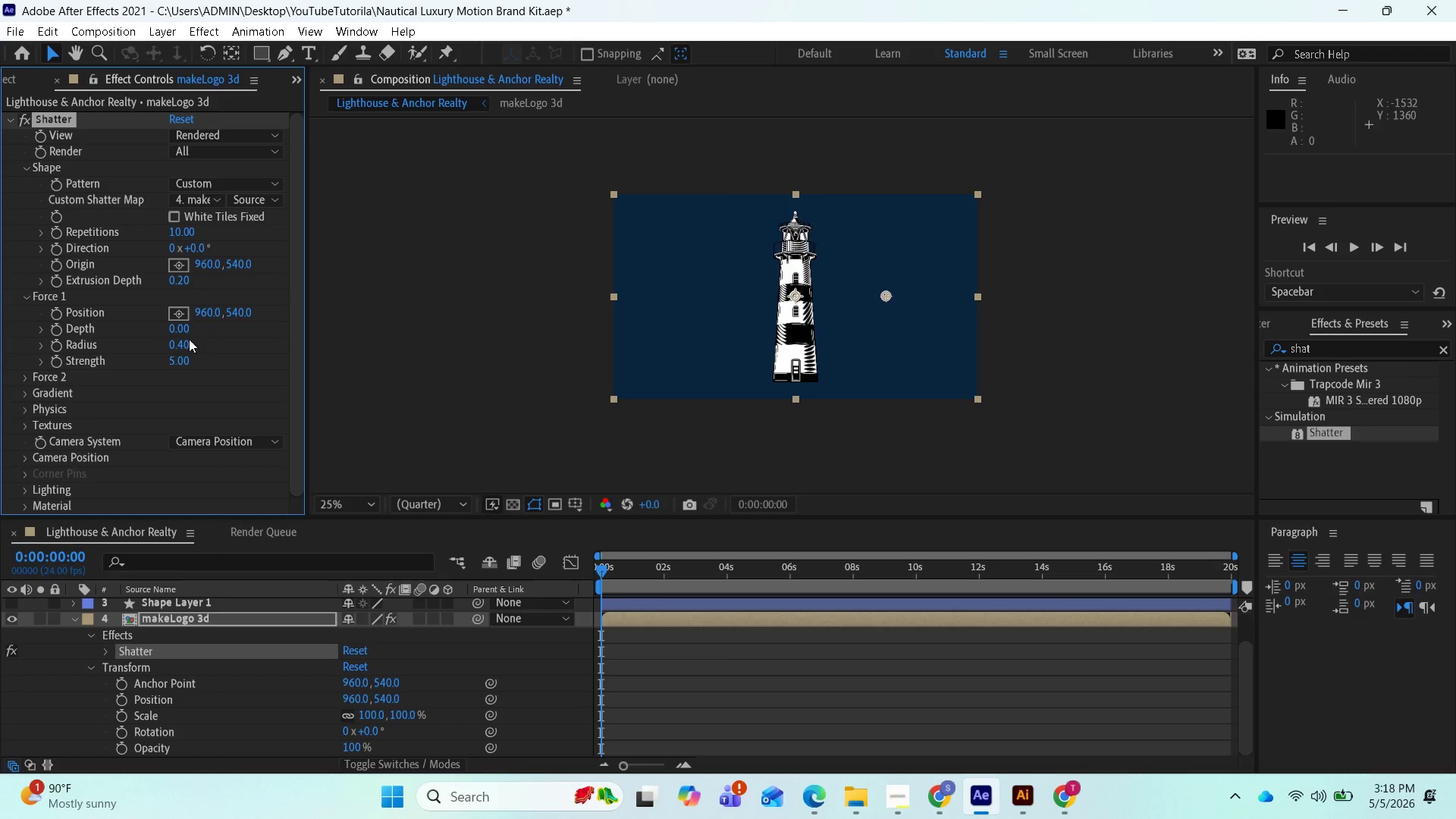 
left_click([186, 342])
 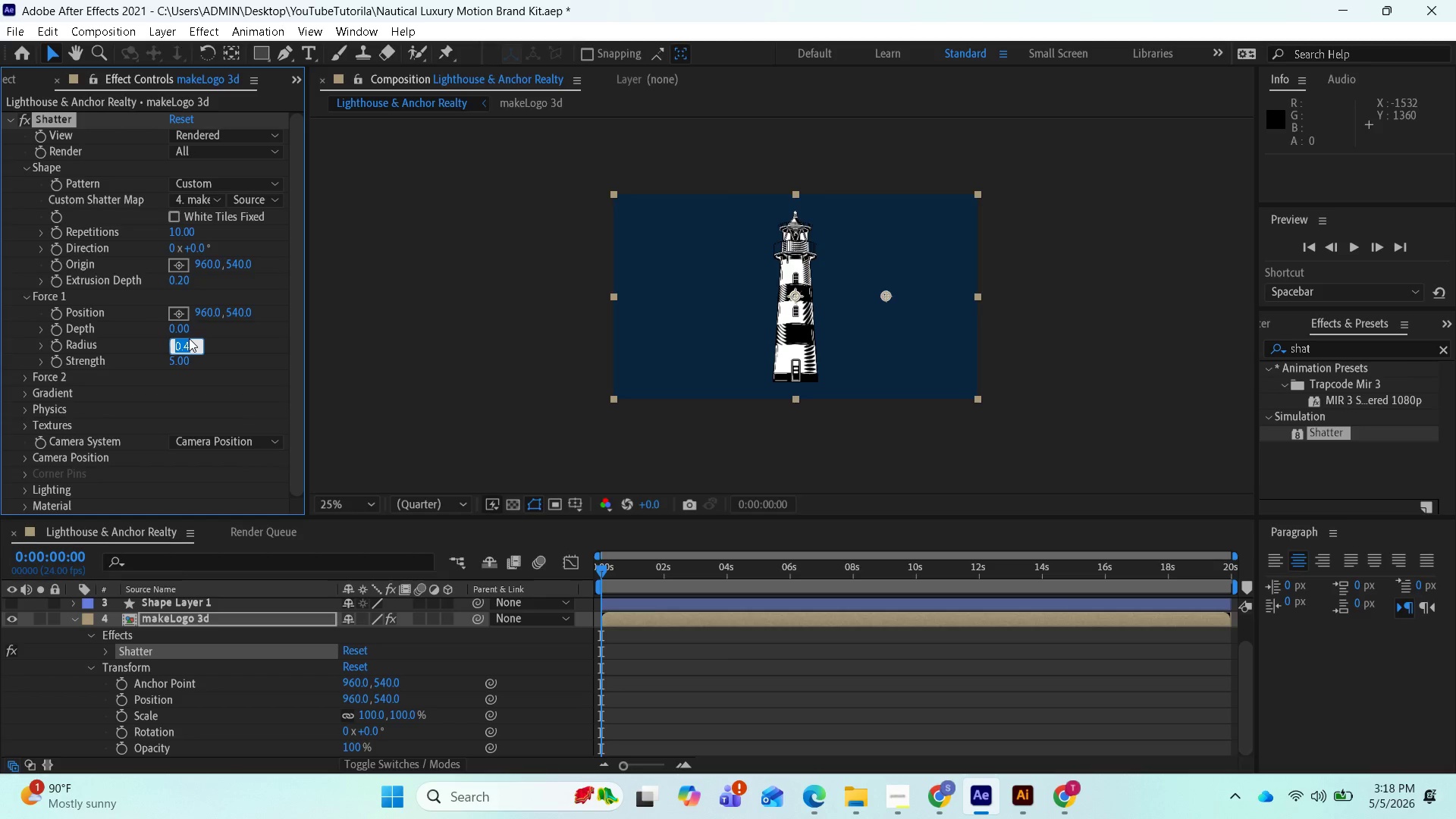 
key(0)
 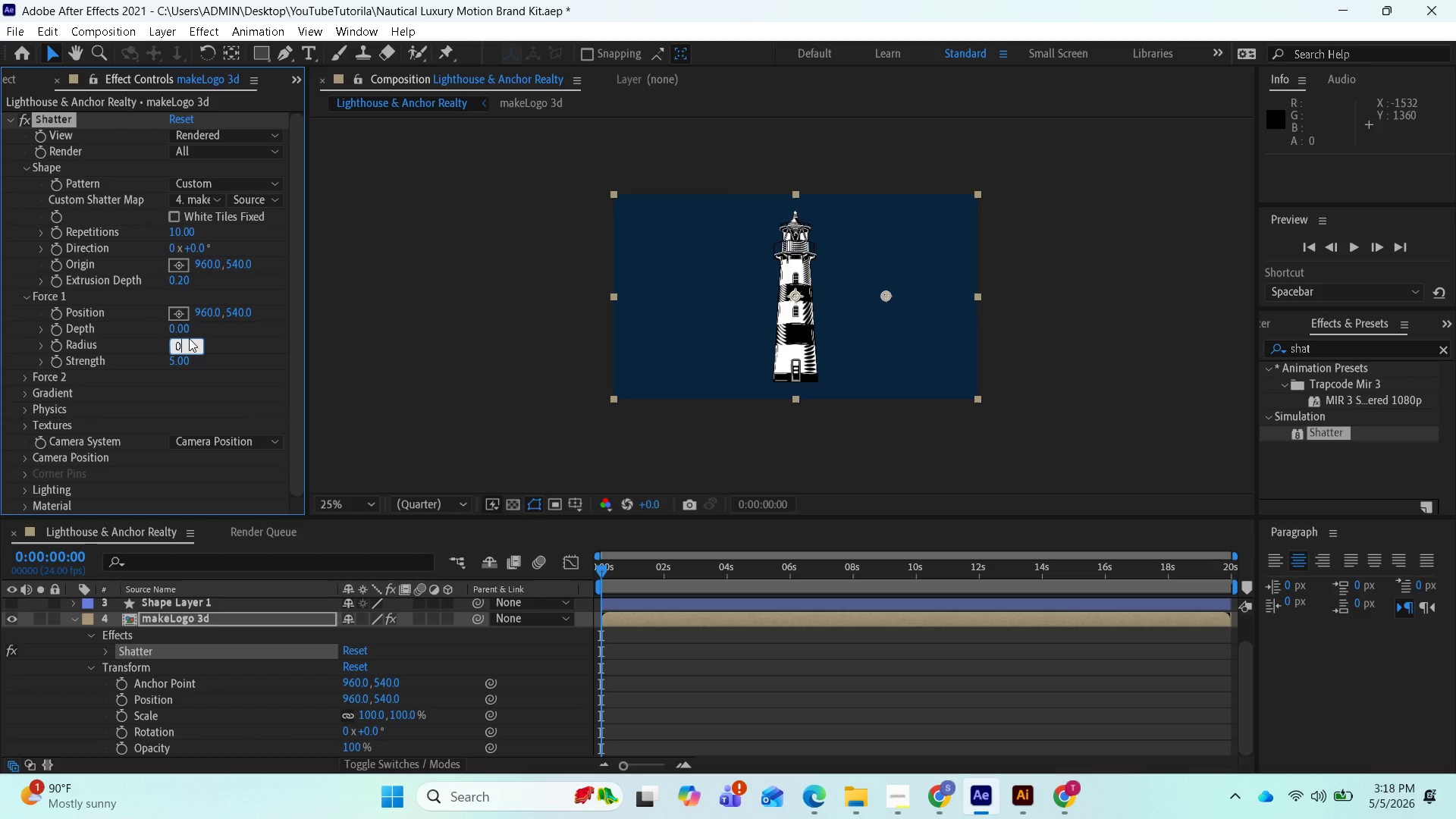 
wait(8.59)
 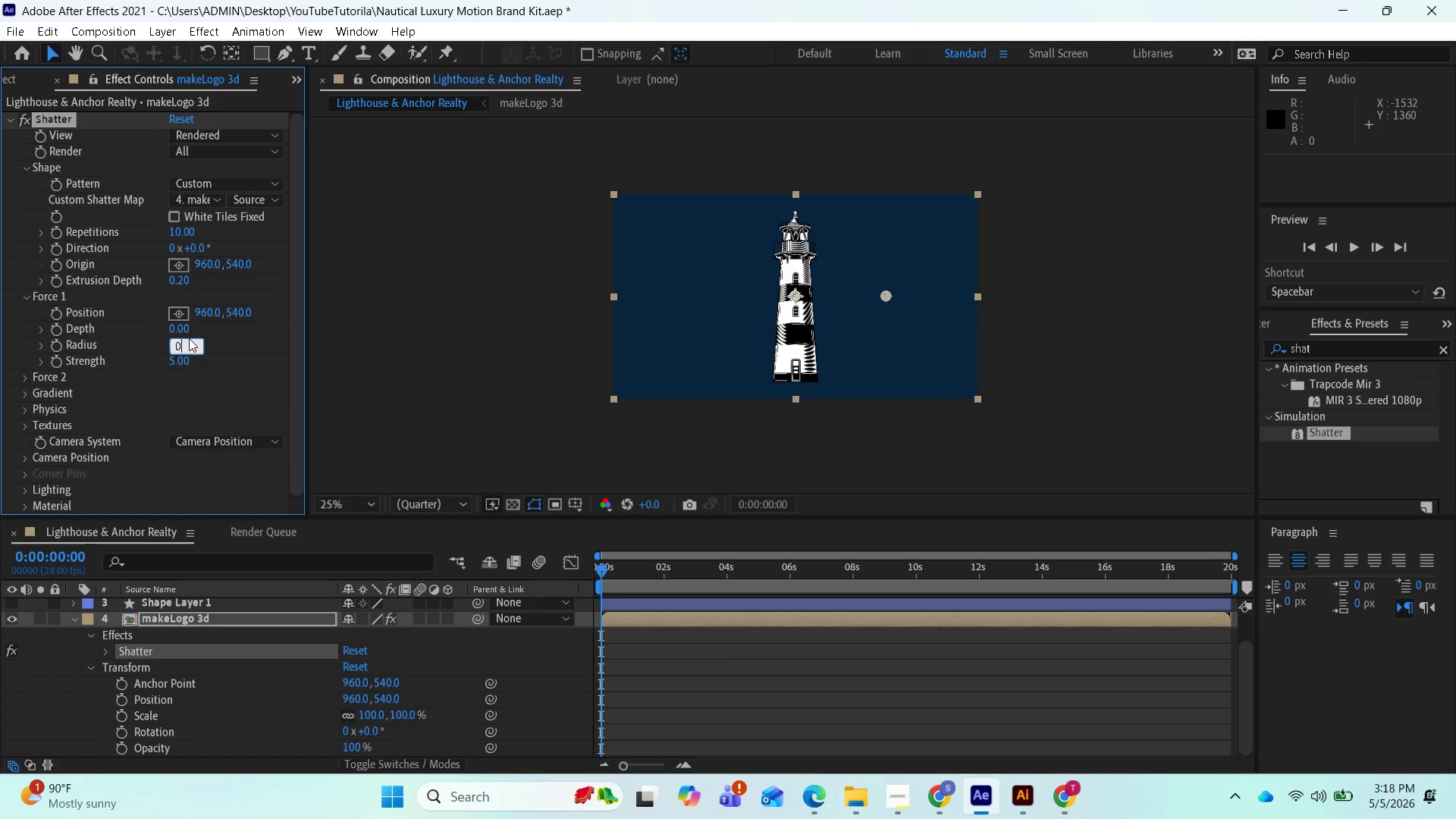 
key(0)
 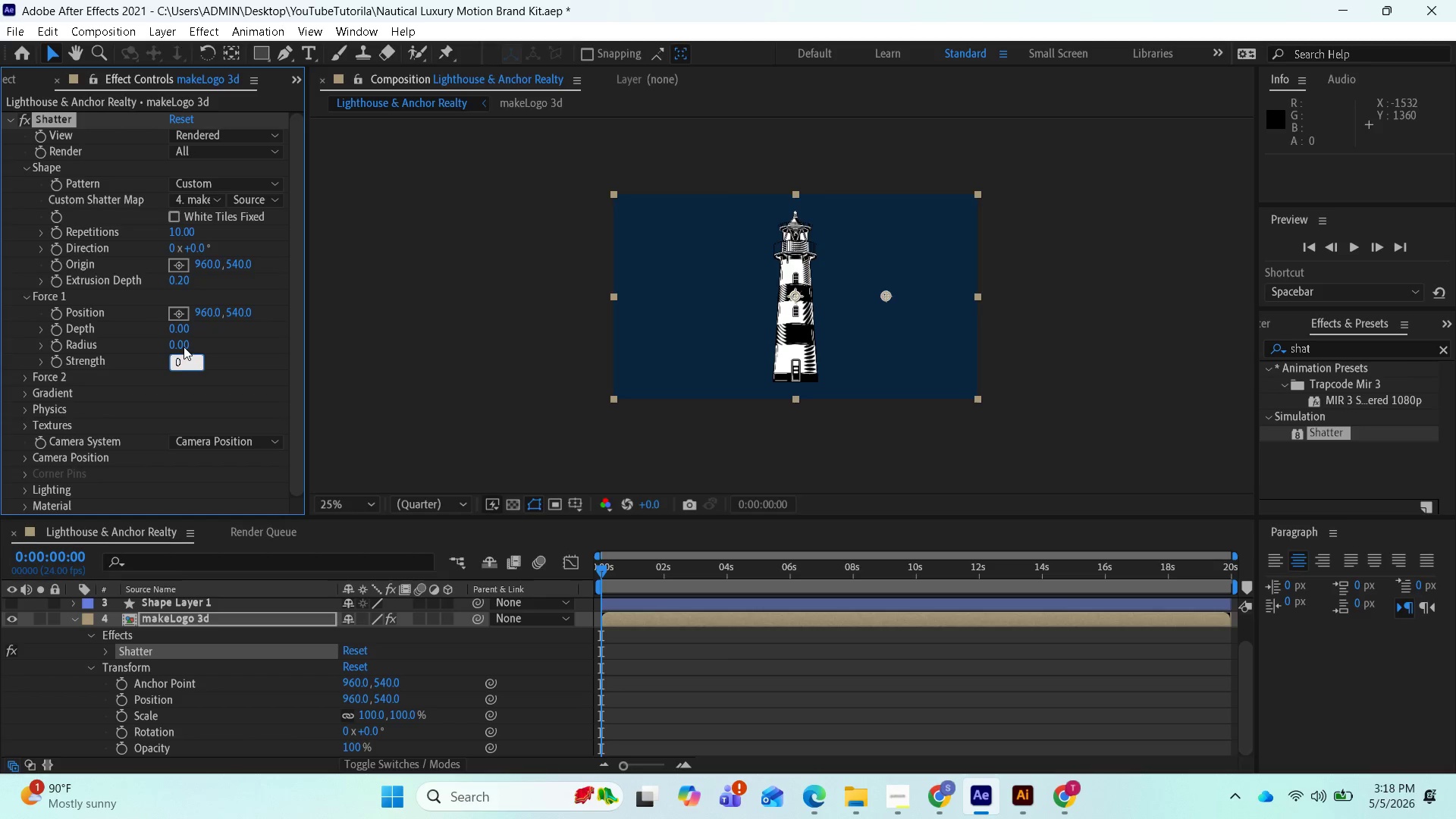 
key(Enter)
 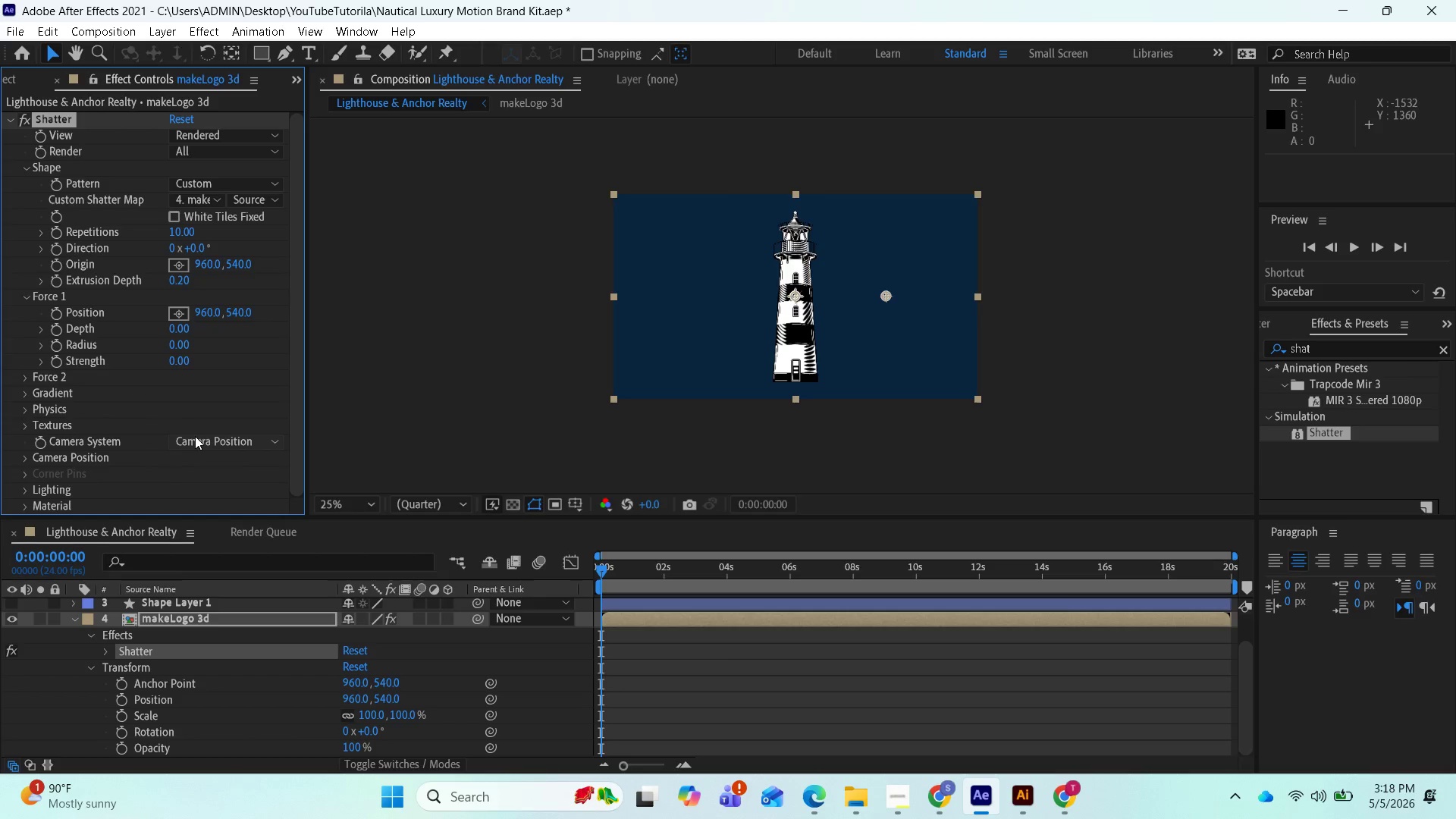 
wait(18.28)
 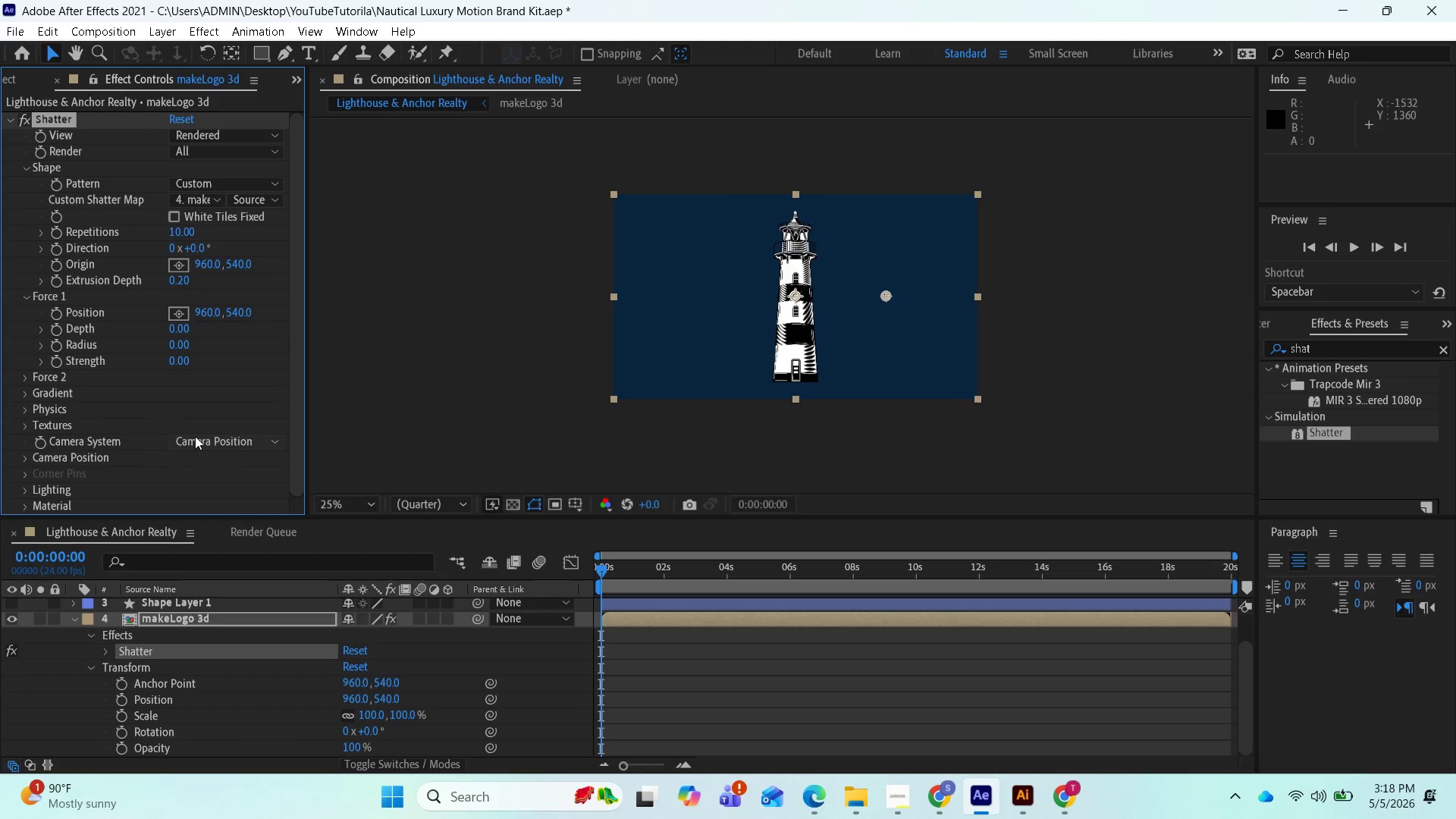 
left_click([26, 460])
 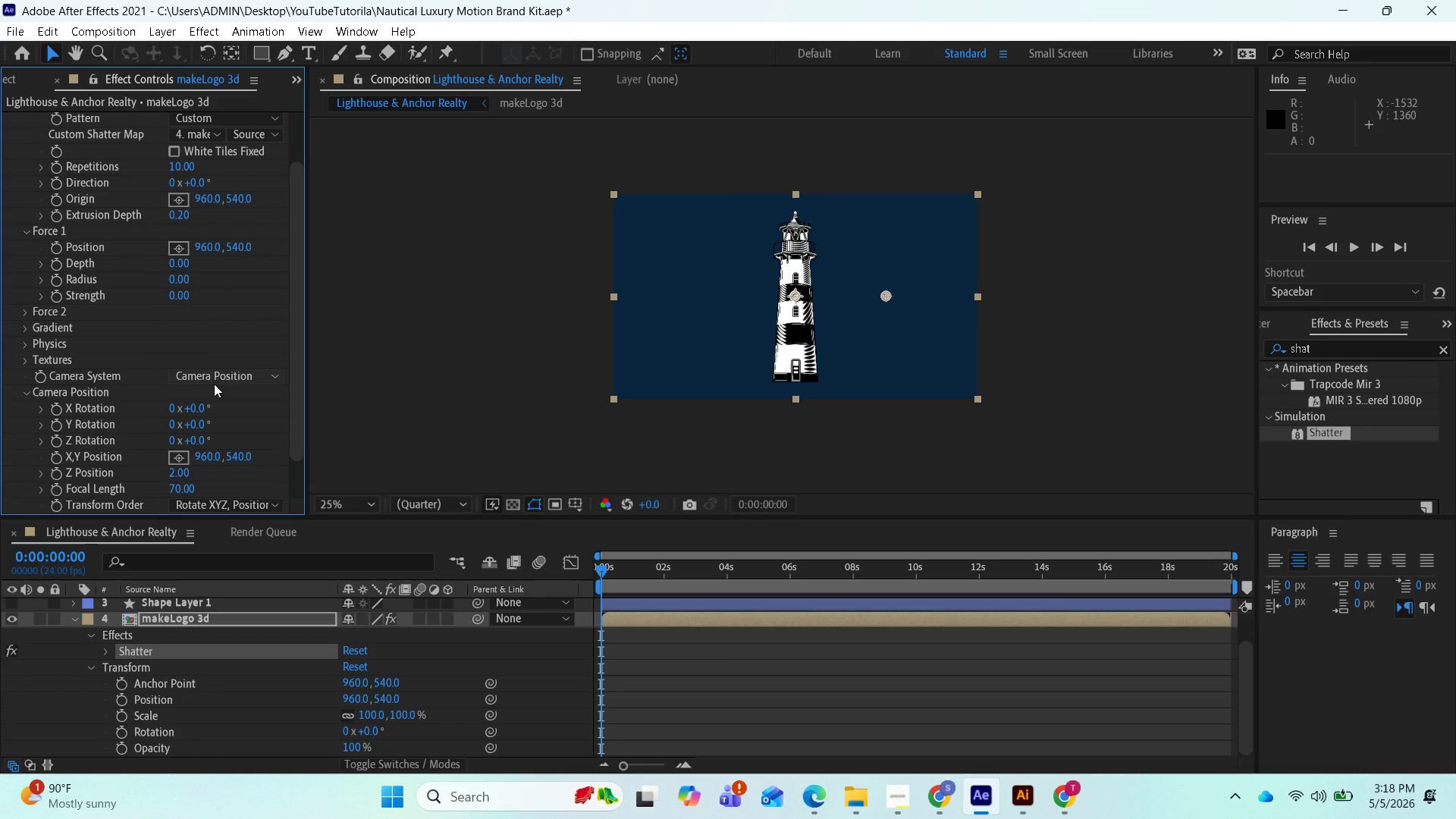 
wait(15.78)
 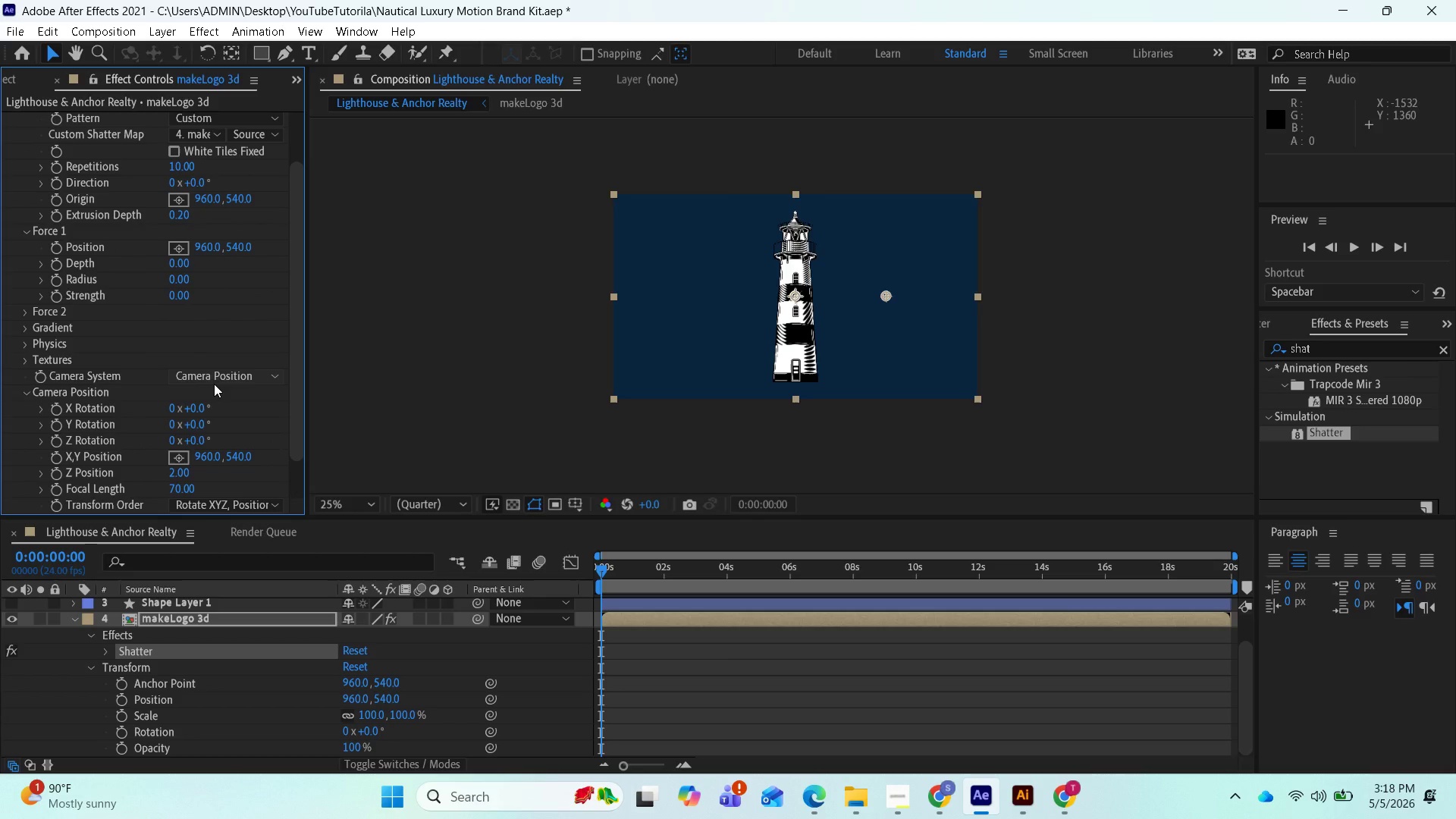 
left_click_drag(start_coordinate=[196, 425], to_coordinate=[287, 454])
 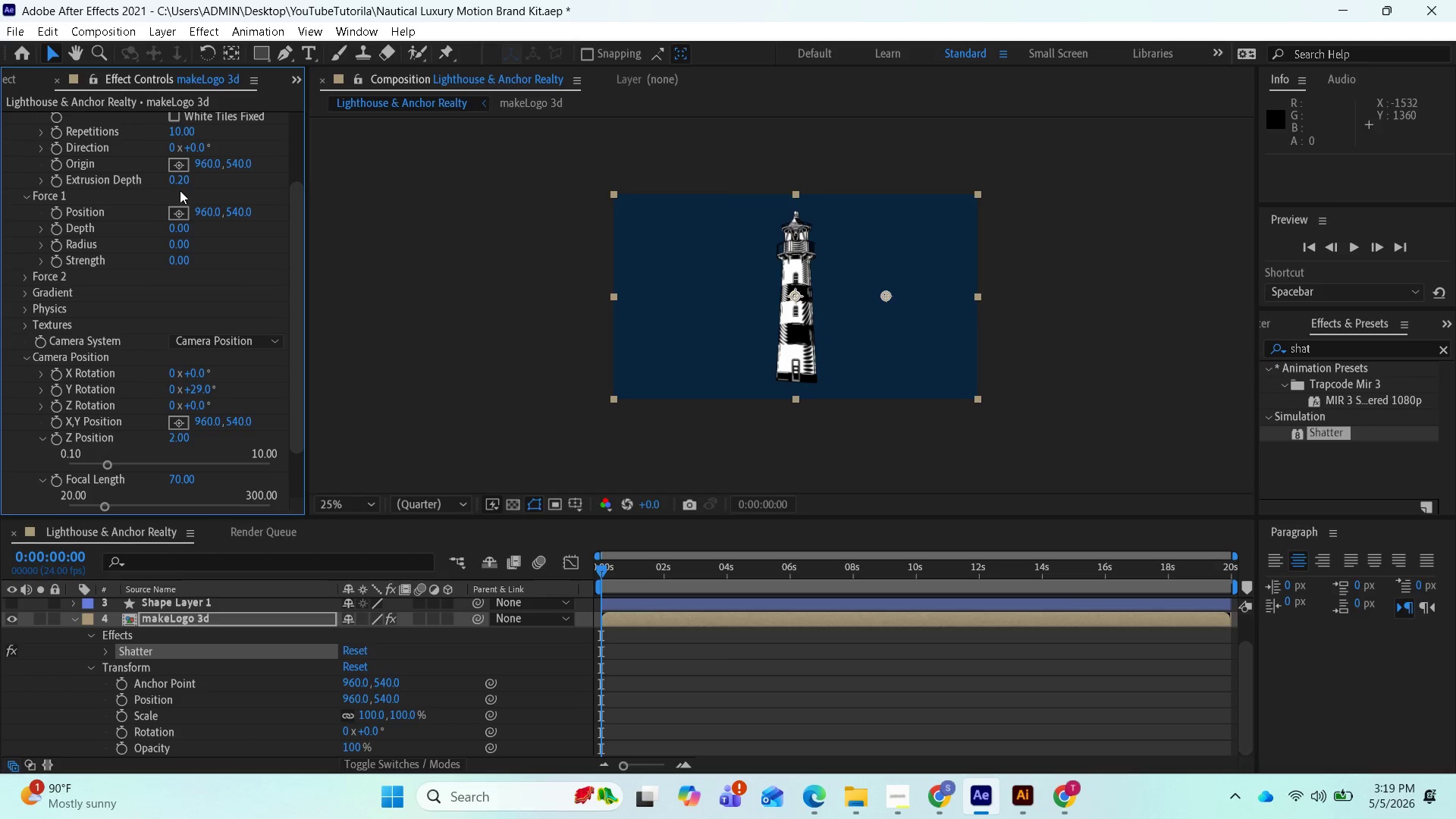 
wait(5.47)
 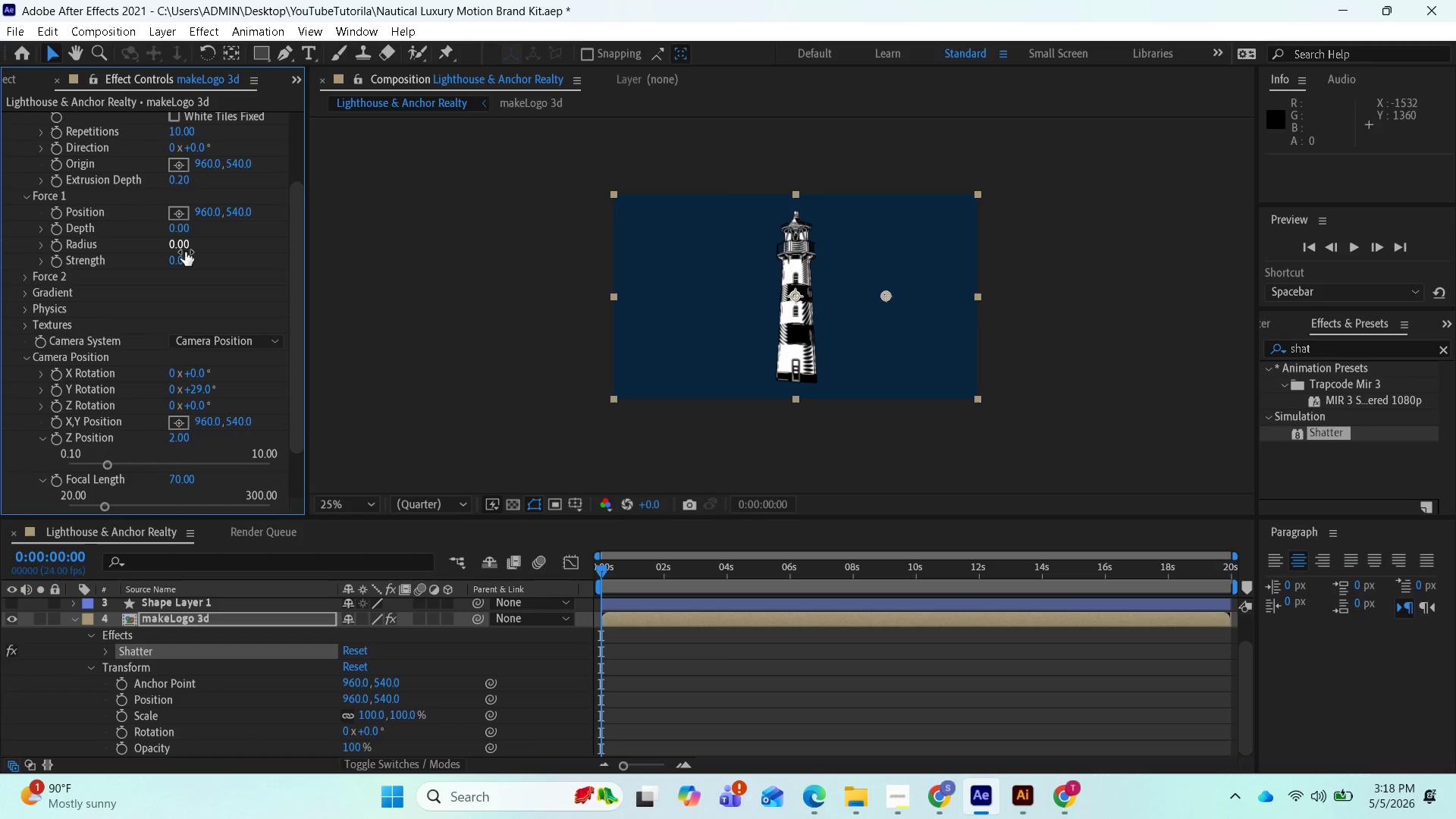 
left_click_drag(start_coordinate=[181, 185], to_coordinate=[278, 184])
 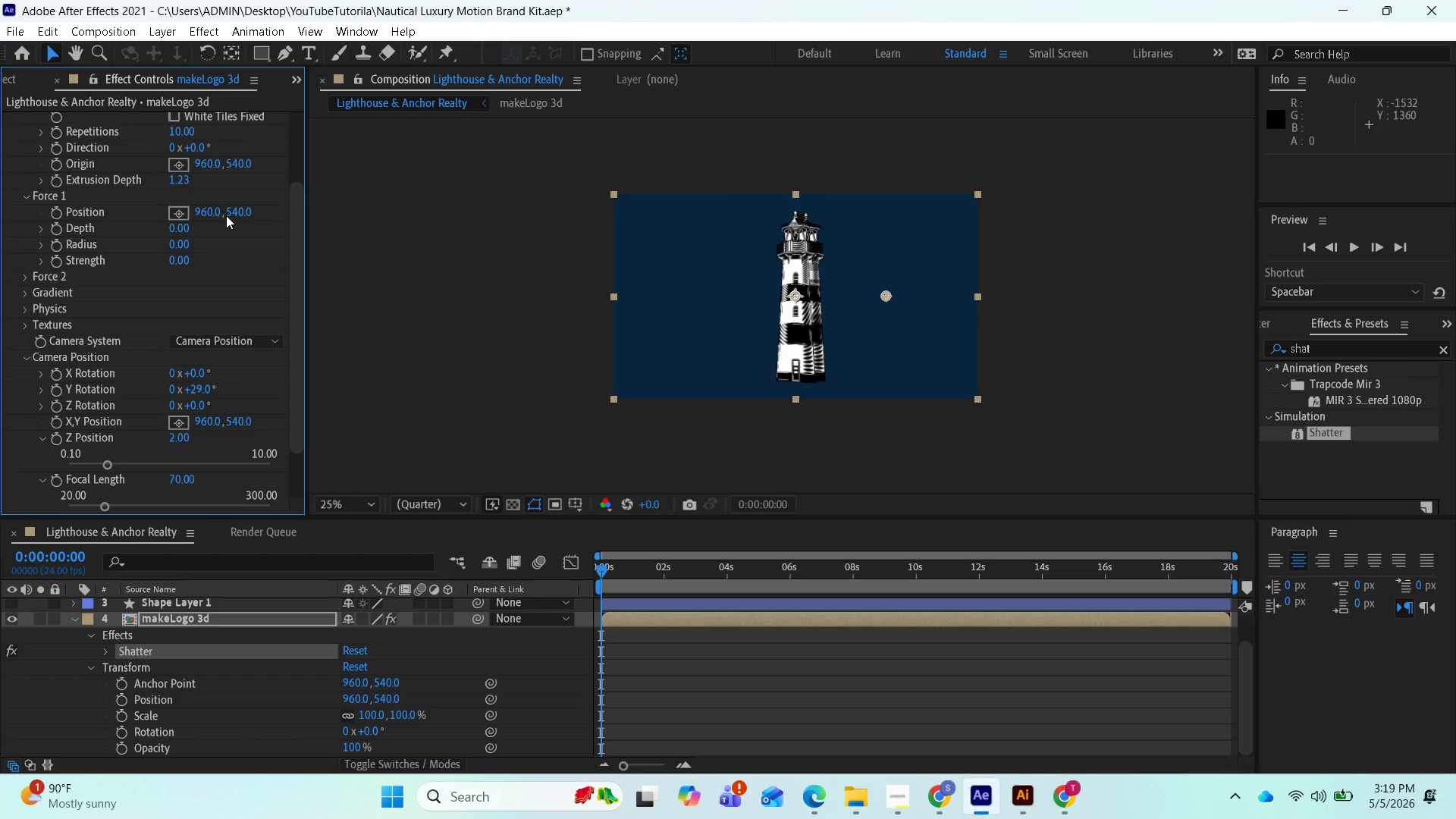 
wait(12.74)
 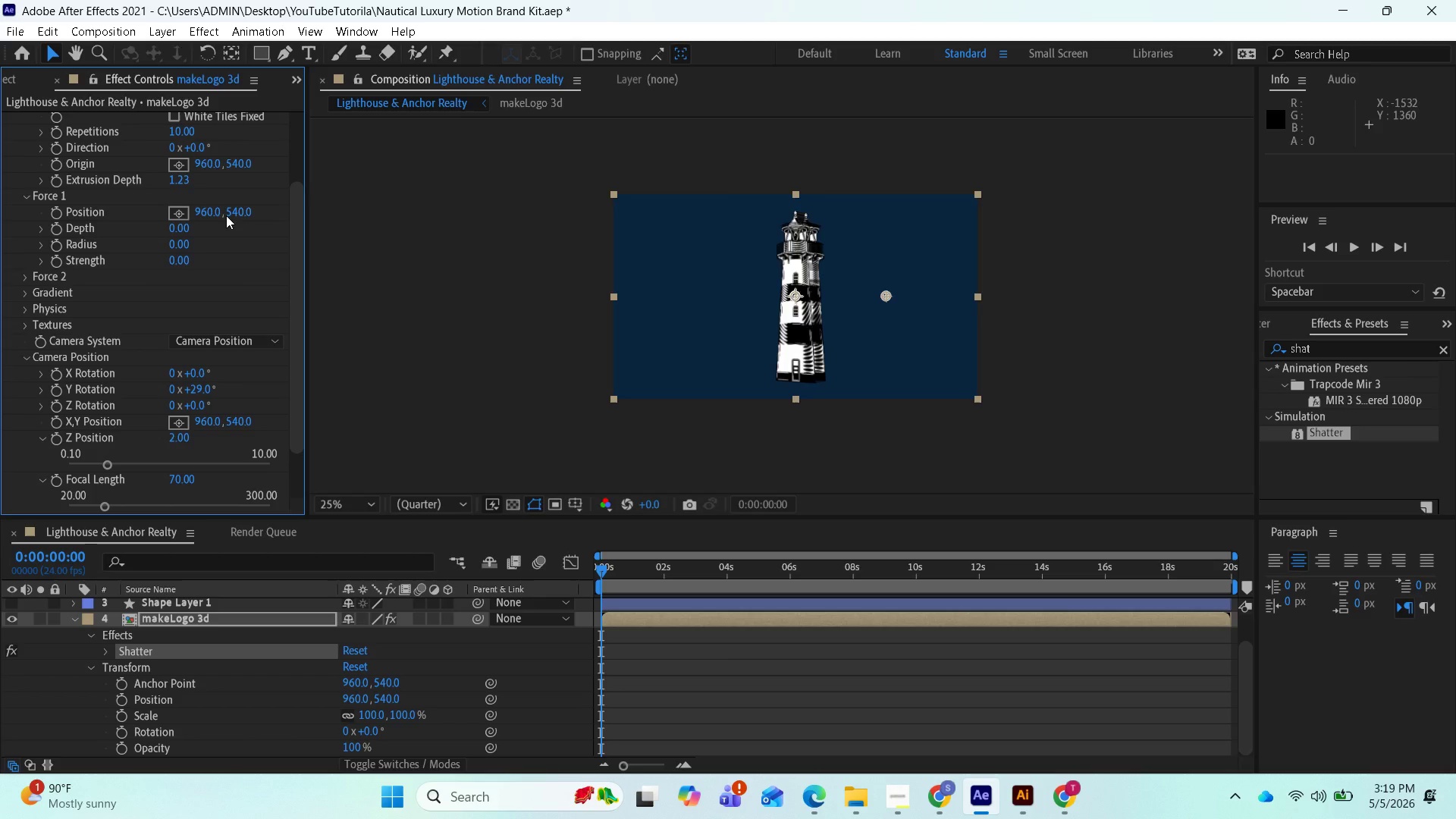 
key(Control+Z)
 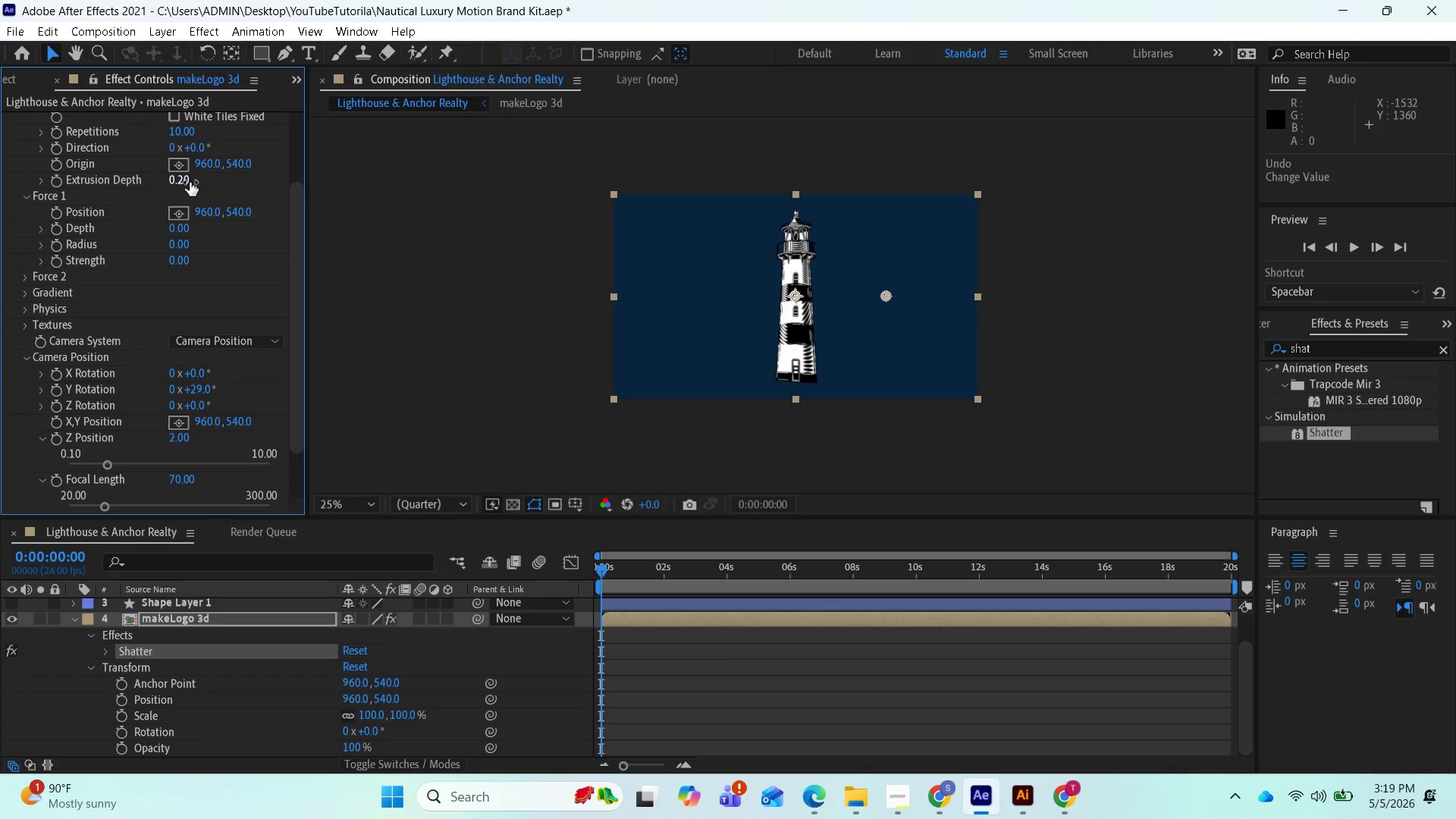 
left_click_drag(start_coordinate=[186, 180], to_coordinate=[219, 183])
 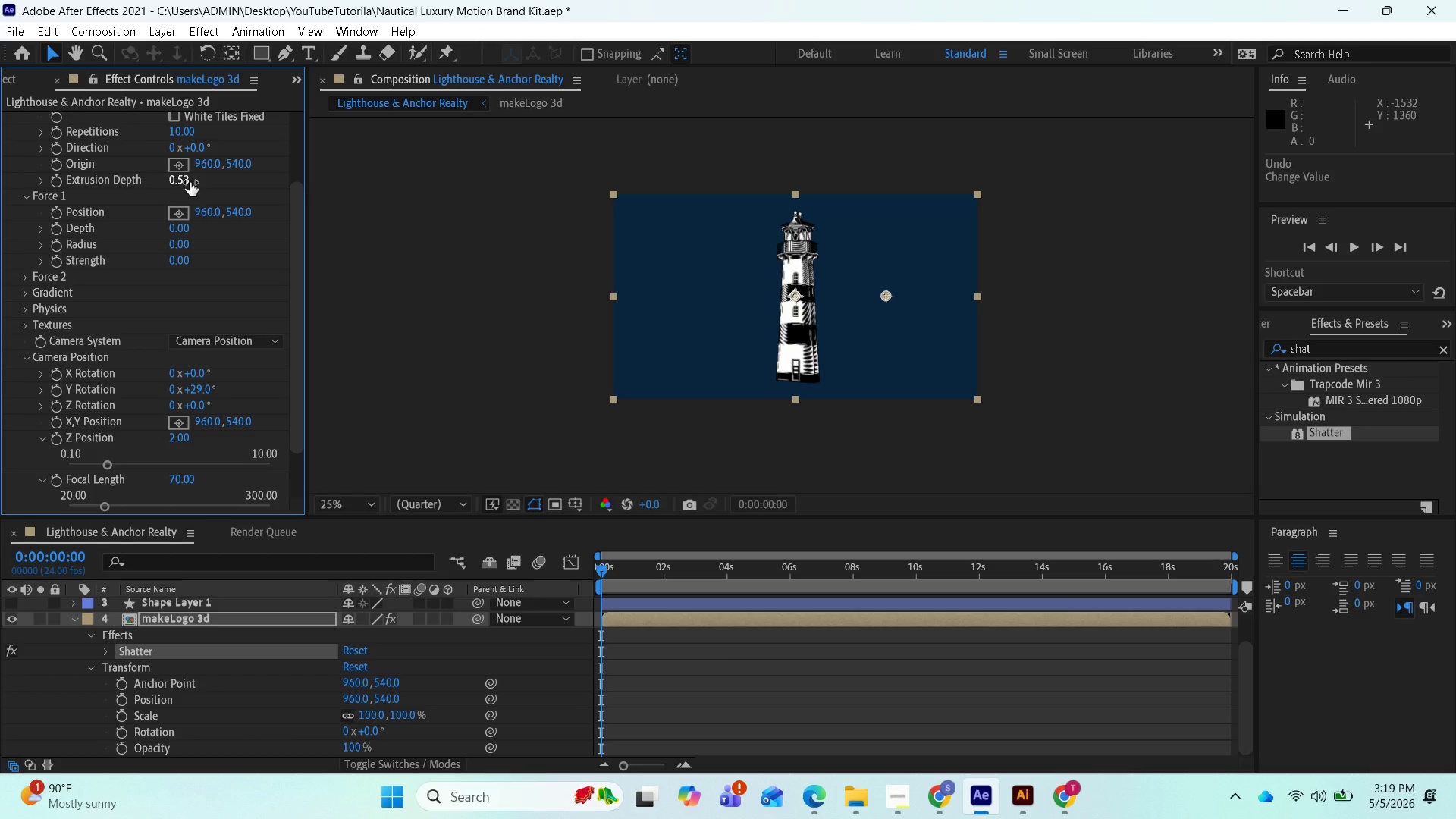 
left_click([190, 182])
 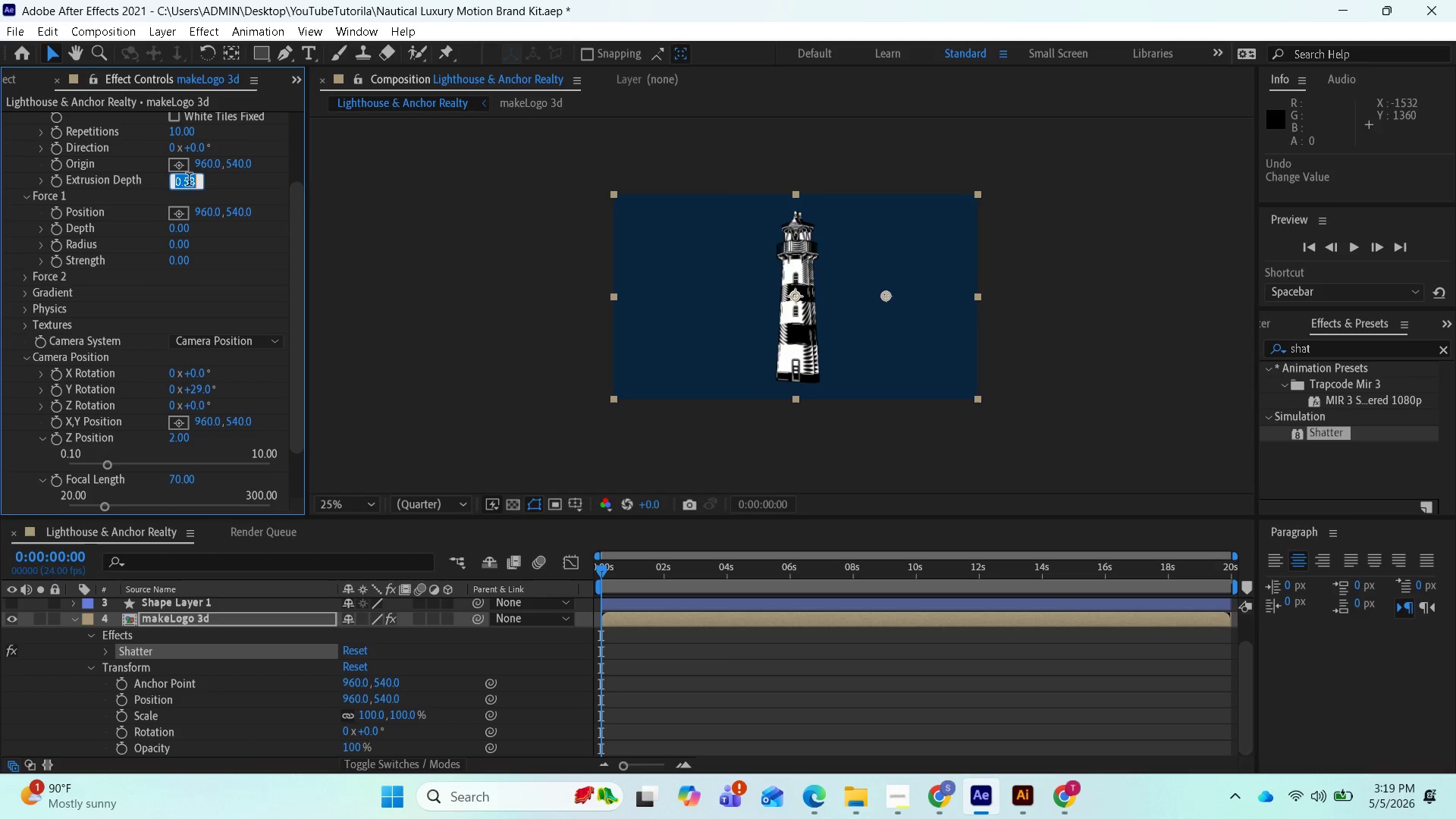 
left_click([189, 181])
 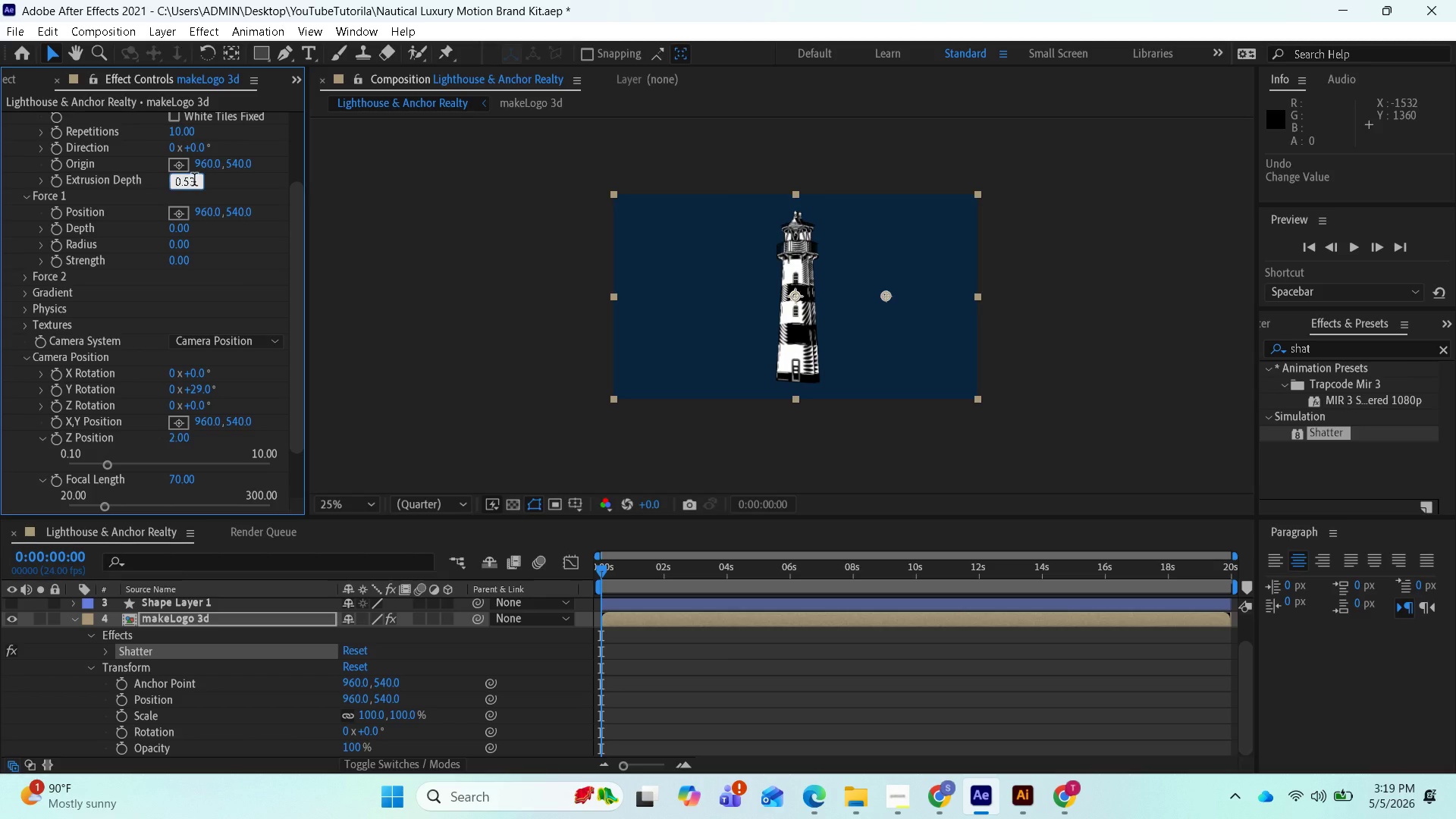 
left_click([194, 181])
 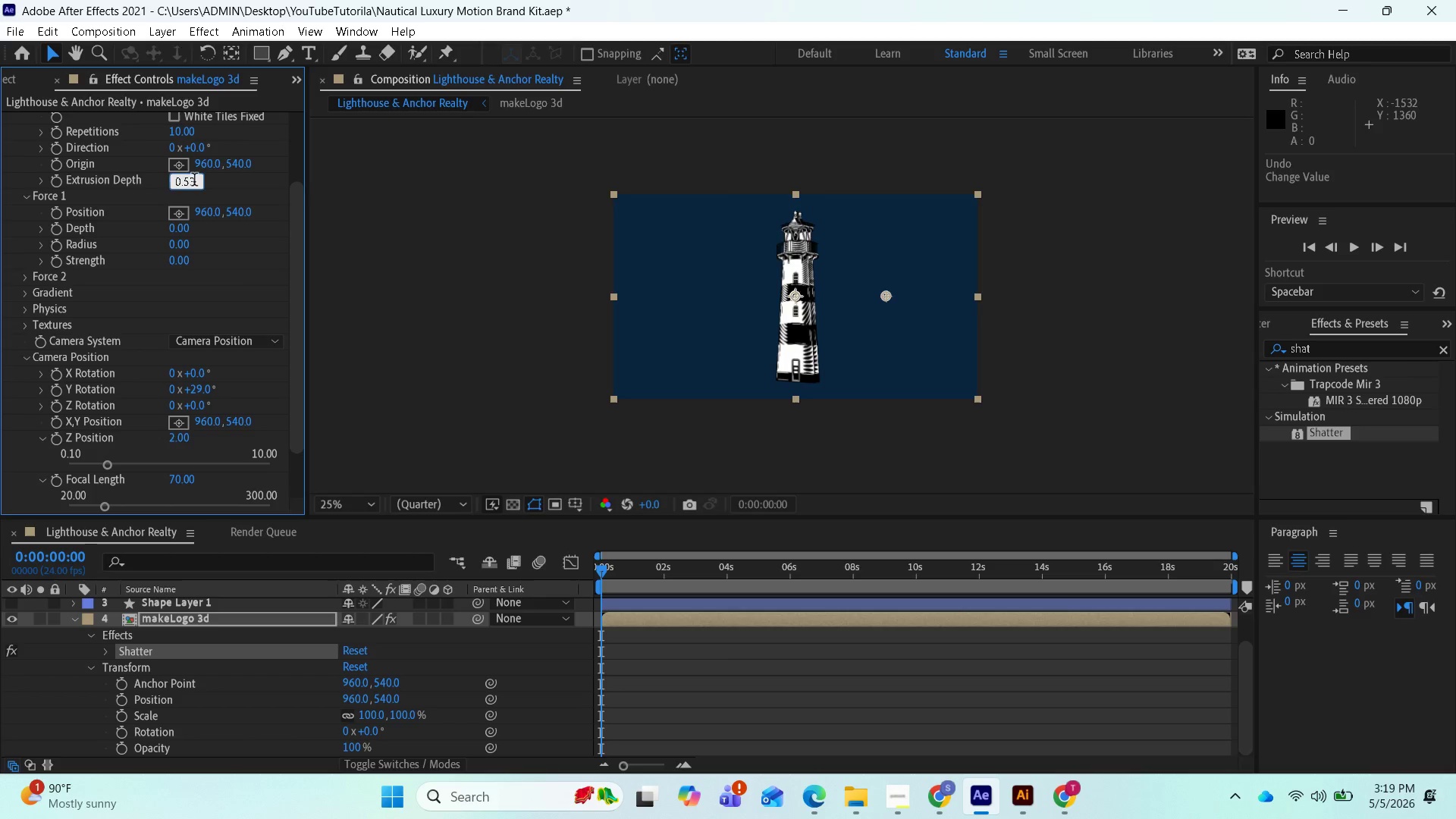 
key(Backspace)
 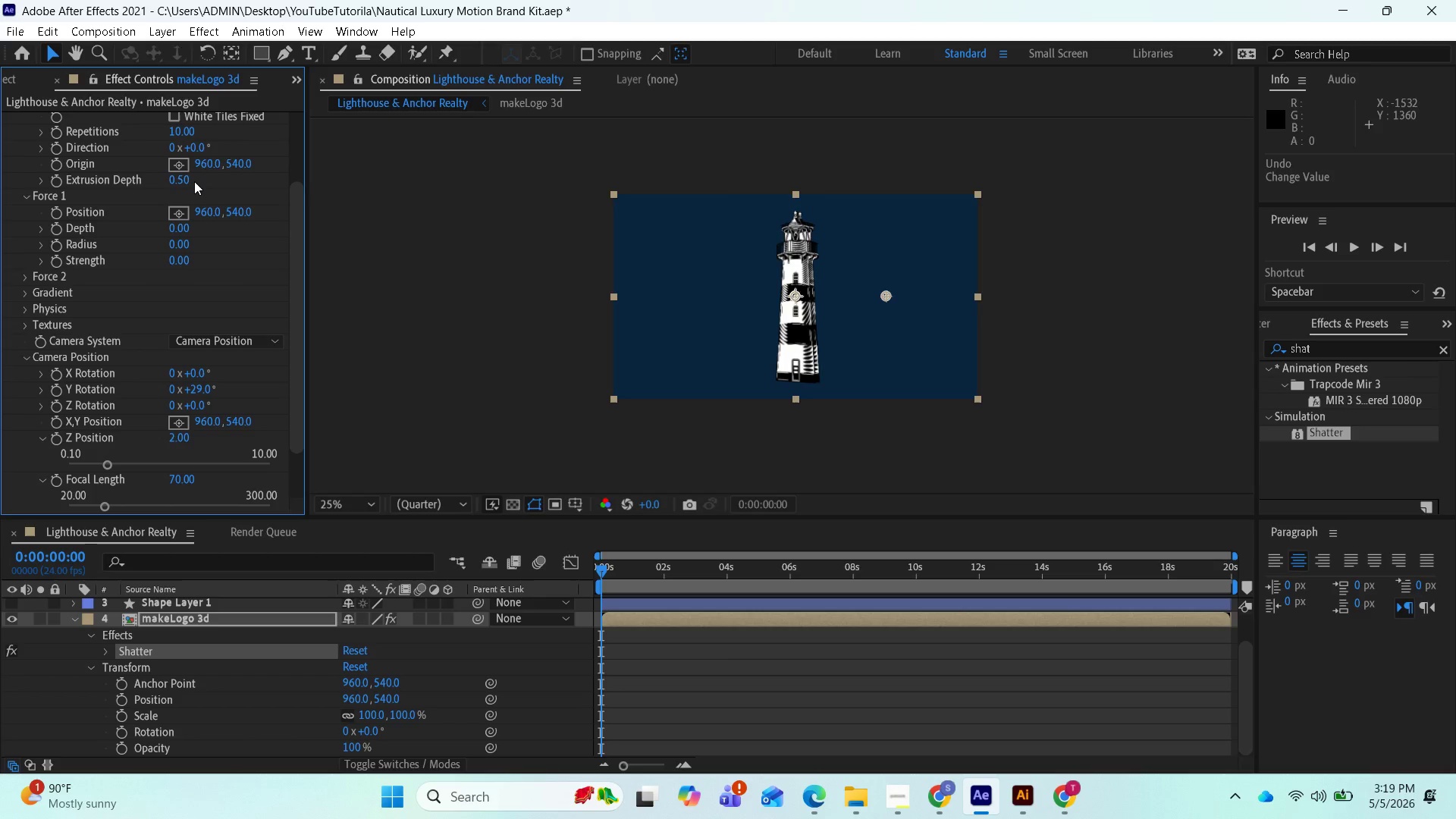 
key(Enter)
 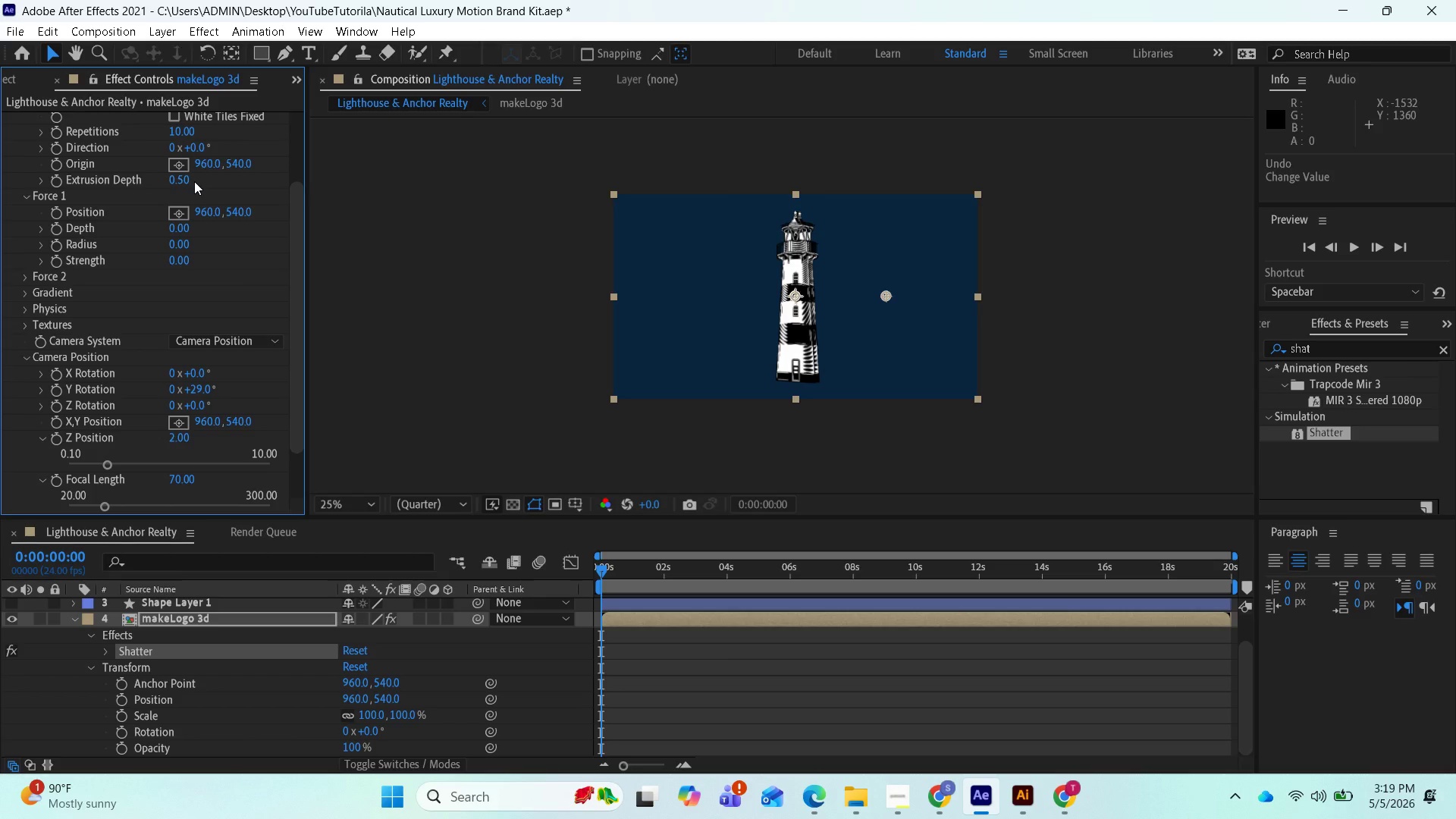 
wait(10.41)
 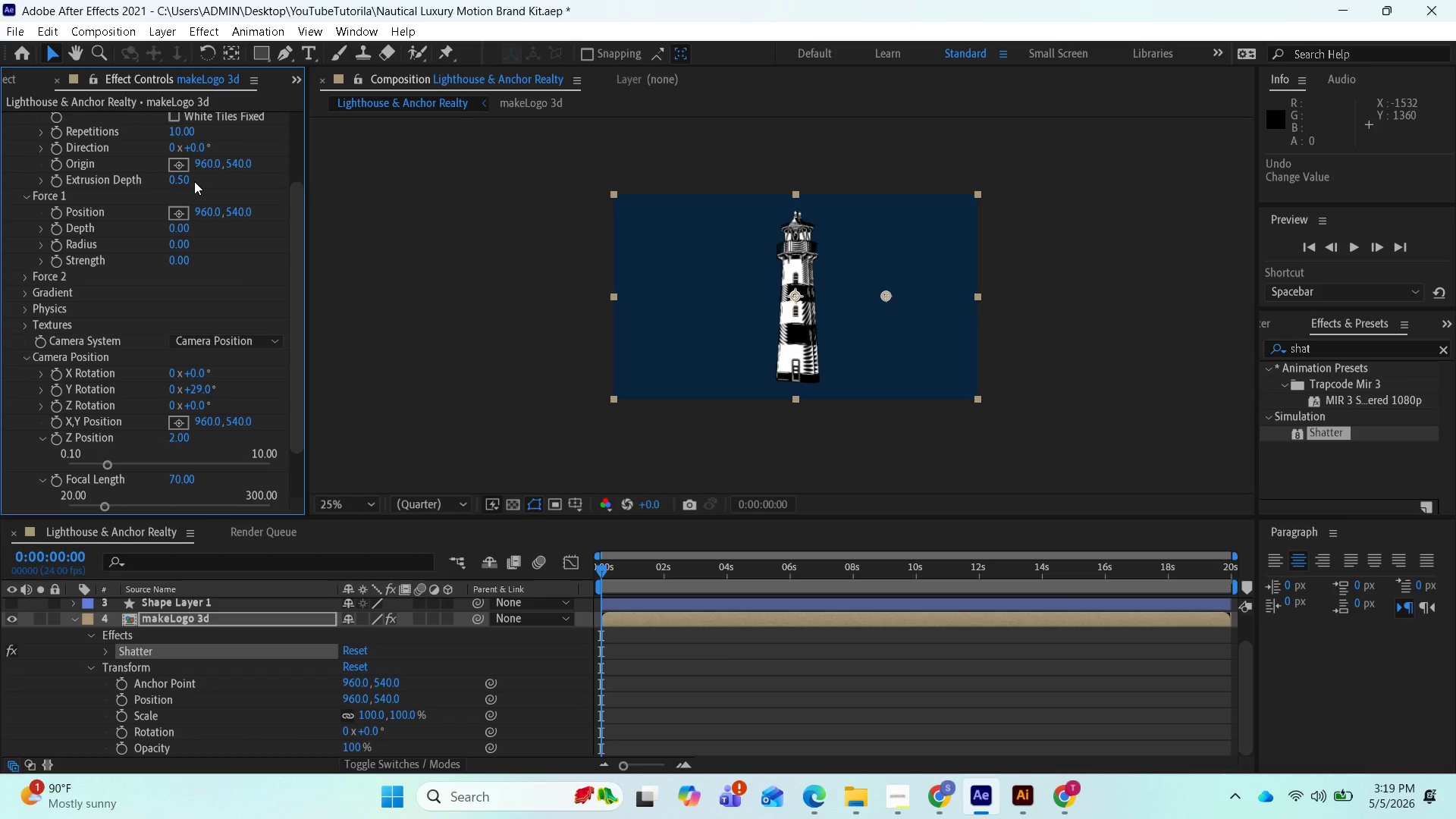 
left_click_drag(start_coordinate=[180, 178], to_coordinate=[229, 184])
 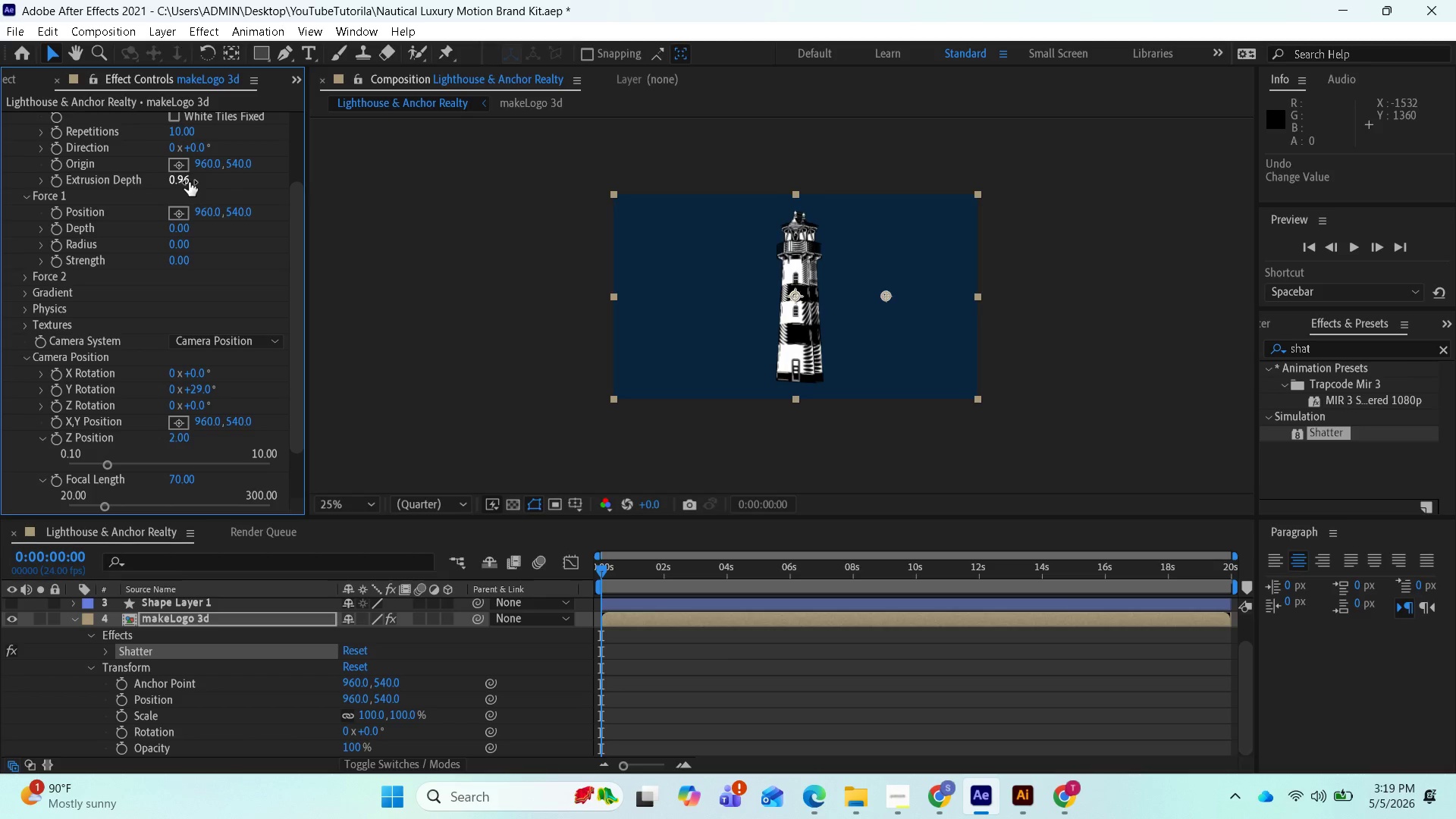 
left_click([188, 182])
 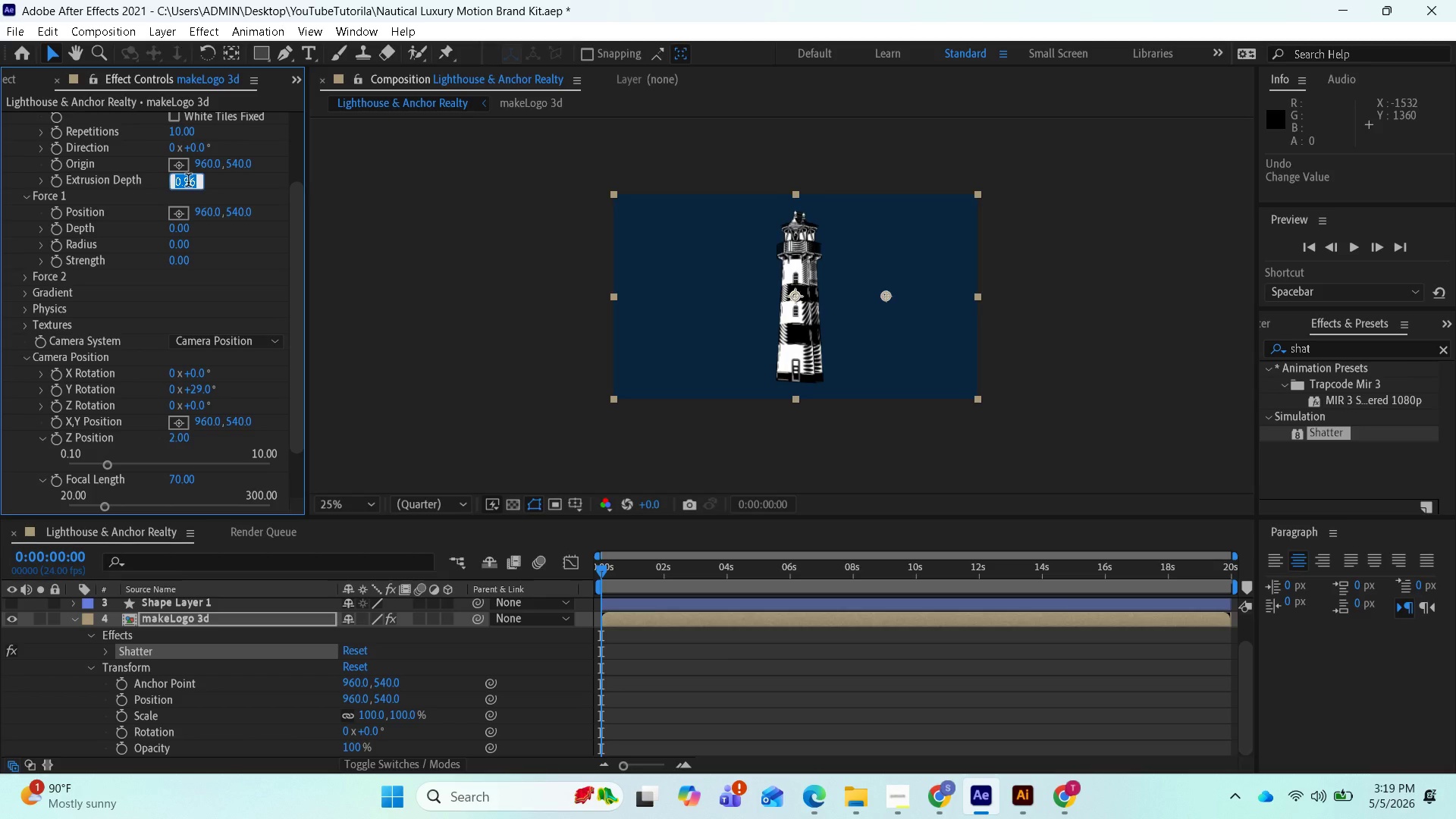 
key(1)
 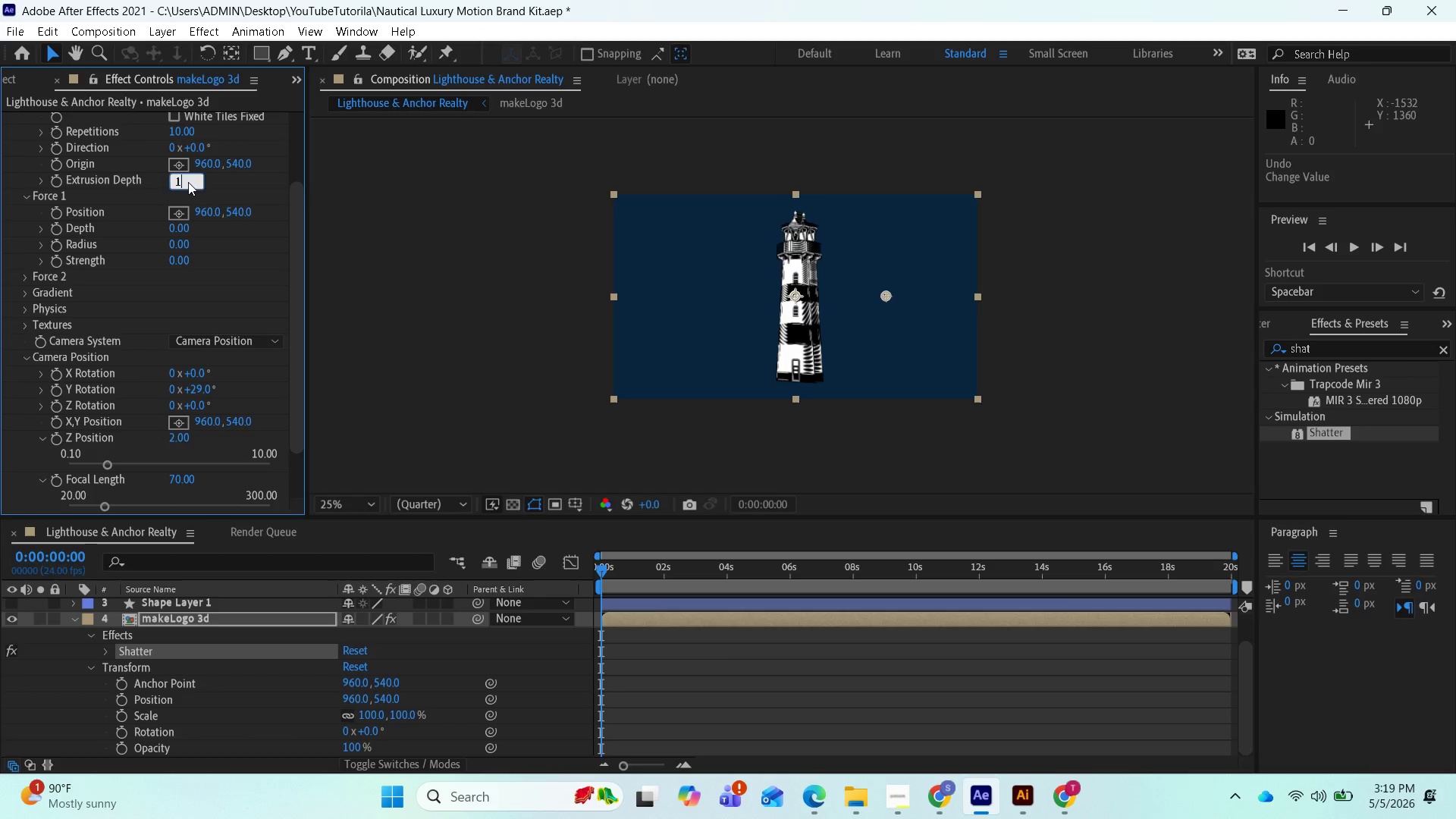 
key(Enter)
 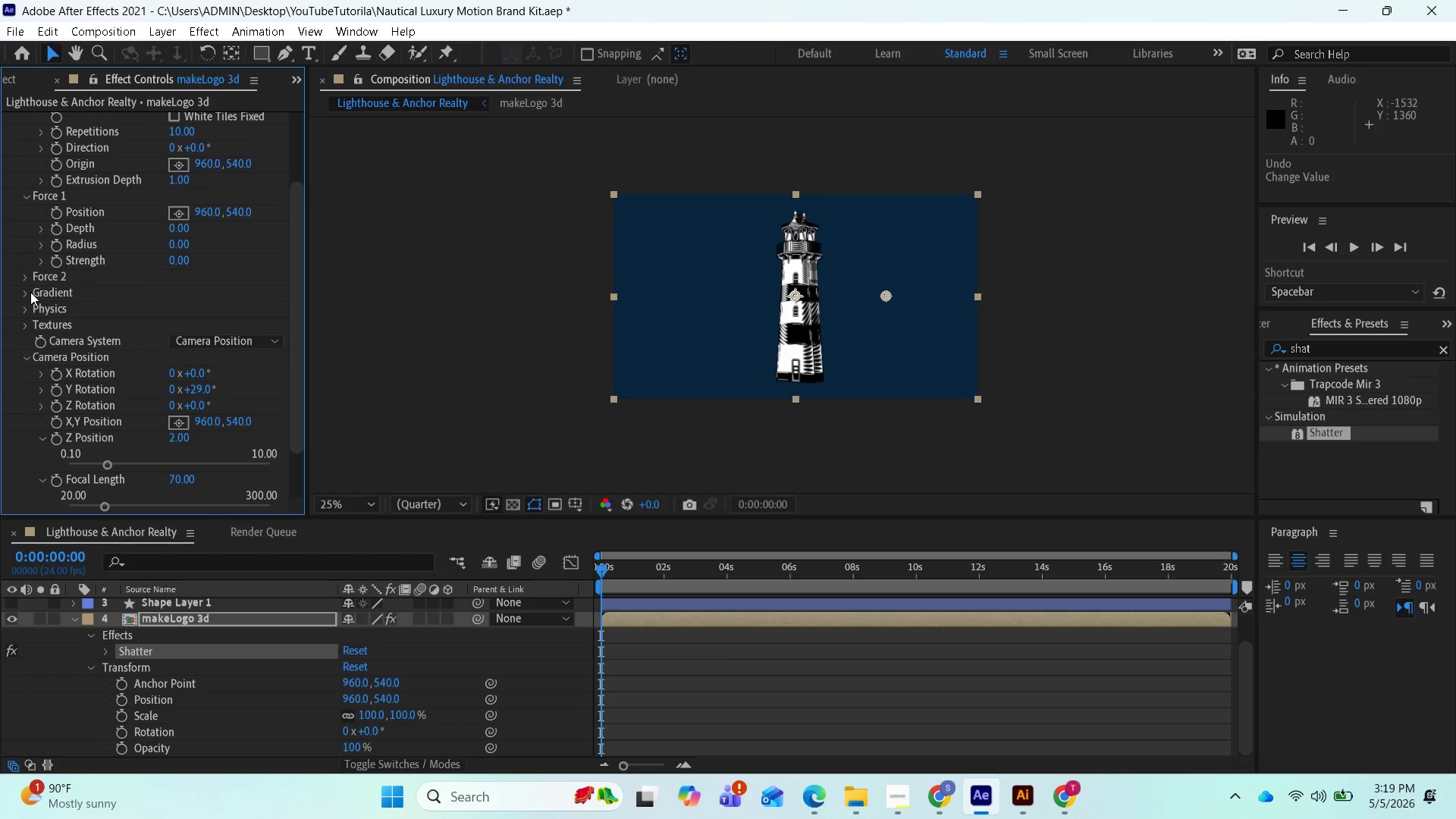 
wait(5.8)
 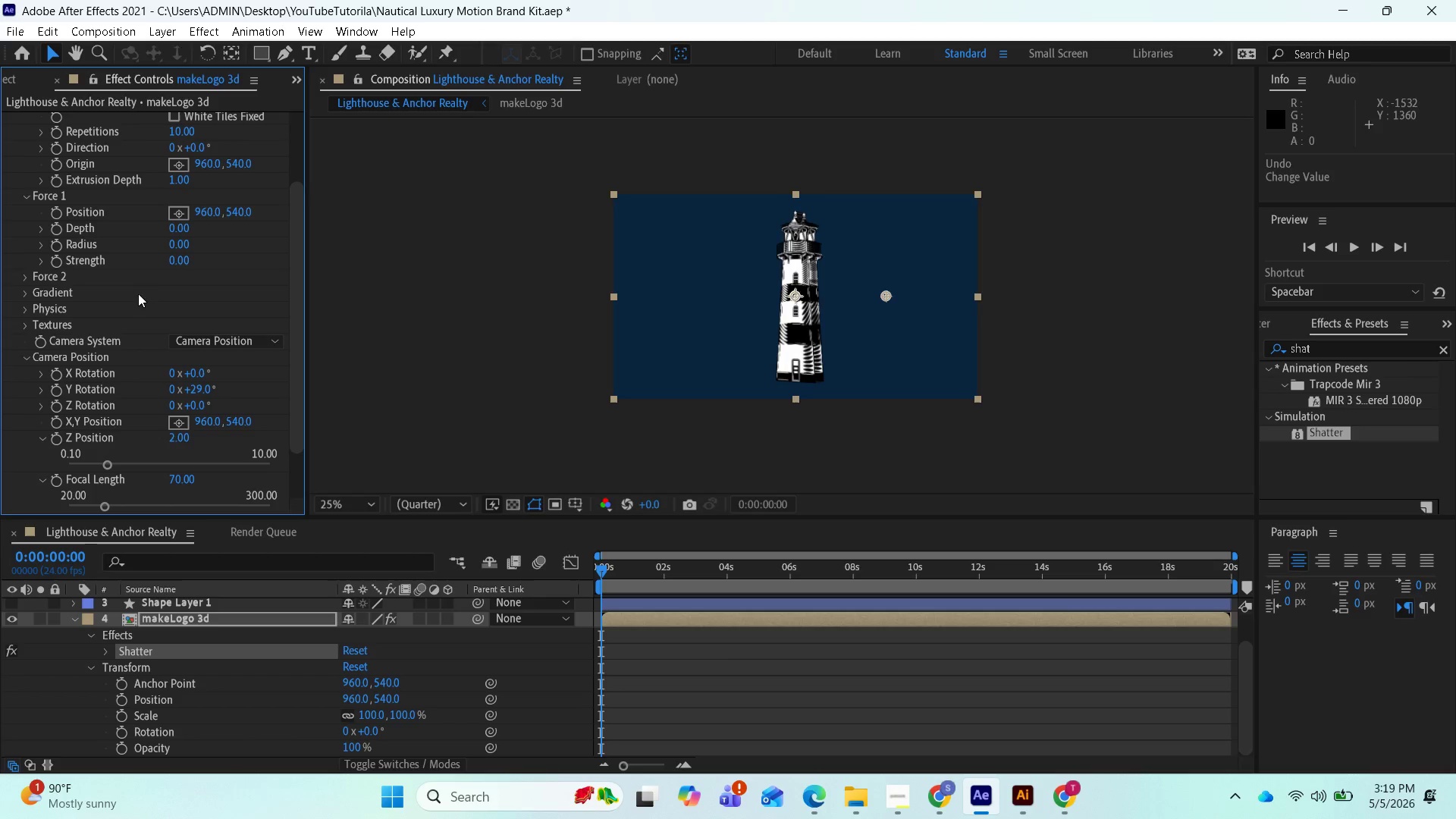 
left_click([27, 326])
 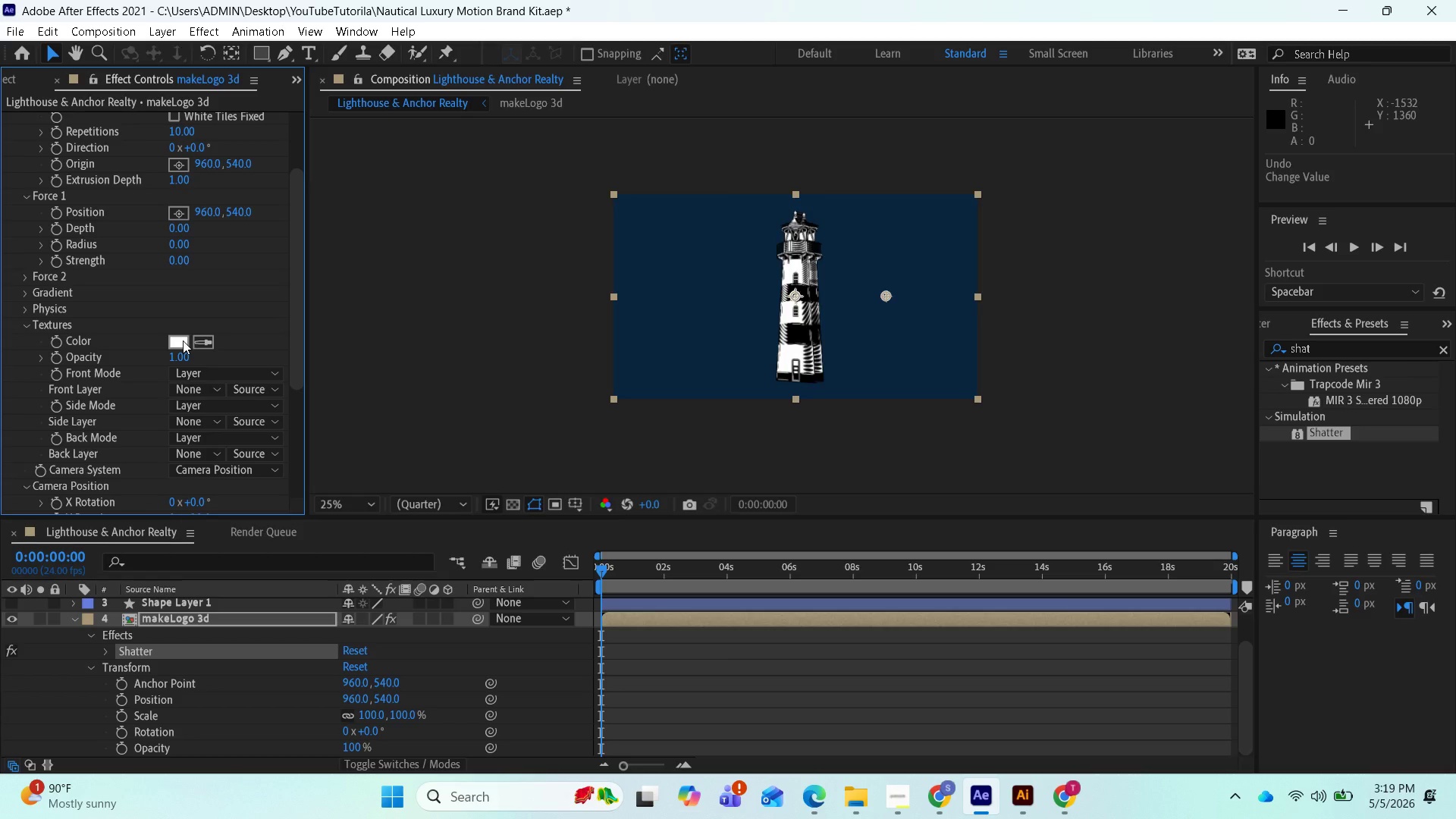 
wait(8.8)
 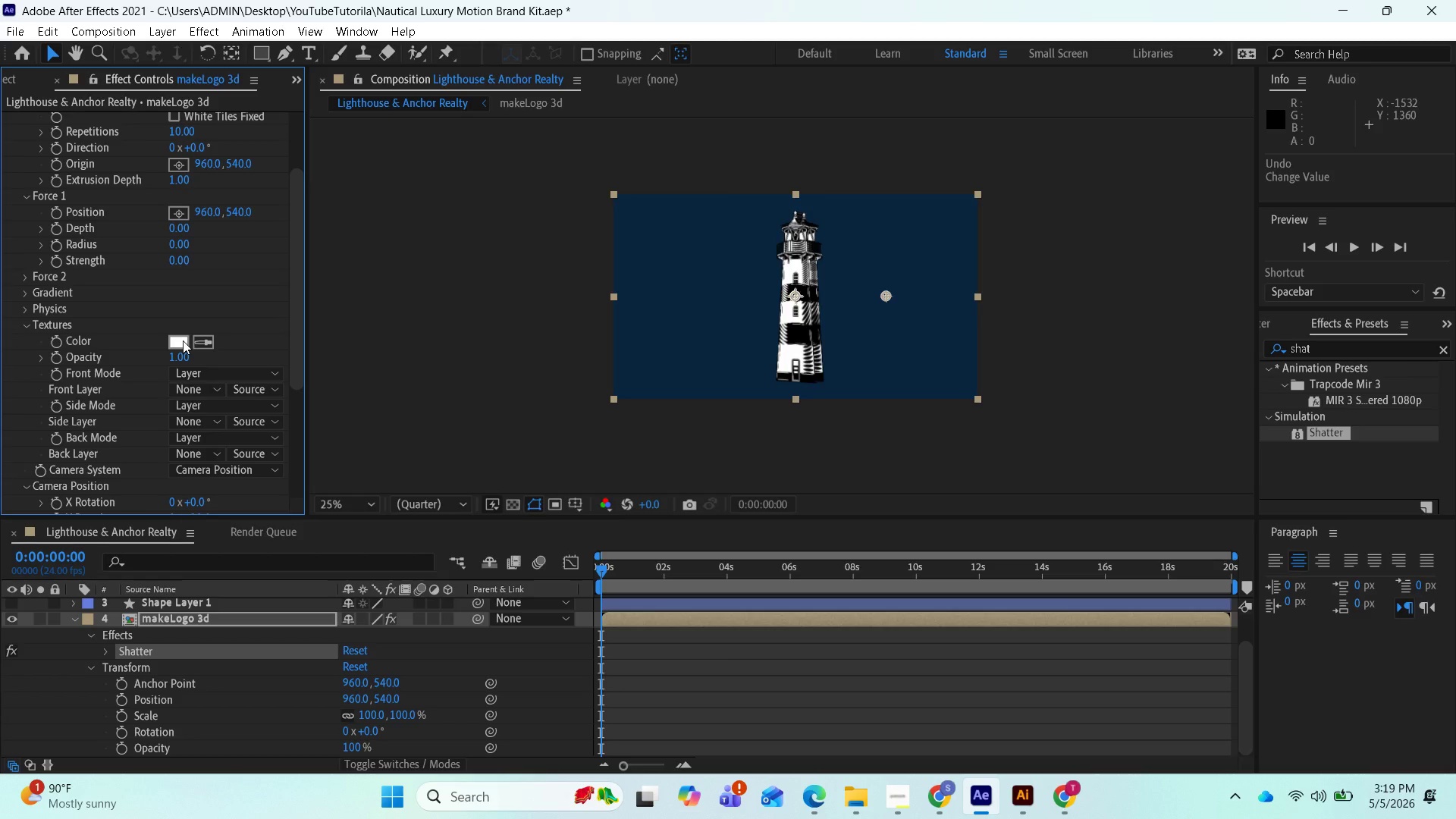 
left_click([211, 402])
 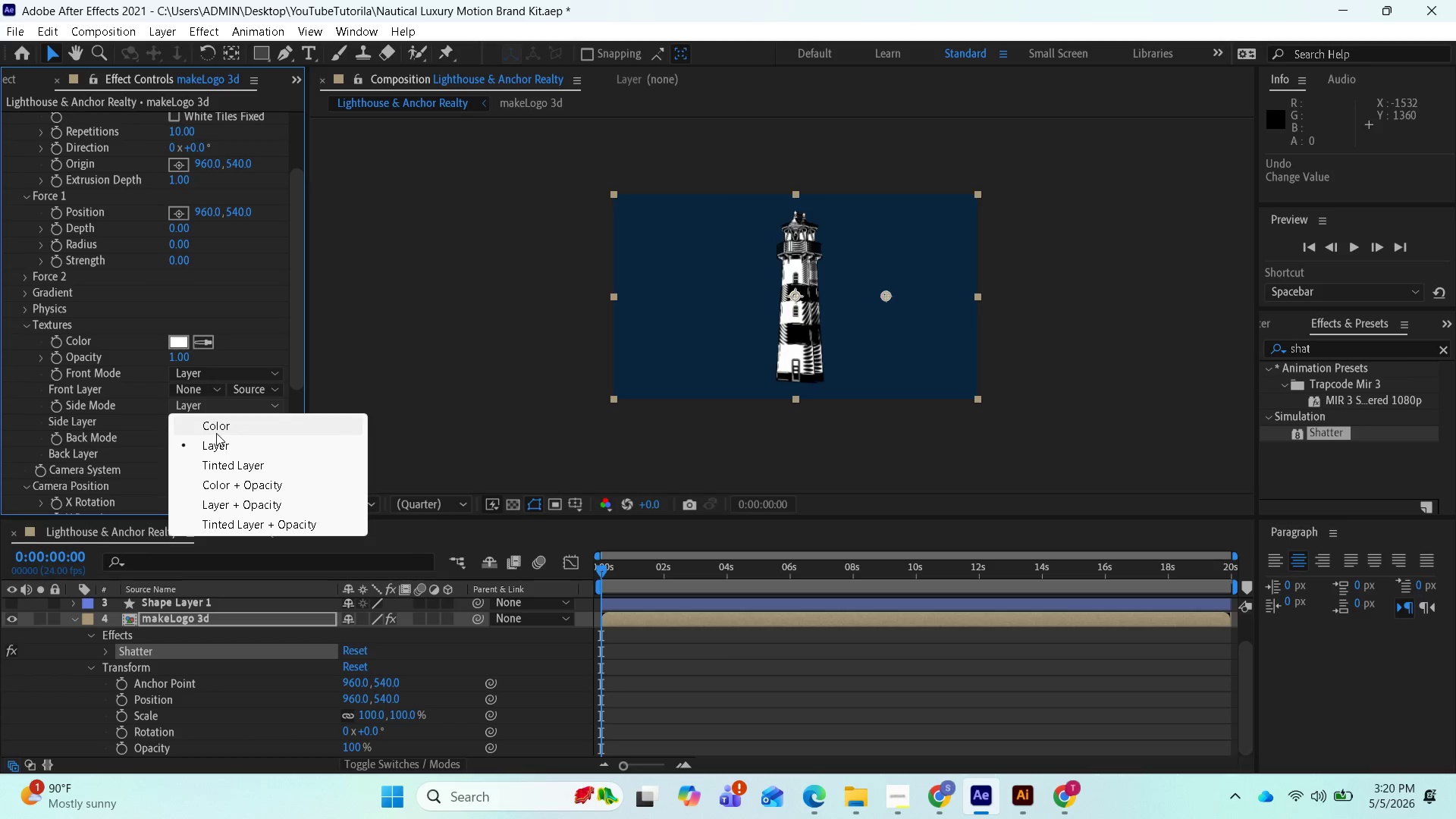 
left_click([217, 428])
 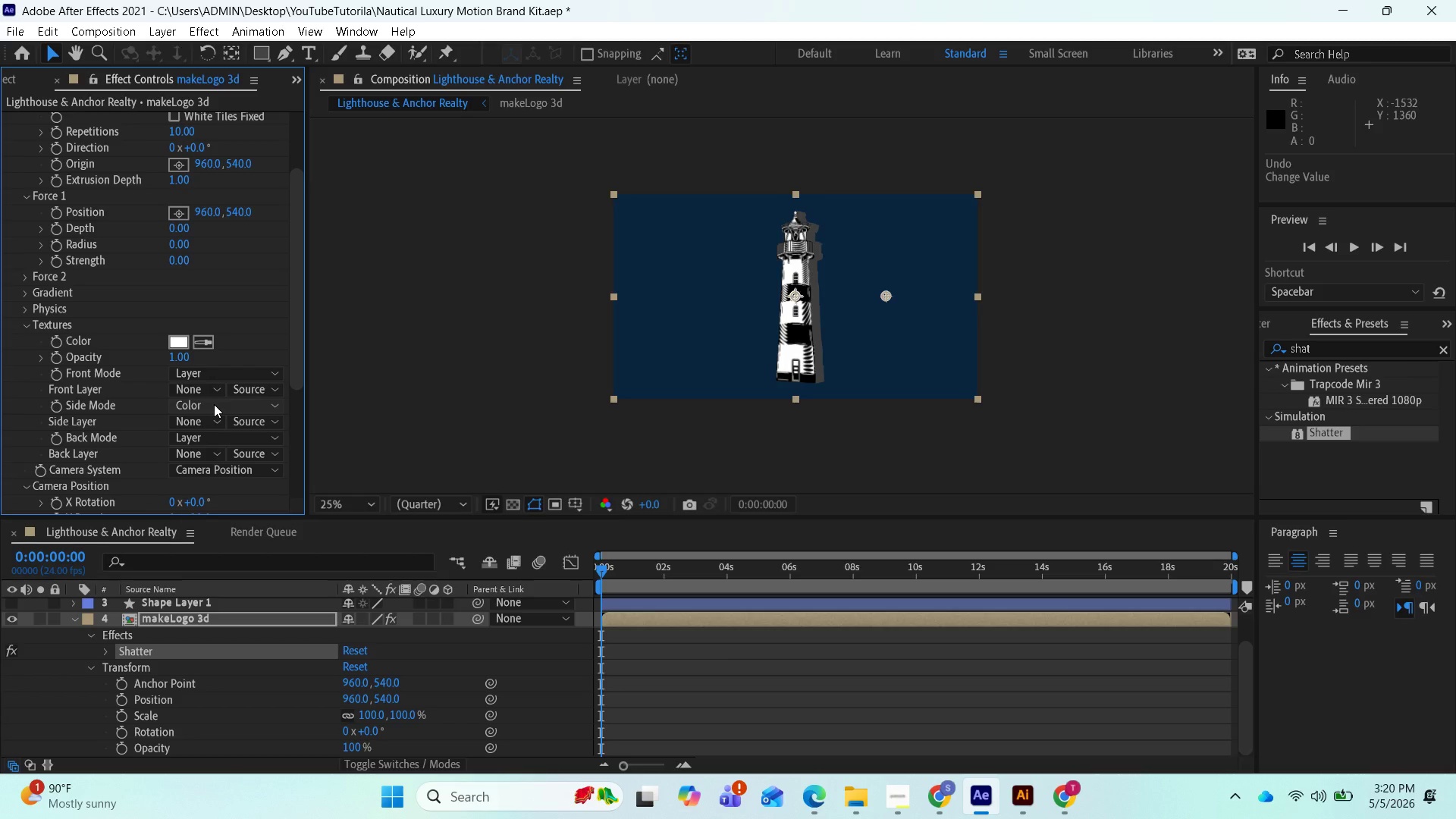 
wait(9.86)
 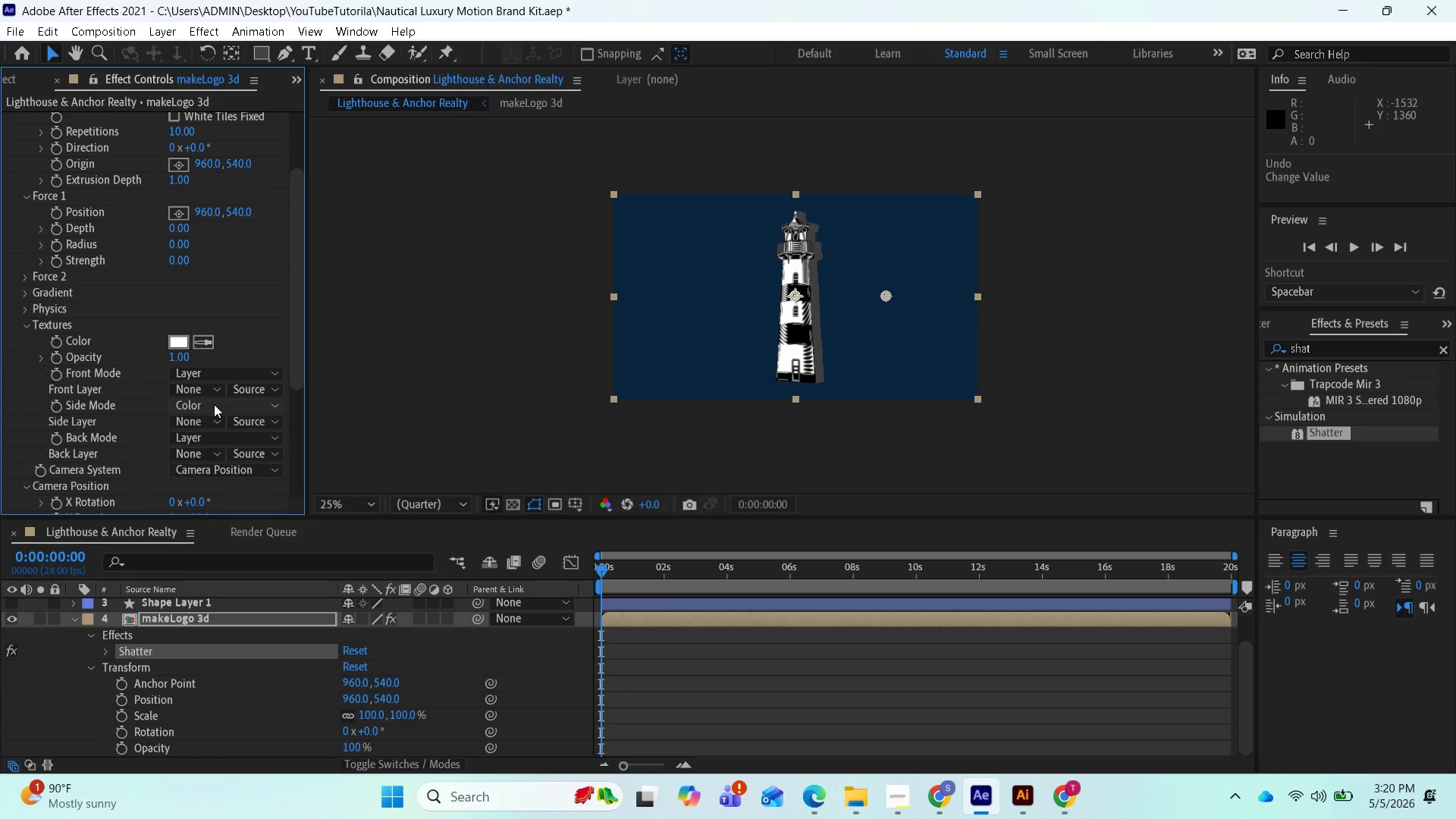 
scroll: coordinate [61, 493], scroll_direction: down, amount: 7.0
 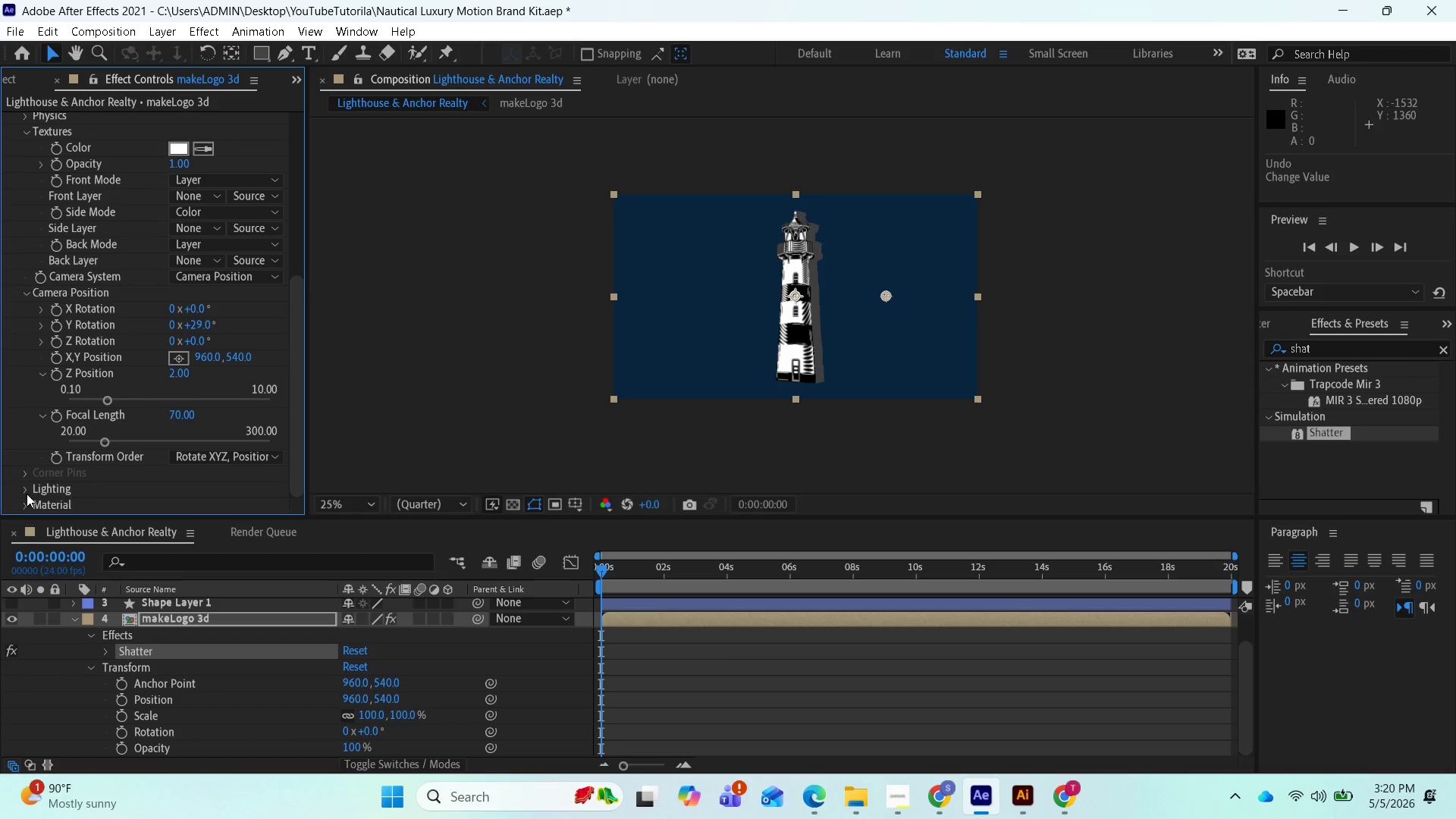 
left_click([27, 492])
 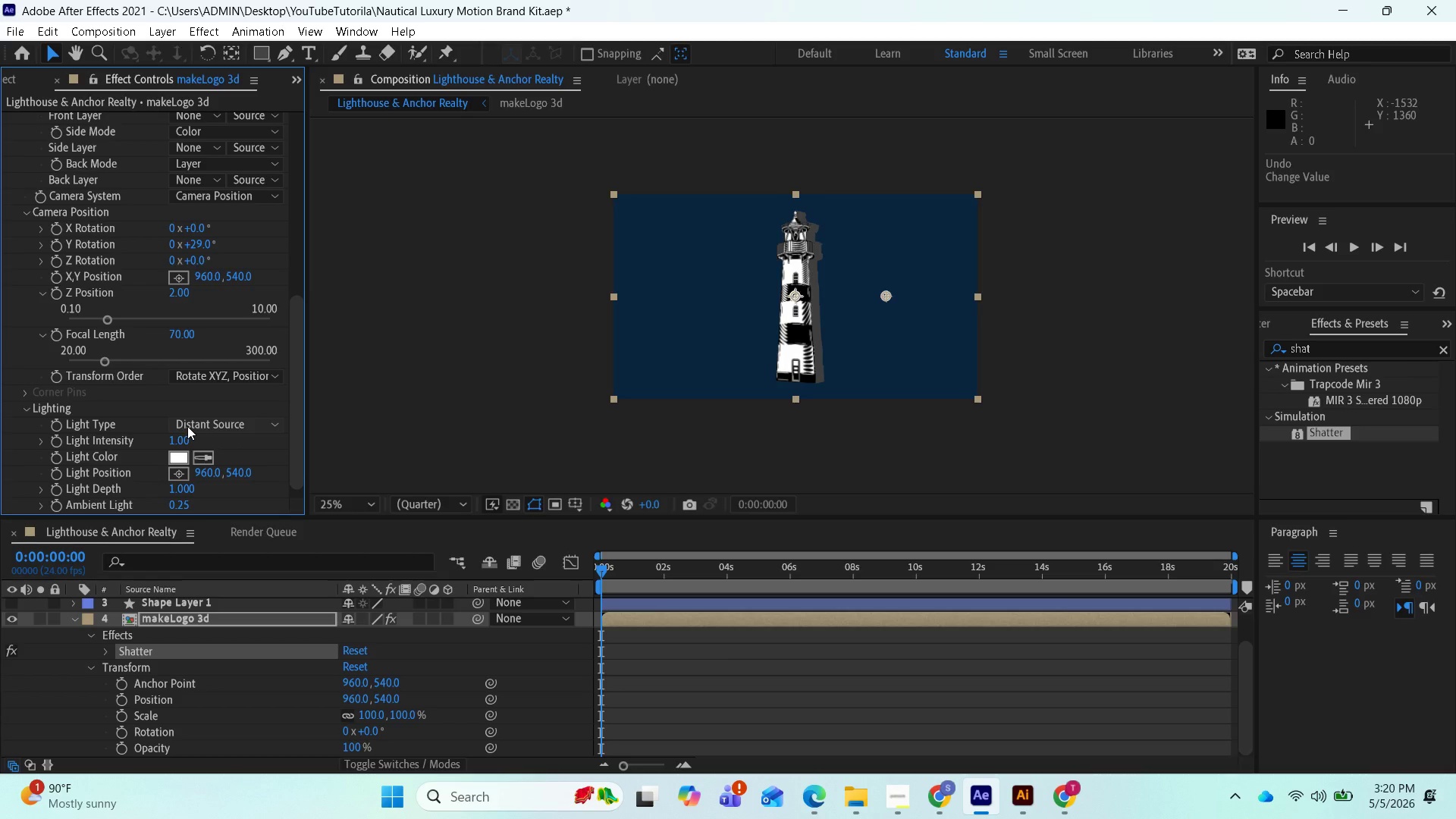 
wait(16.05)
 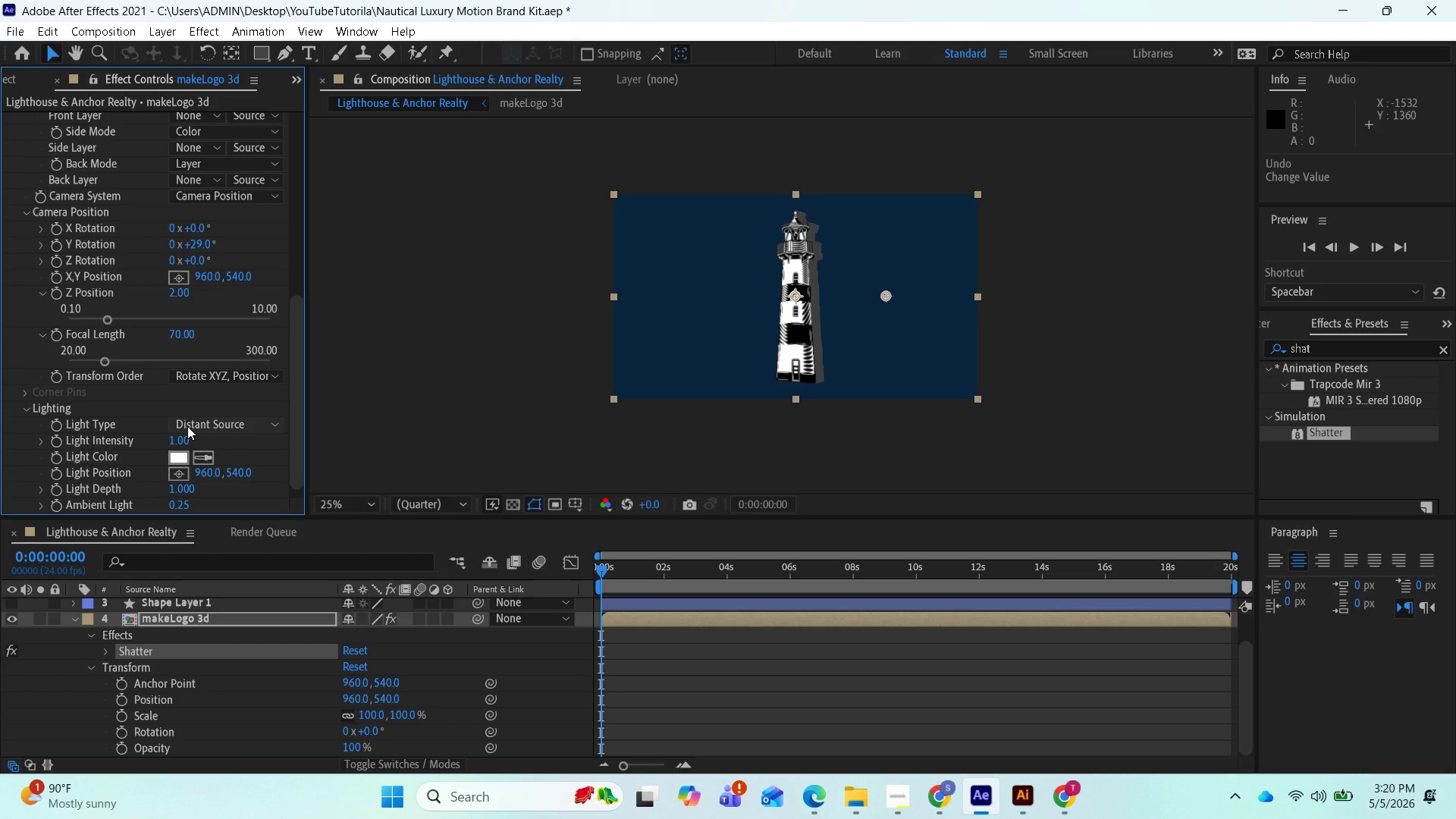 
left_click([179, 427])
 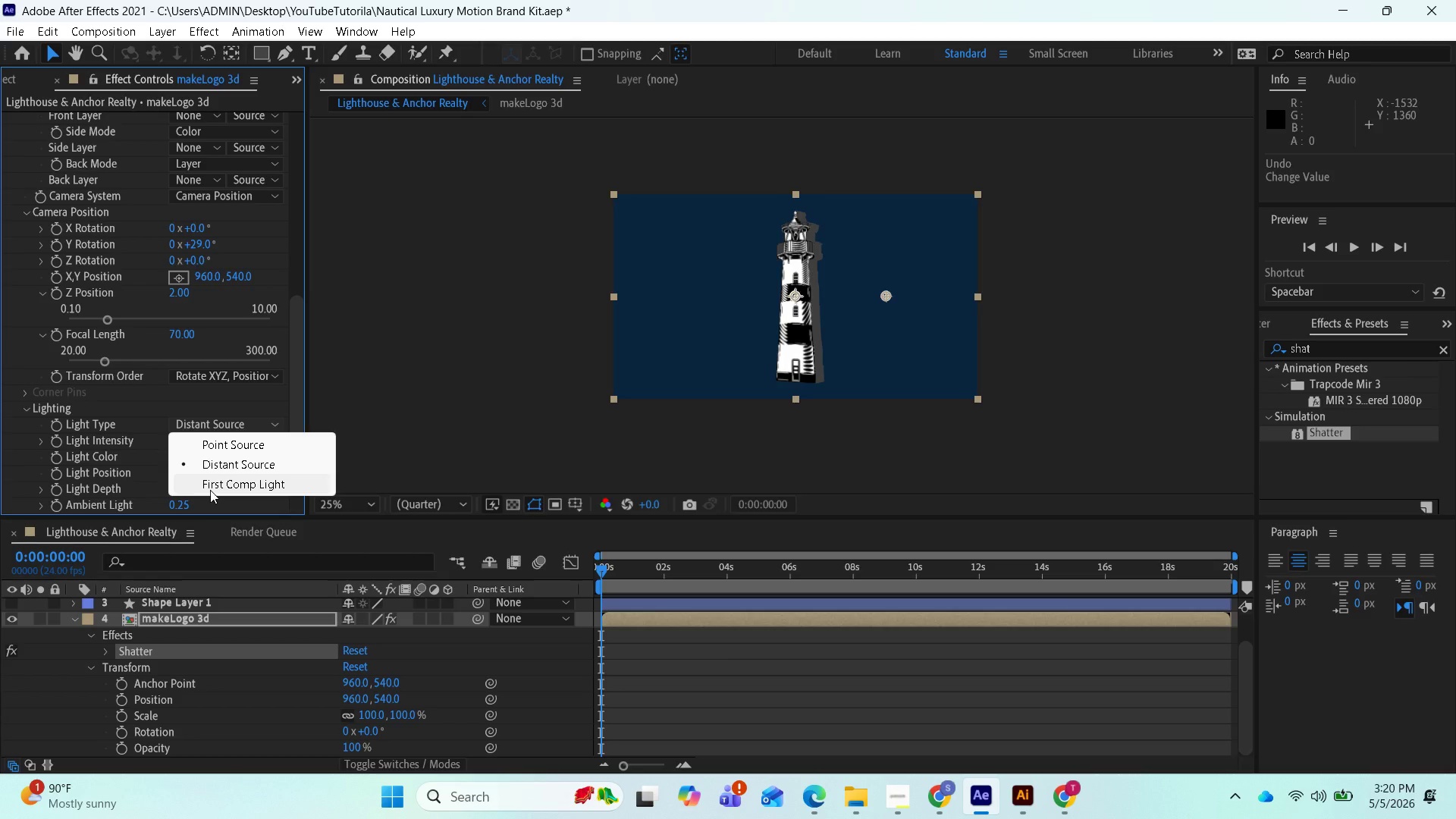 
left_click([210, 490])
 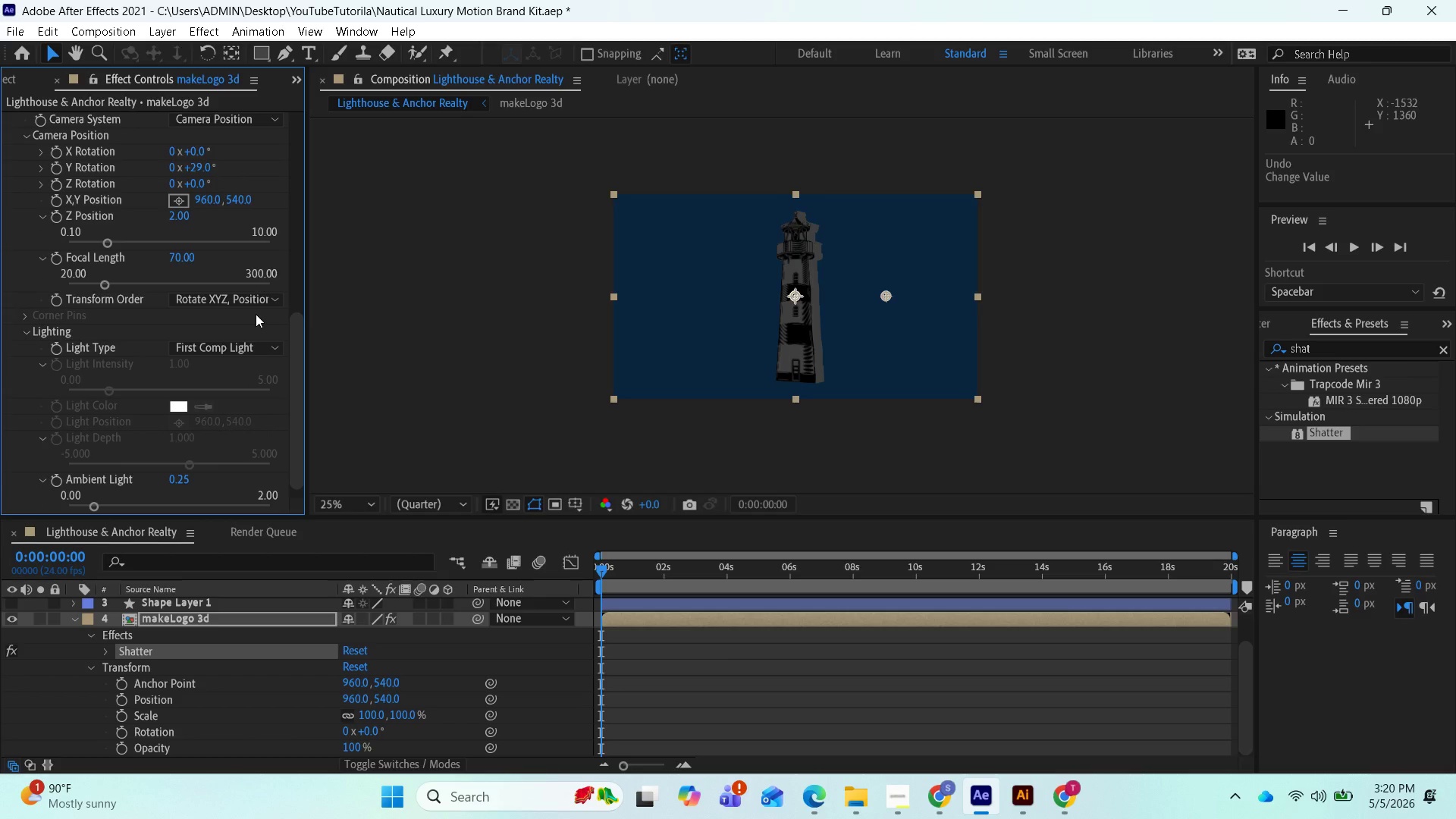 
wait(6.89)
 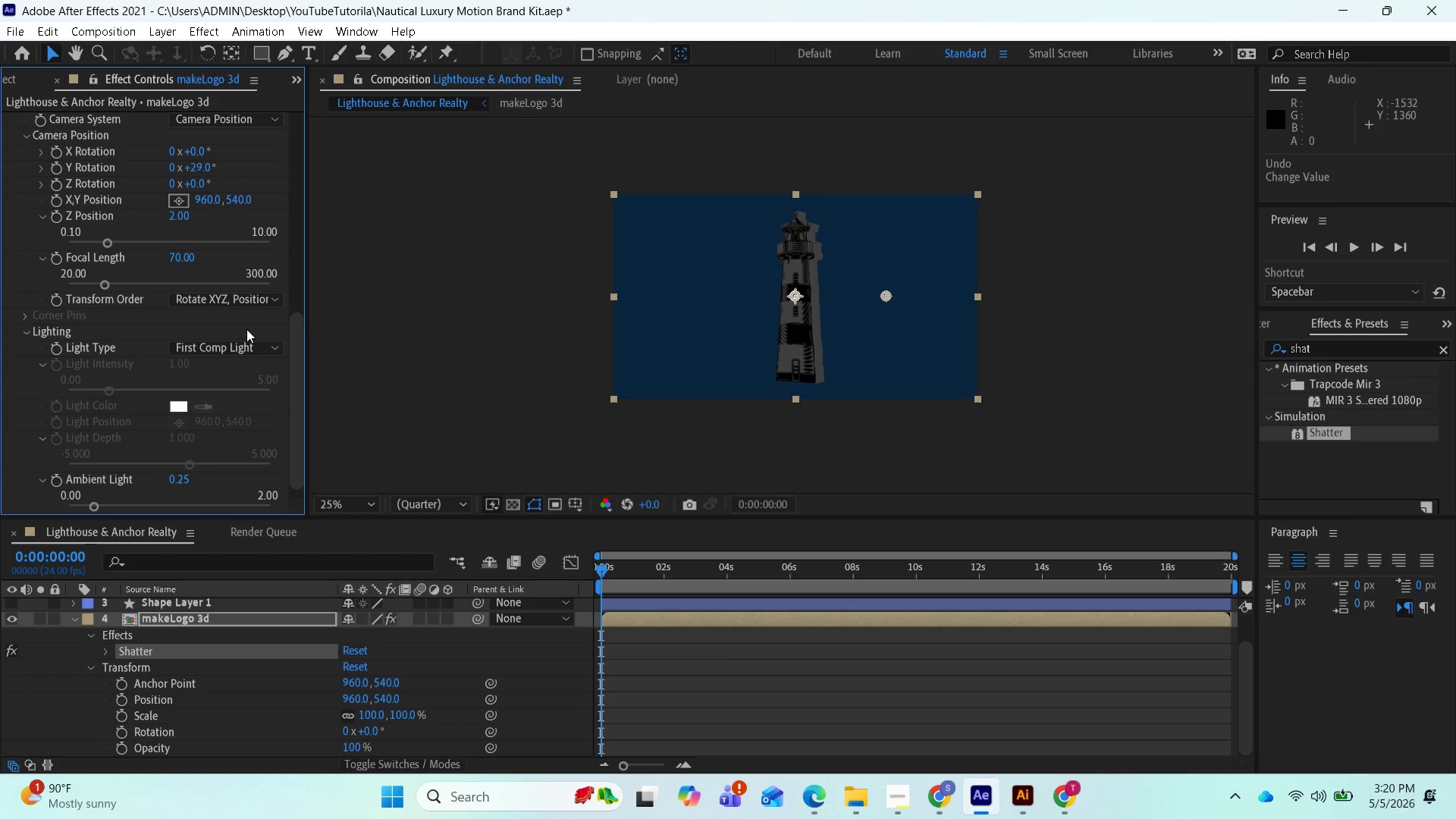 
scroll: coordinate [212, 484], scroll_direction: down, amount: 2.0
 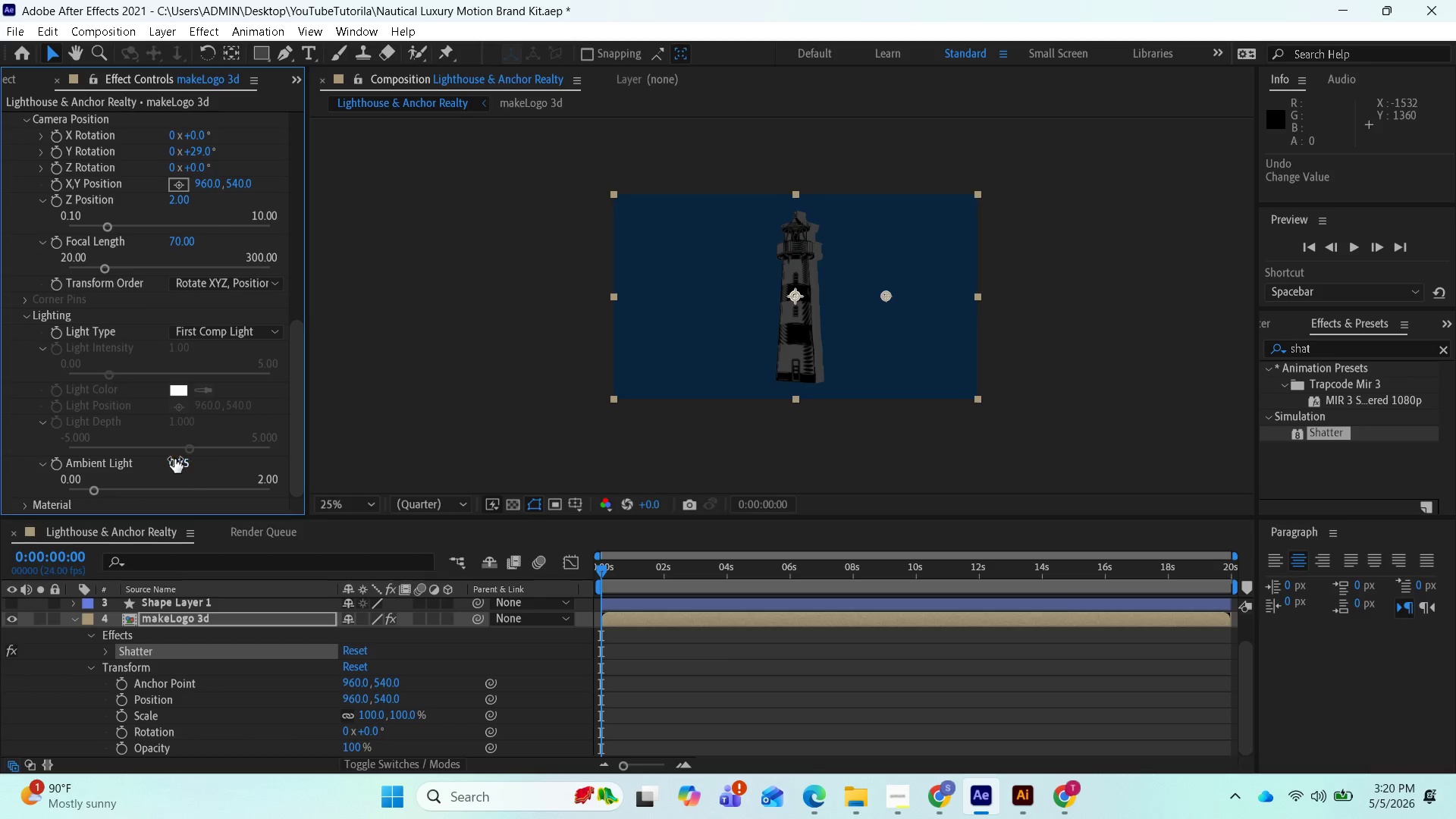 
left_click([174, 460])
 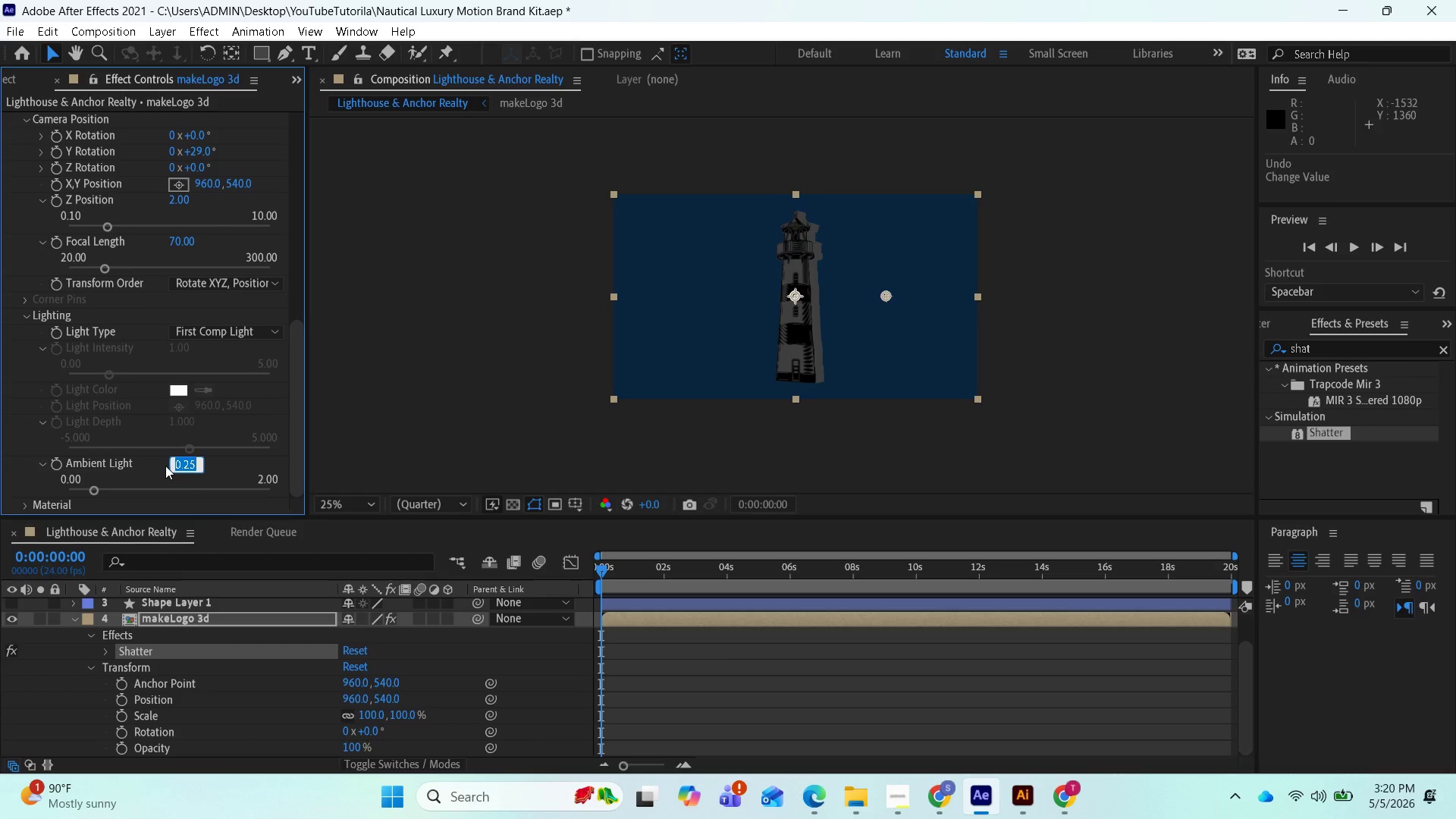 
key(1)
 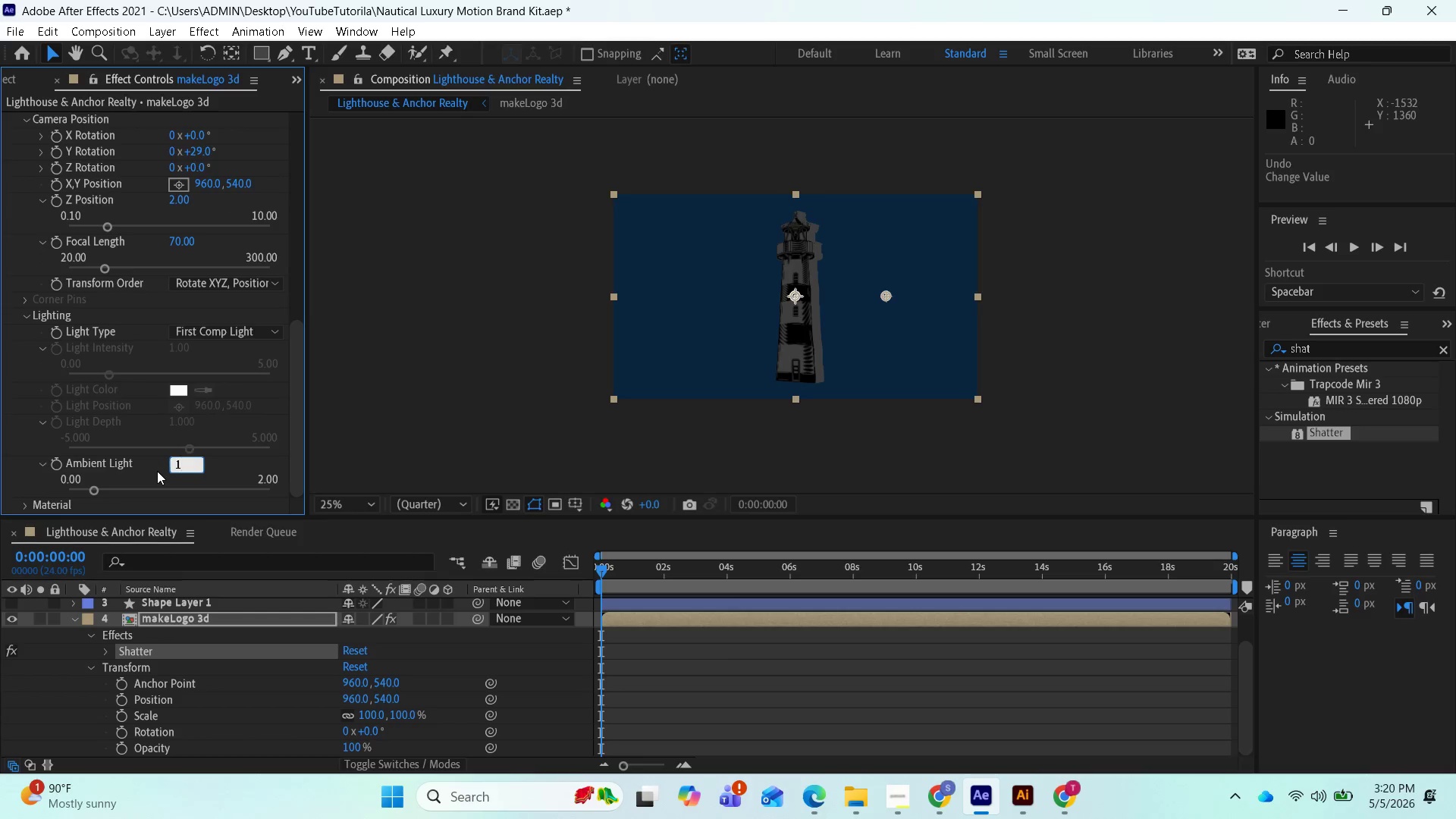 
key(Enter)
 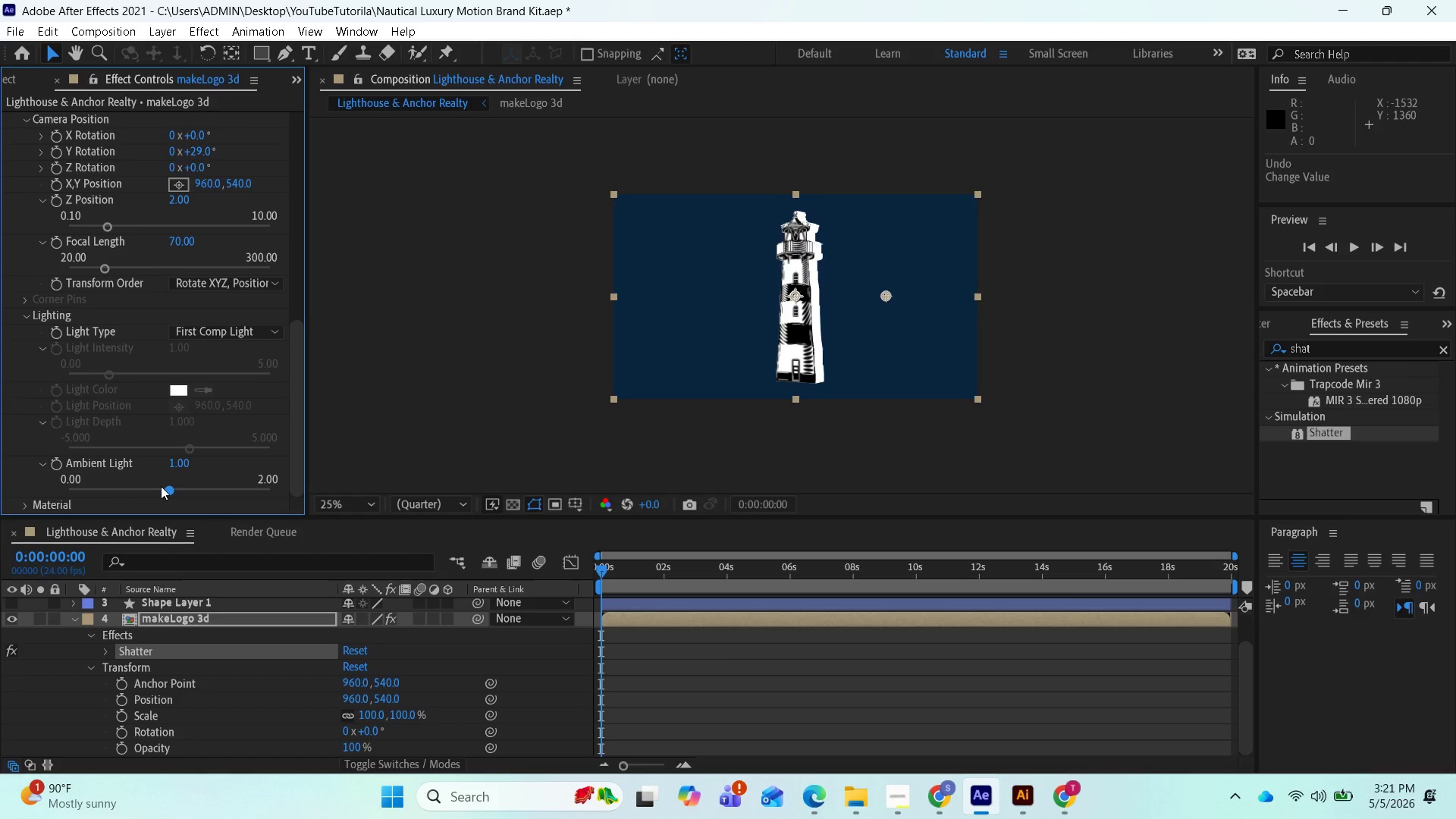 
wait(18.36)
 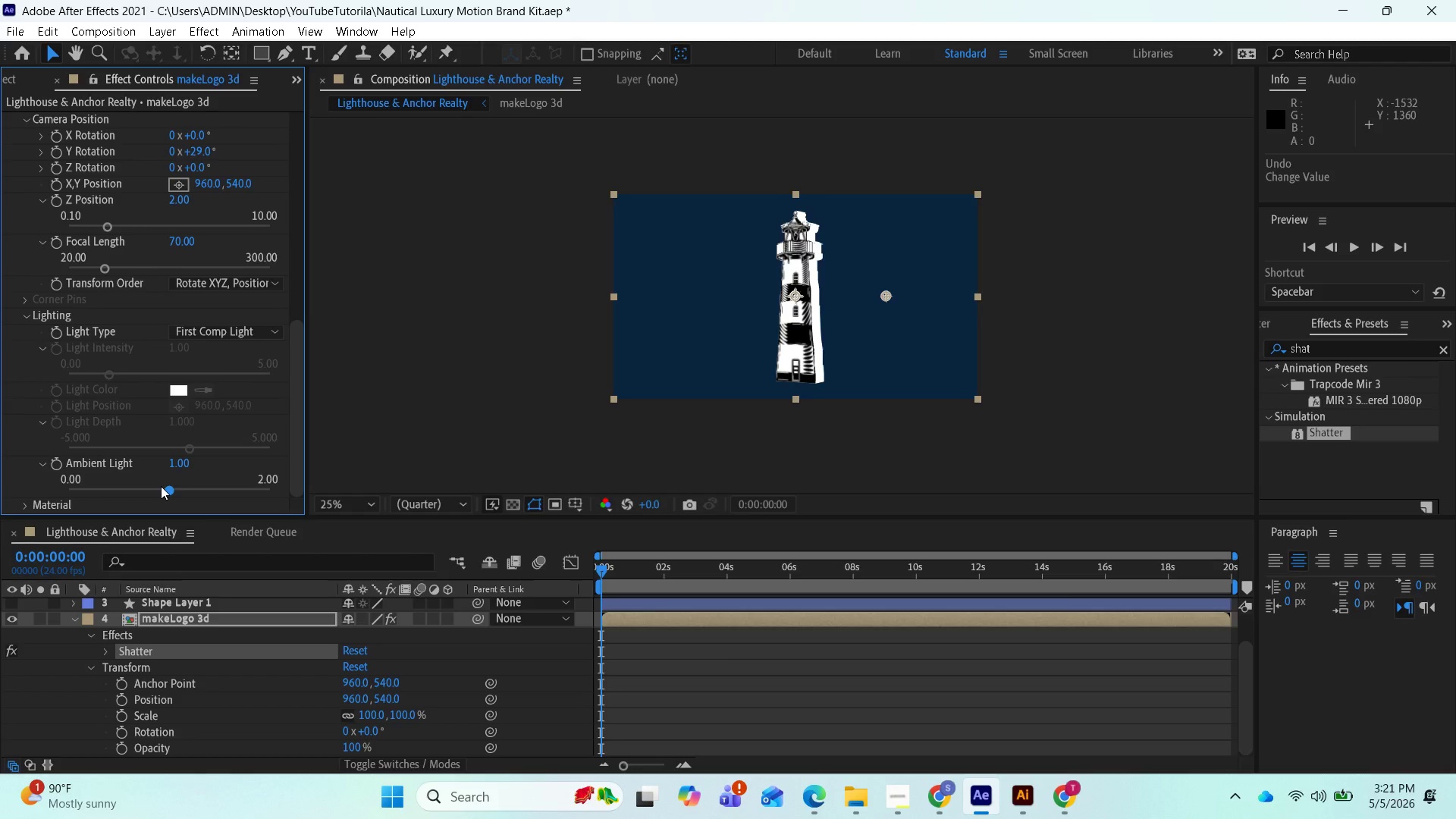 
scroll: coordinate [165, 250], scroll_direction: up, amount: 6.0
 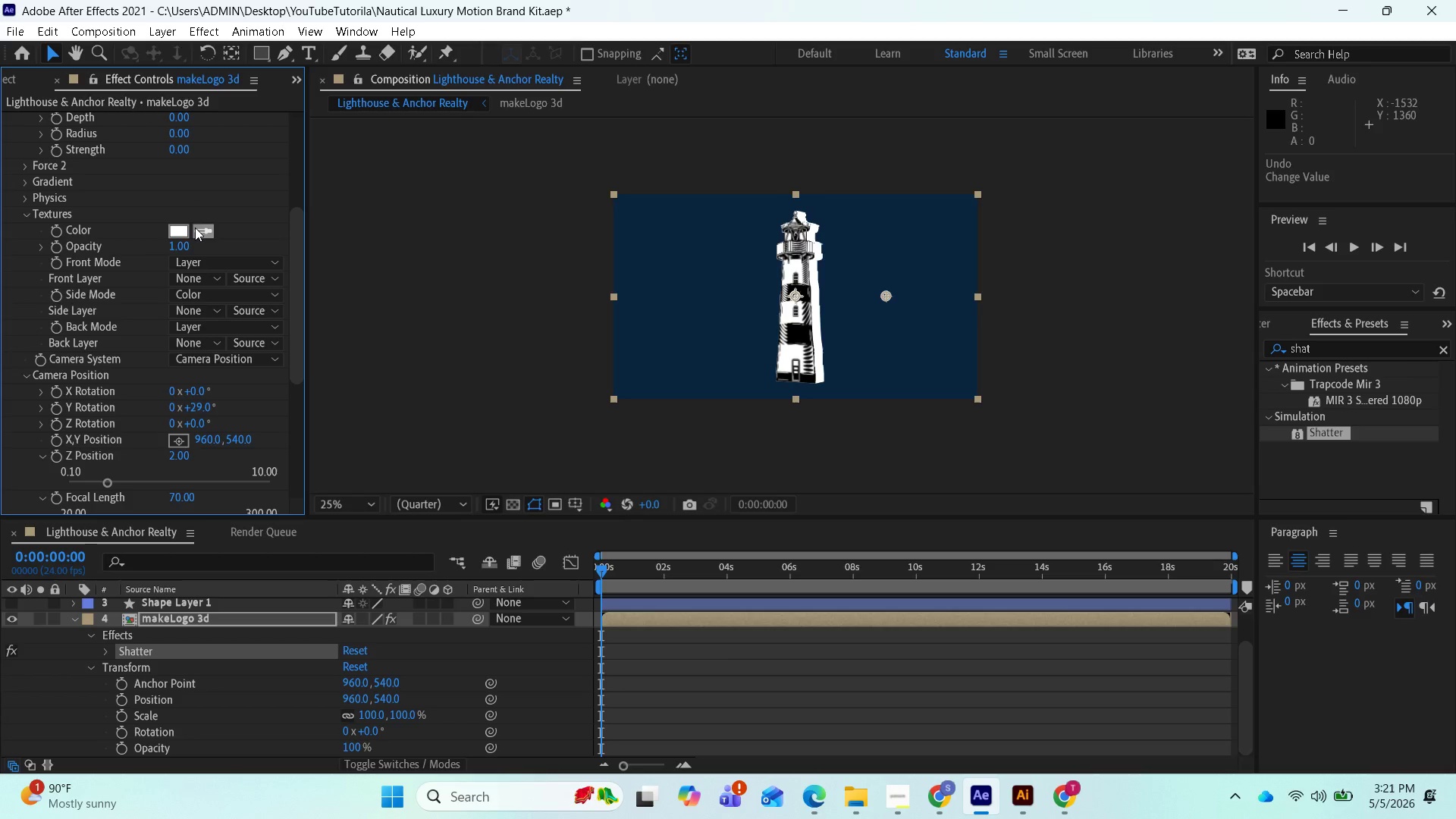 
left_click([196, 228])
 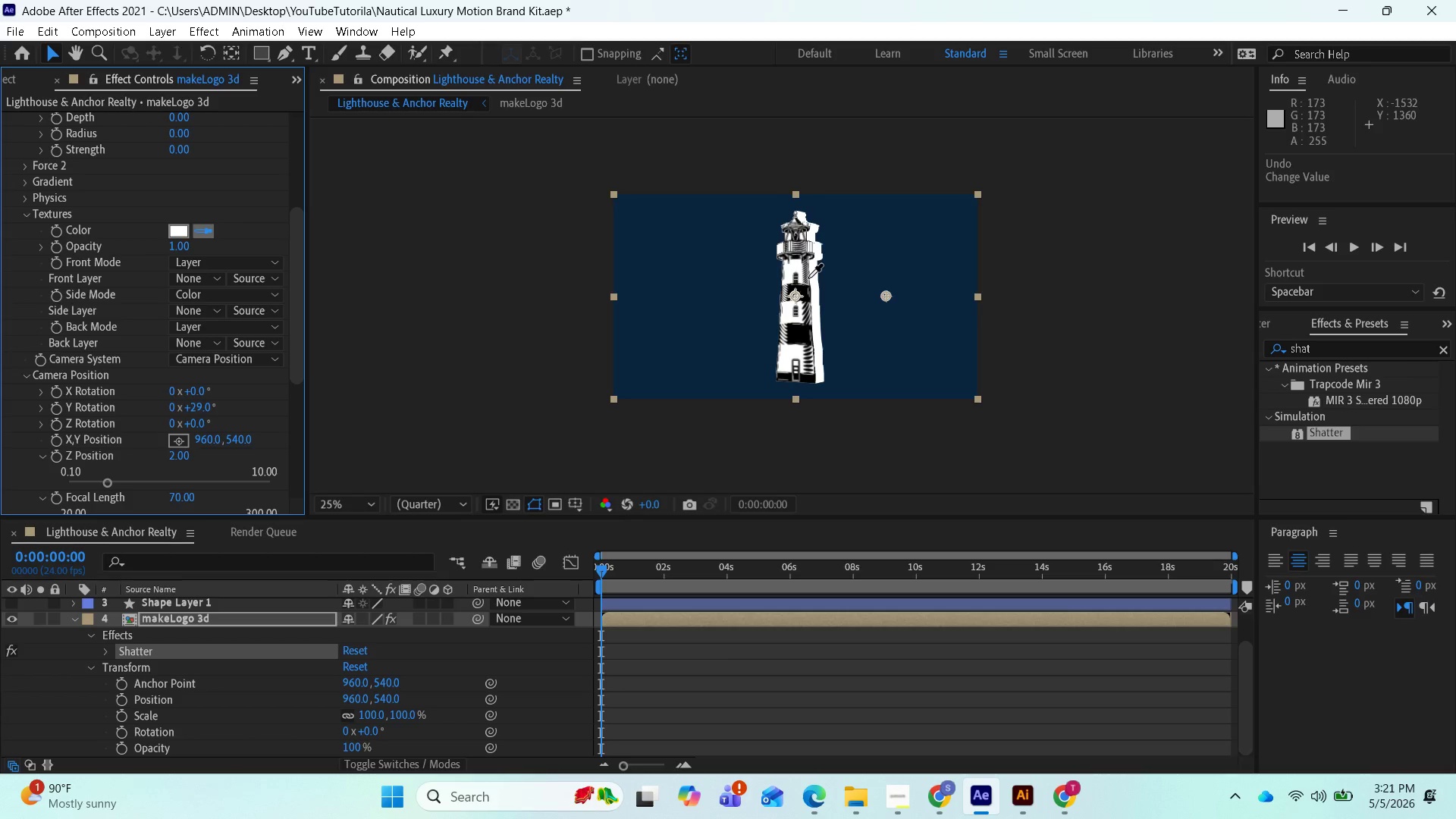 
left_click([802, 278])
 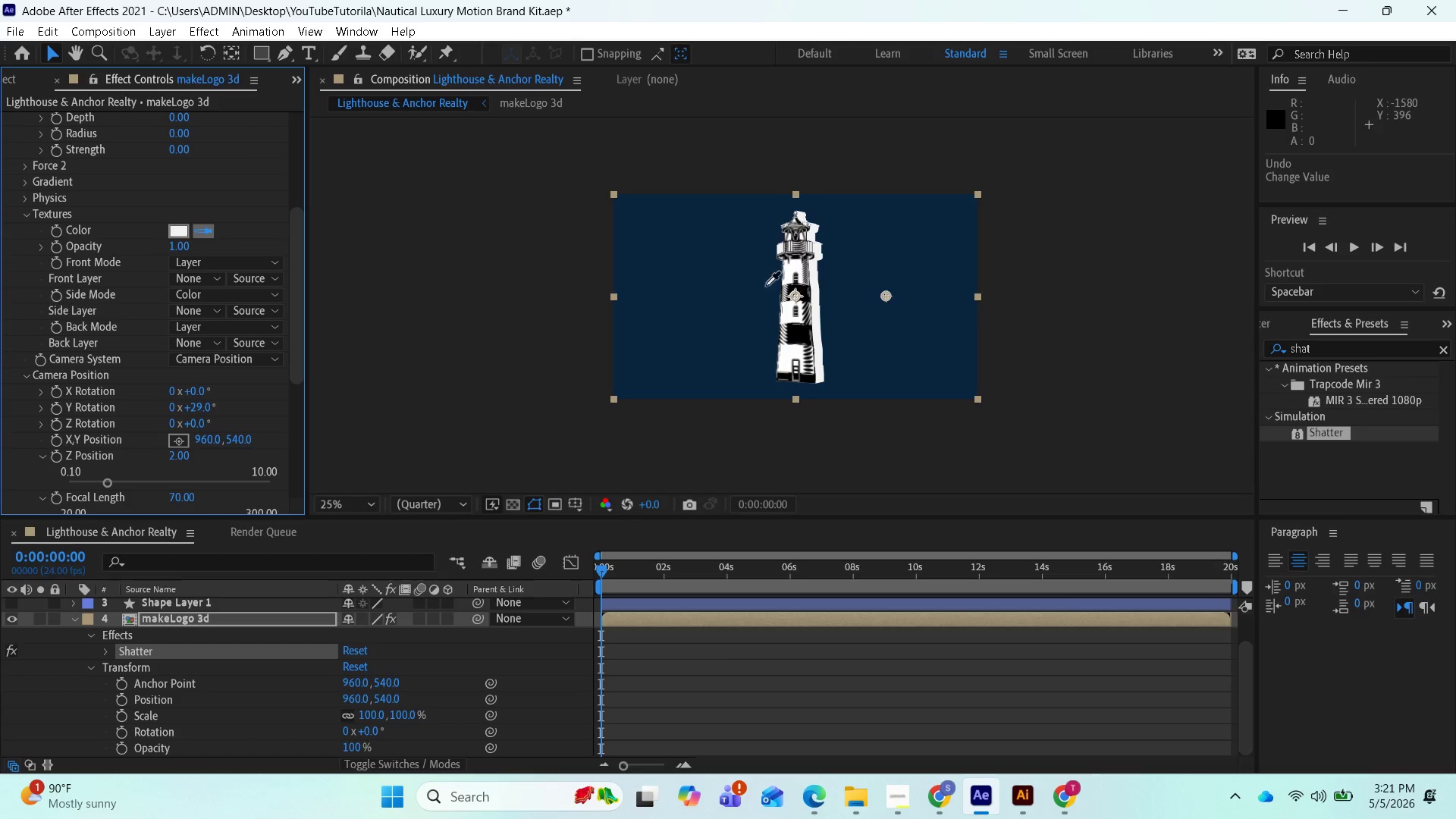 
wait(5.06)
 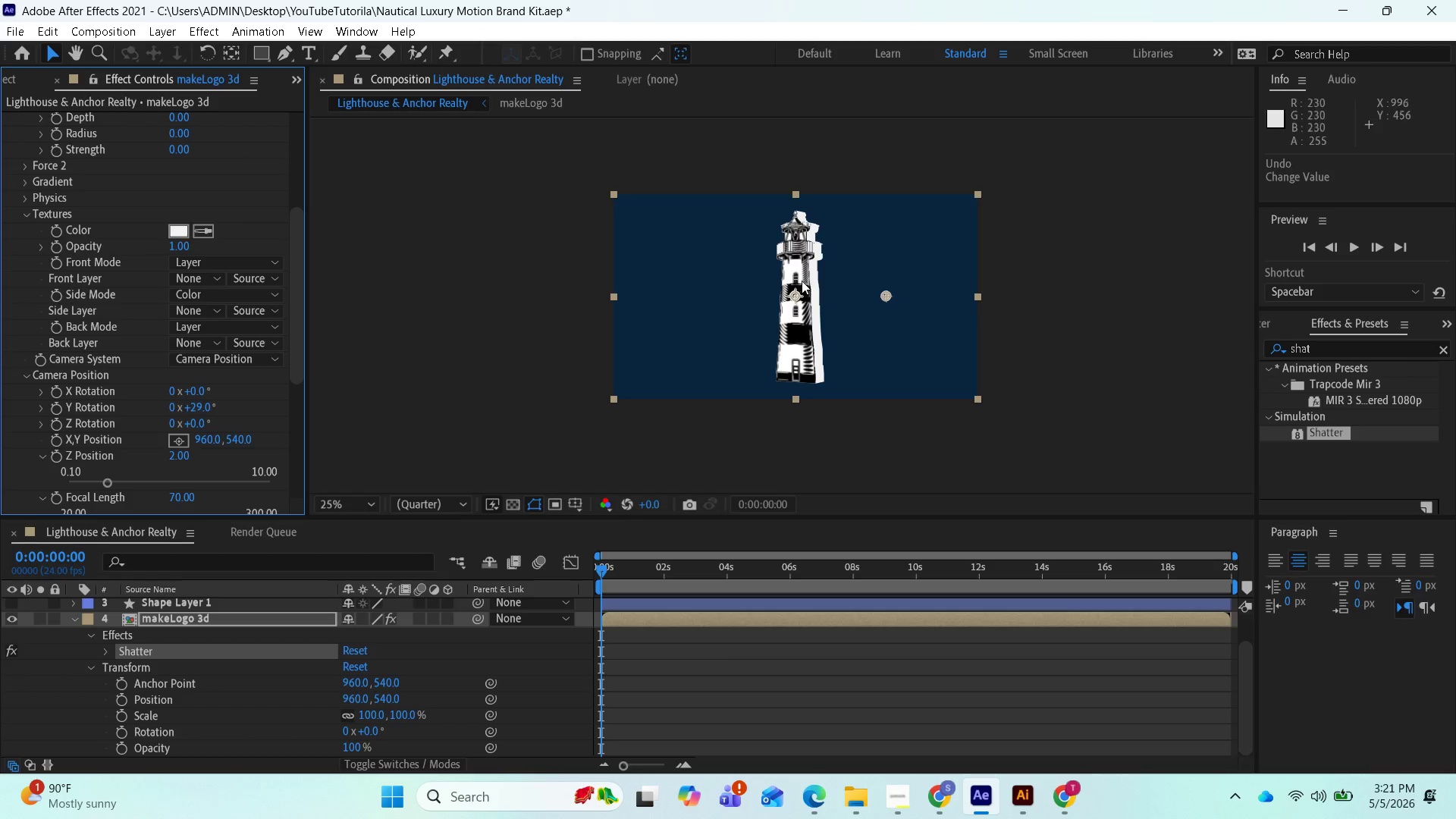 
left_click([806, 275])
 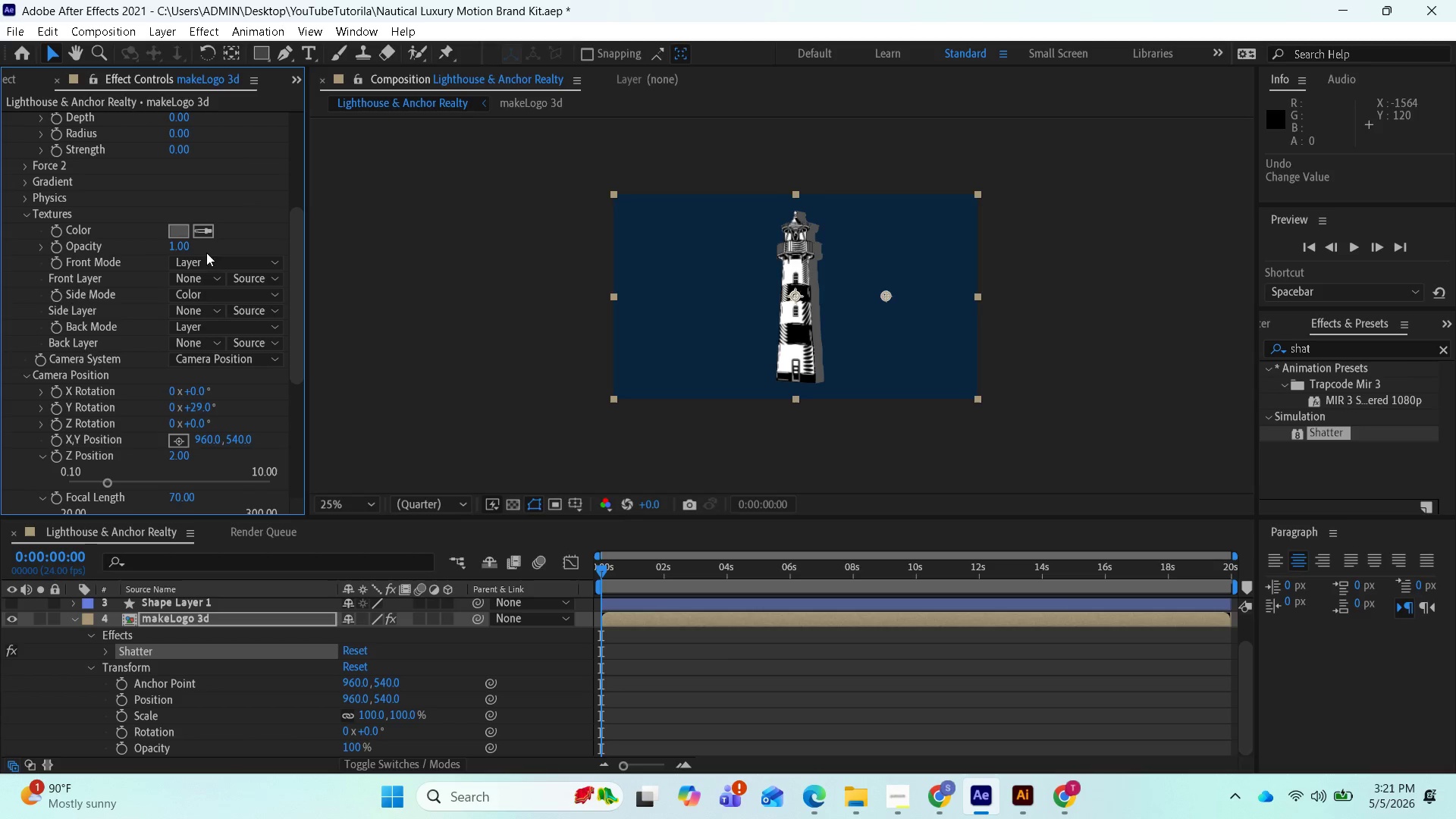 
left_click([202, 227])
 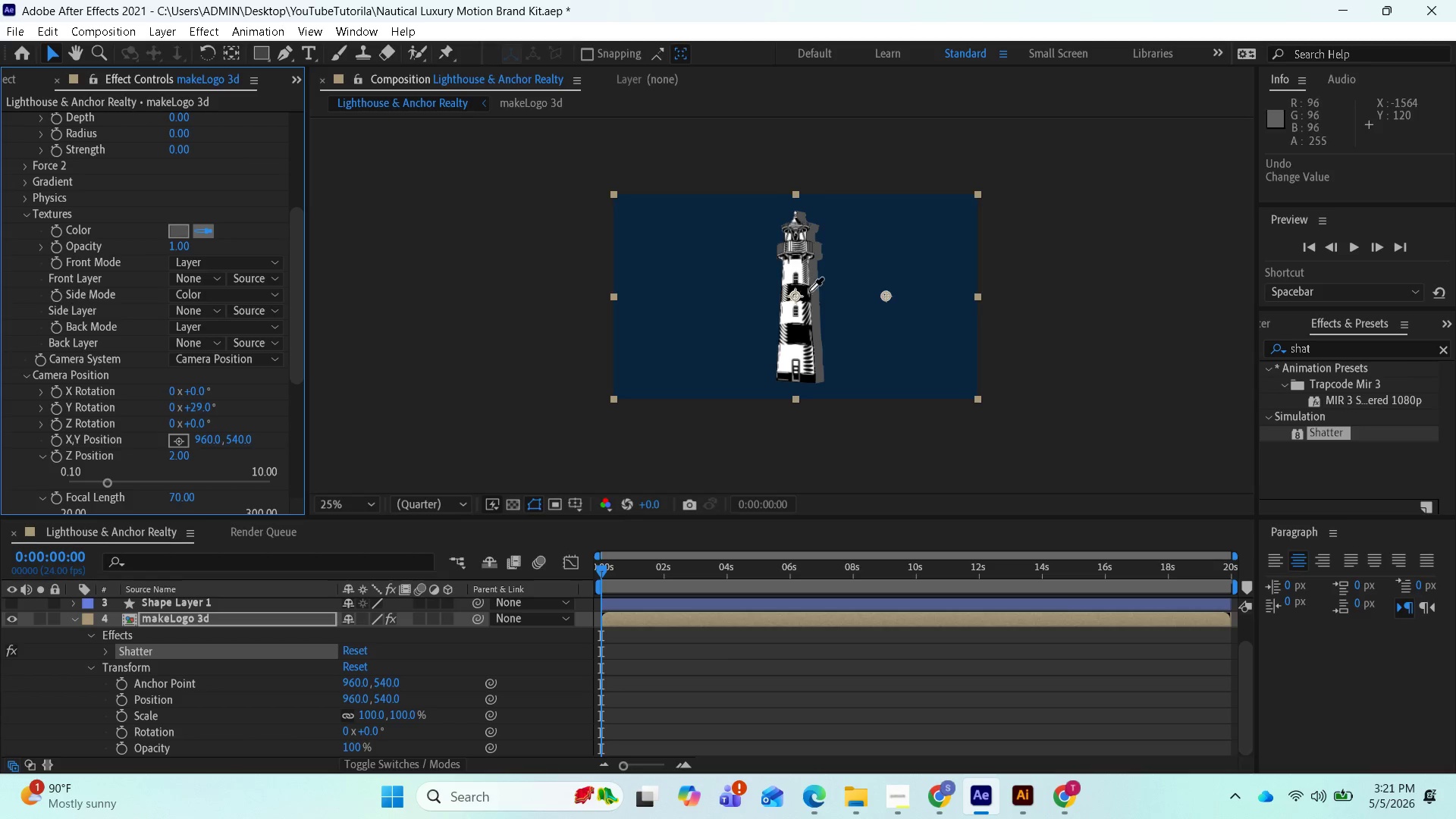 
left_click([803, 280])
 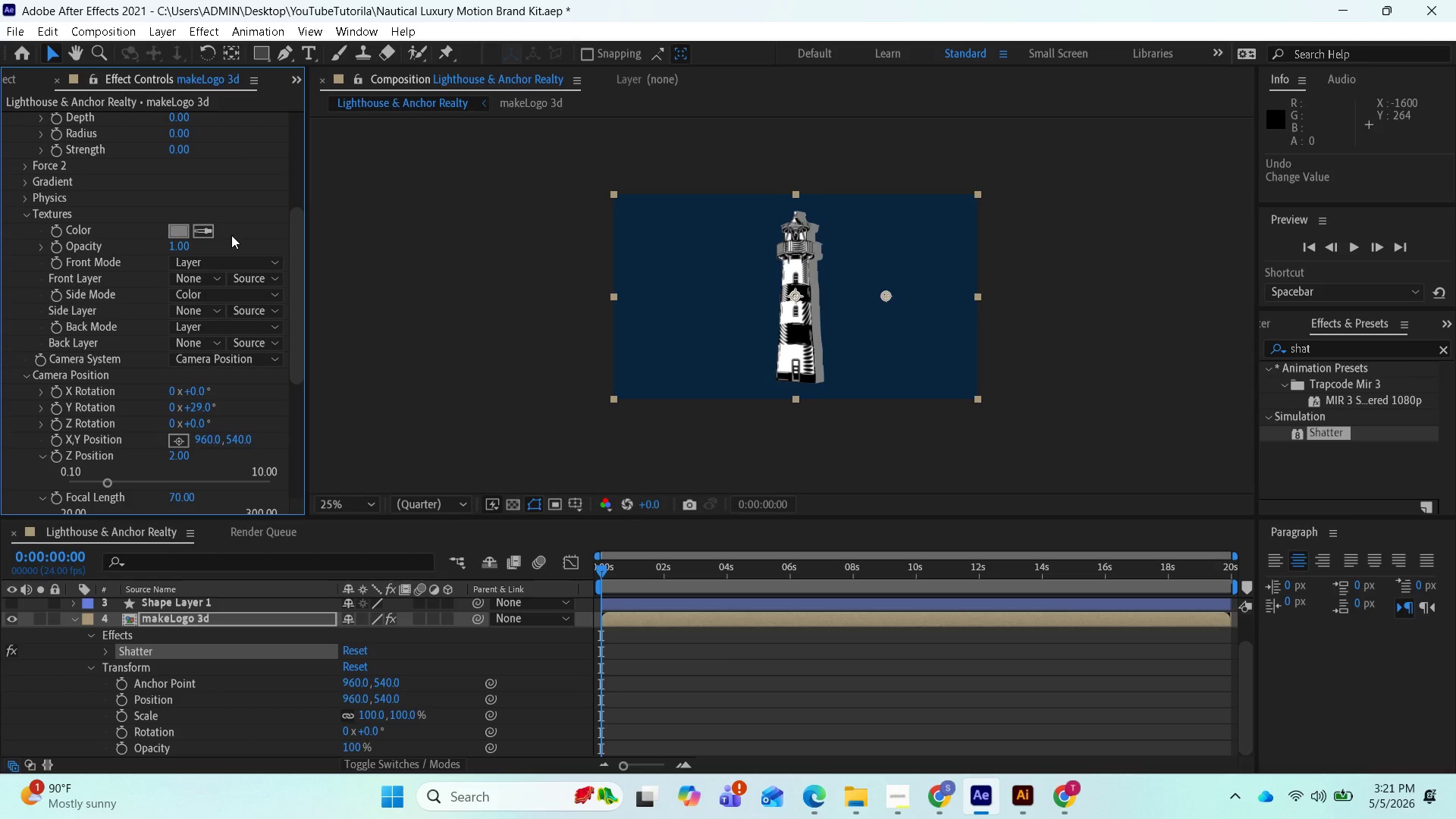 
wait(10.62)
 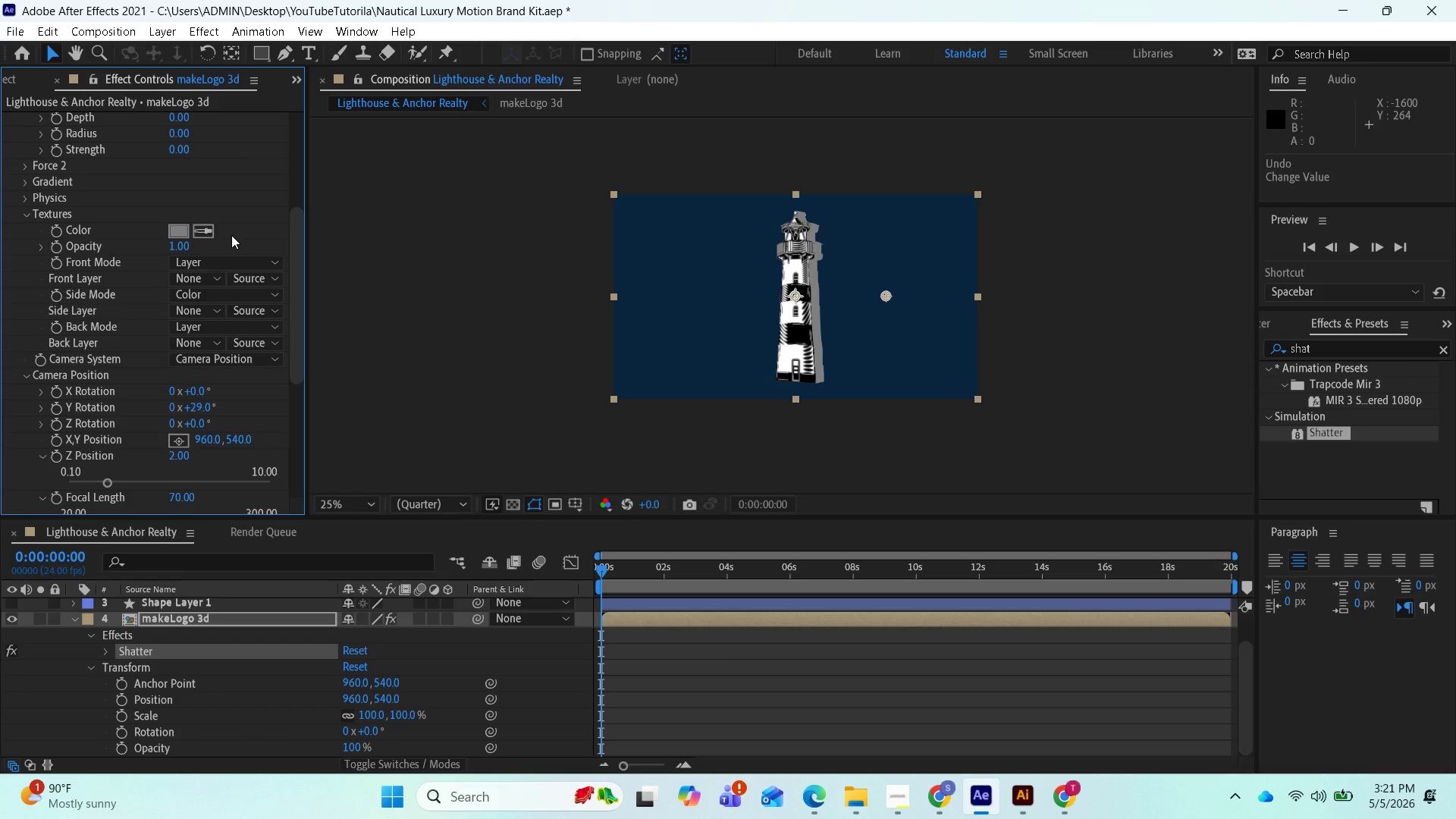 
left_click_drag(start_coordinate=[421, 621], to_coordinate=[420, 583])
 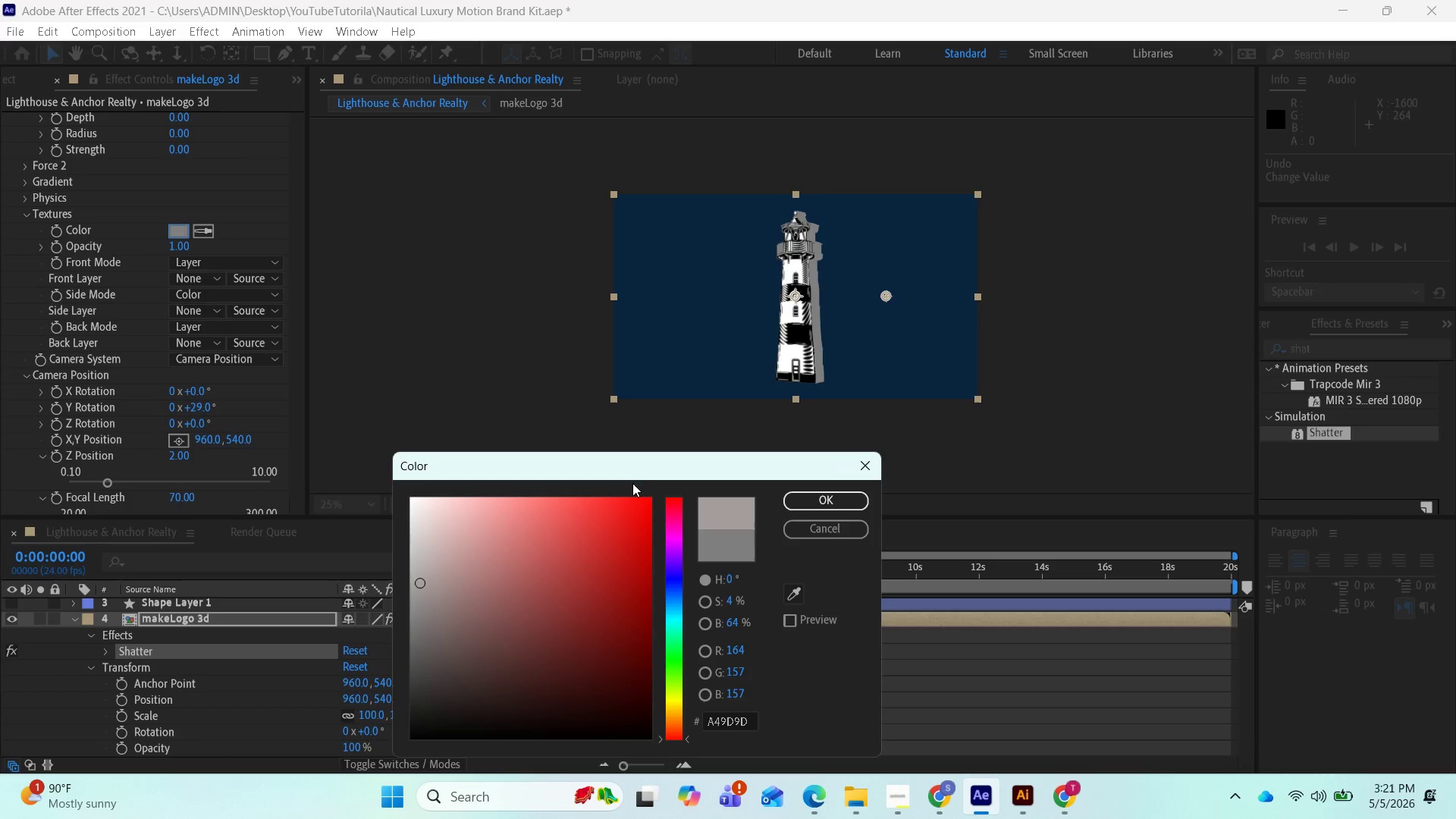 
left_click_drag(start_coordinate=[635, 473], to_coordinate=[624, 386])
 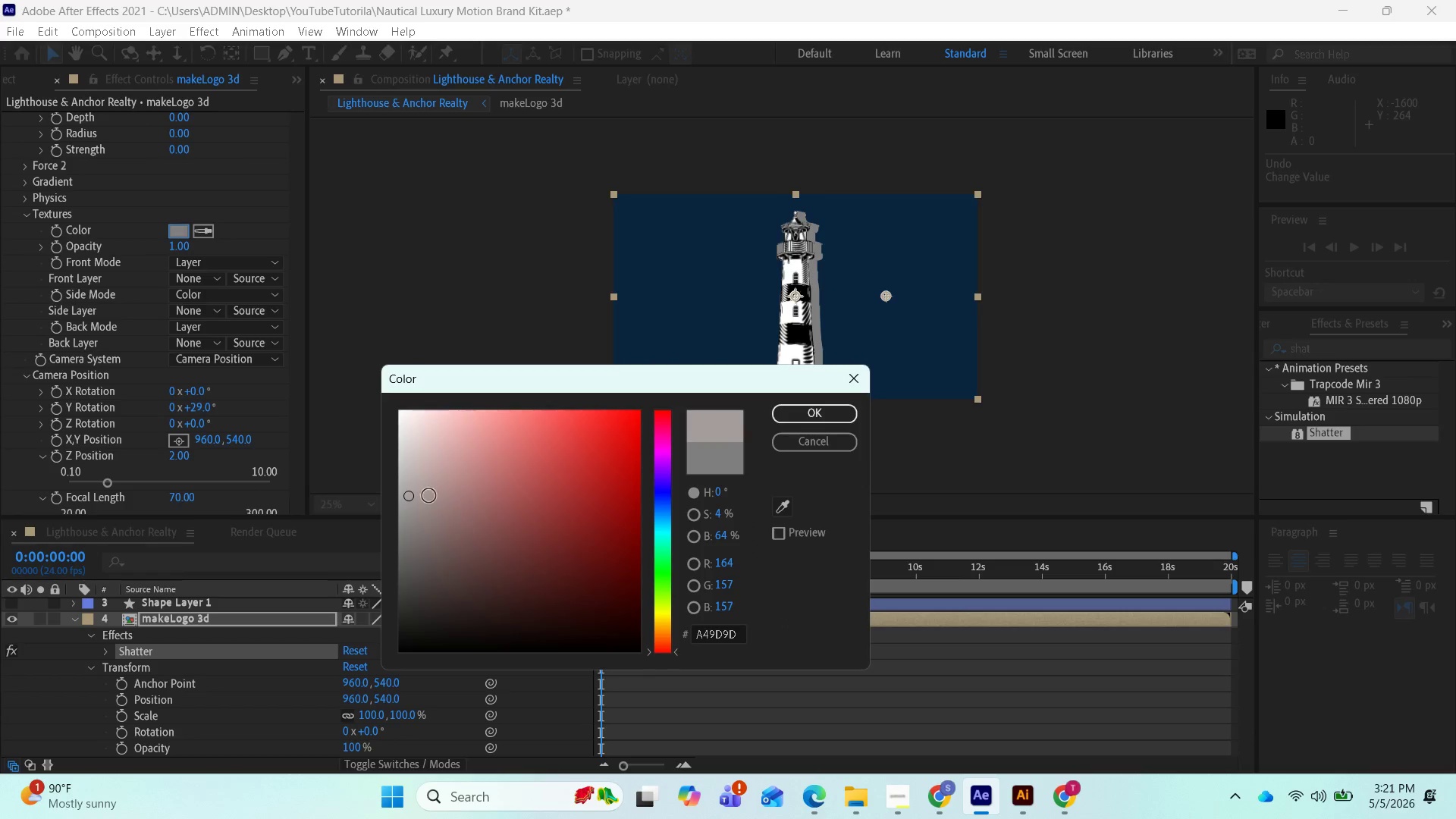 
left_click_drag(start_coordinate=[410, 488], to_coordinate=[415, 478])
 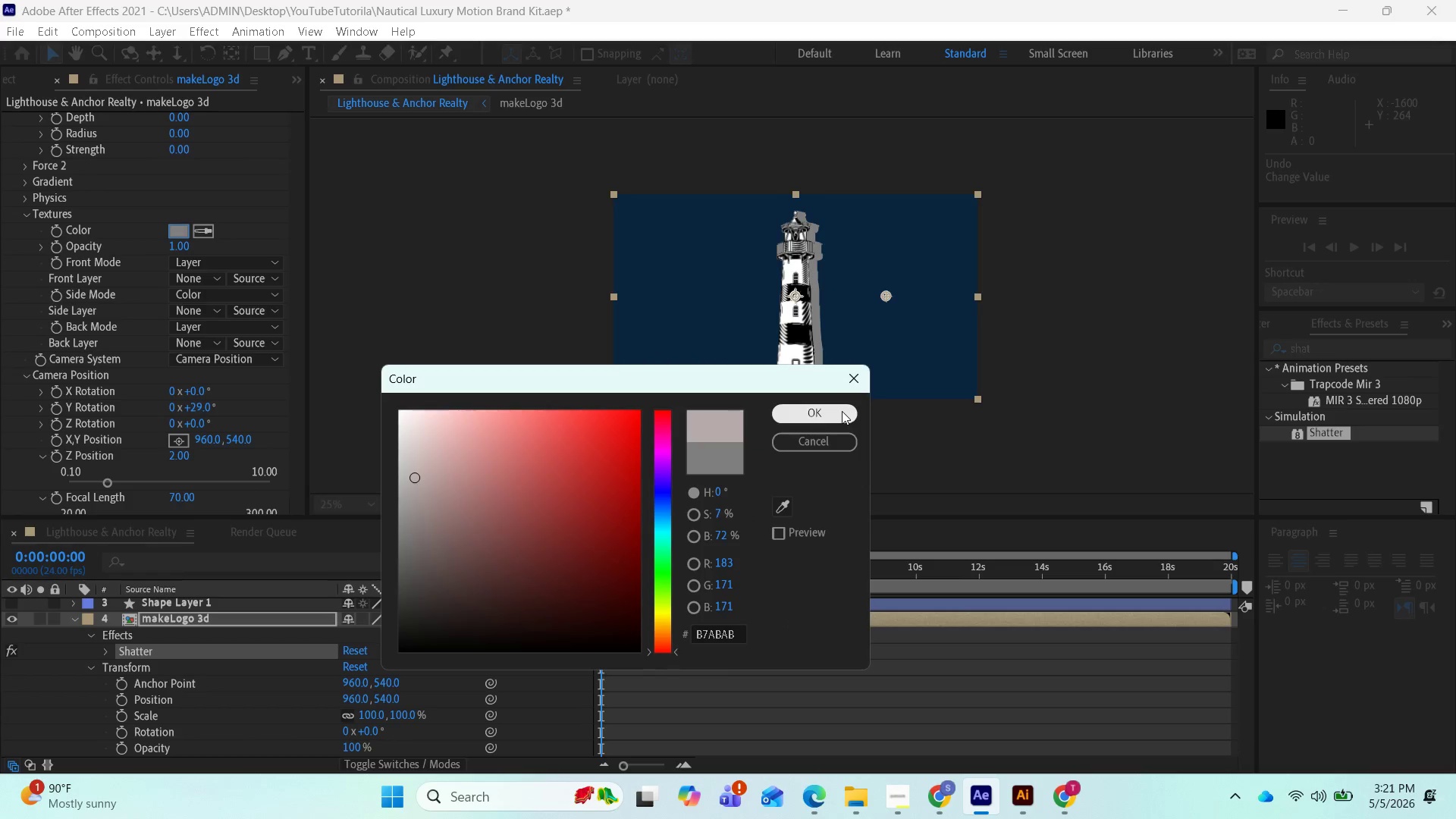 
left_click([842, 411])
 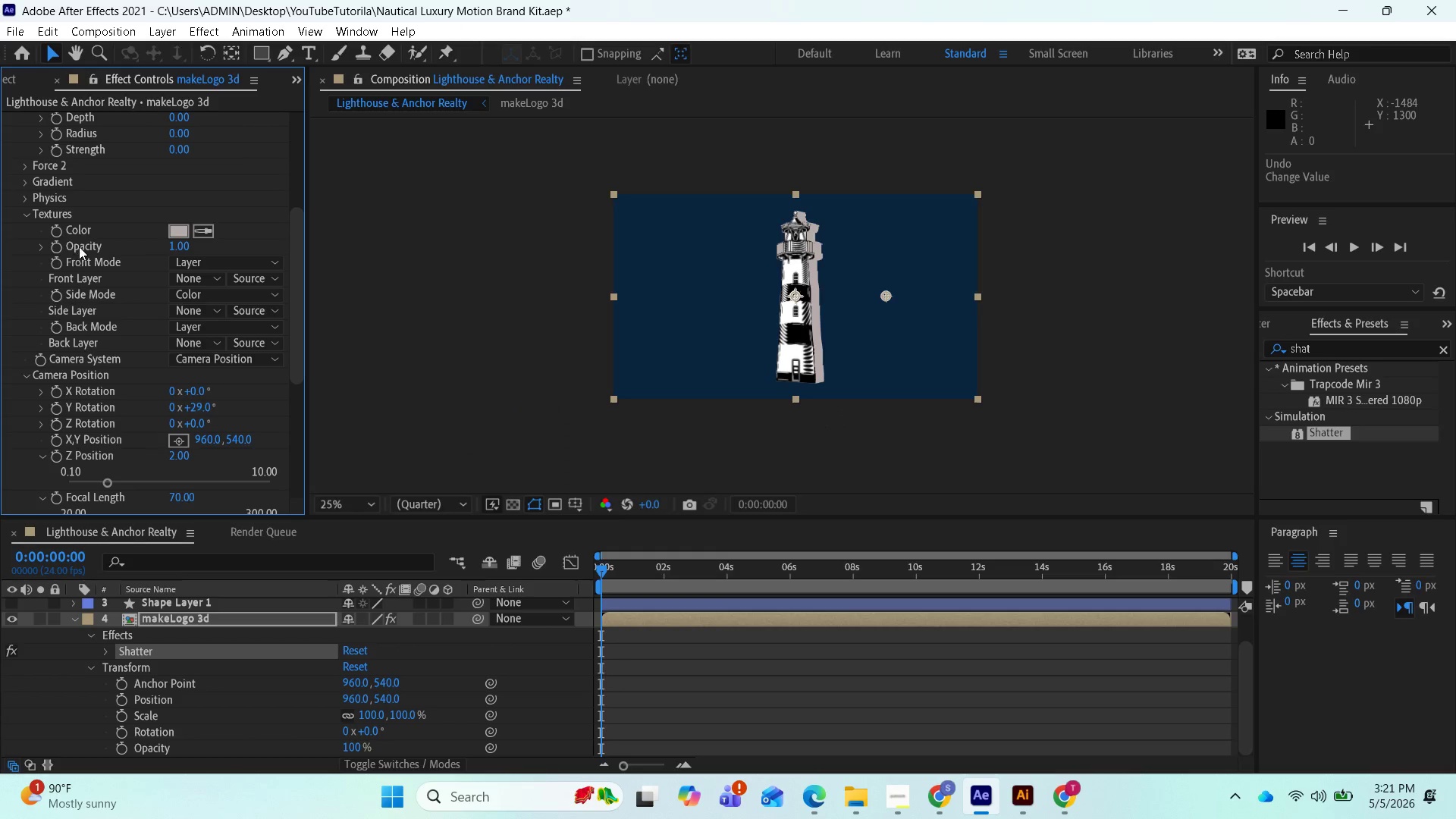 
right_click([73, 231])
 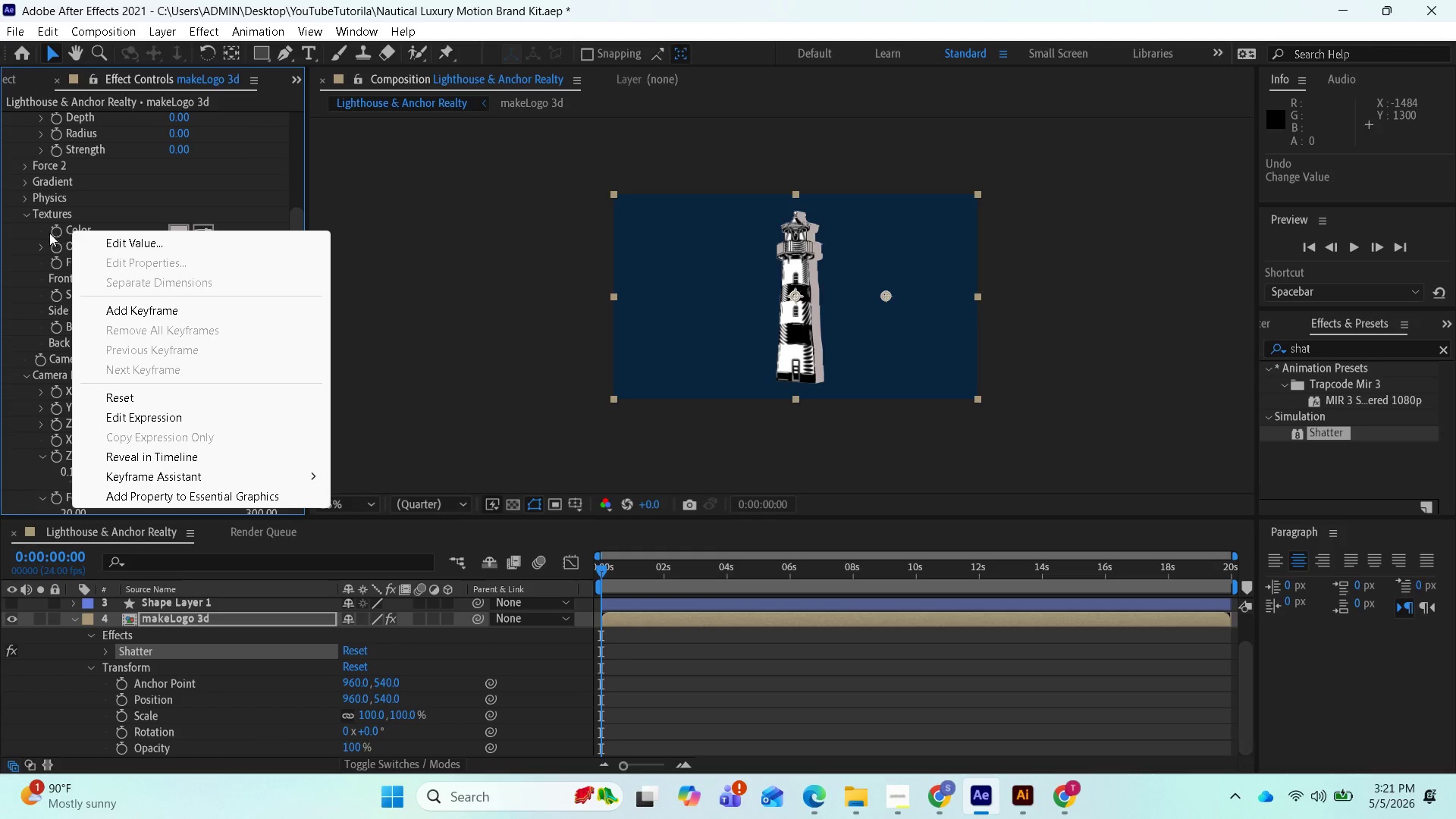 
left_click([42, 234])
 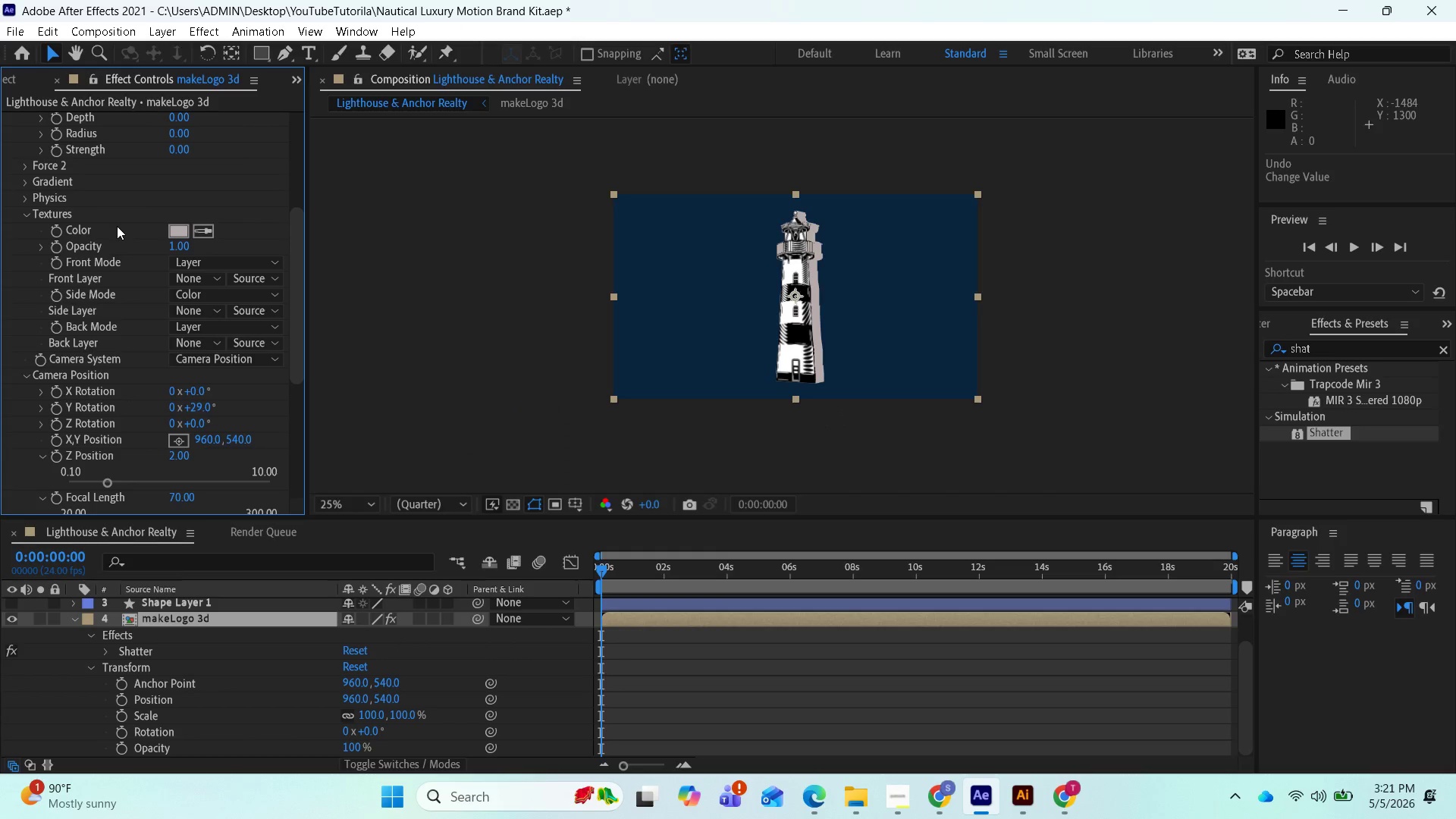 
left_click([117, 226])
 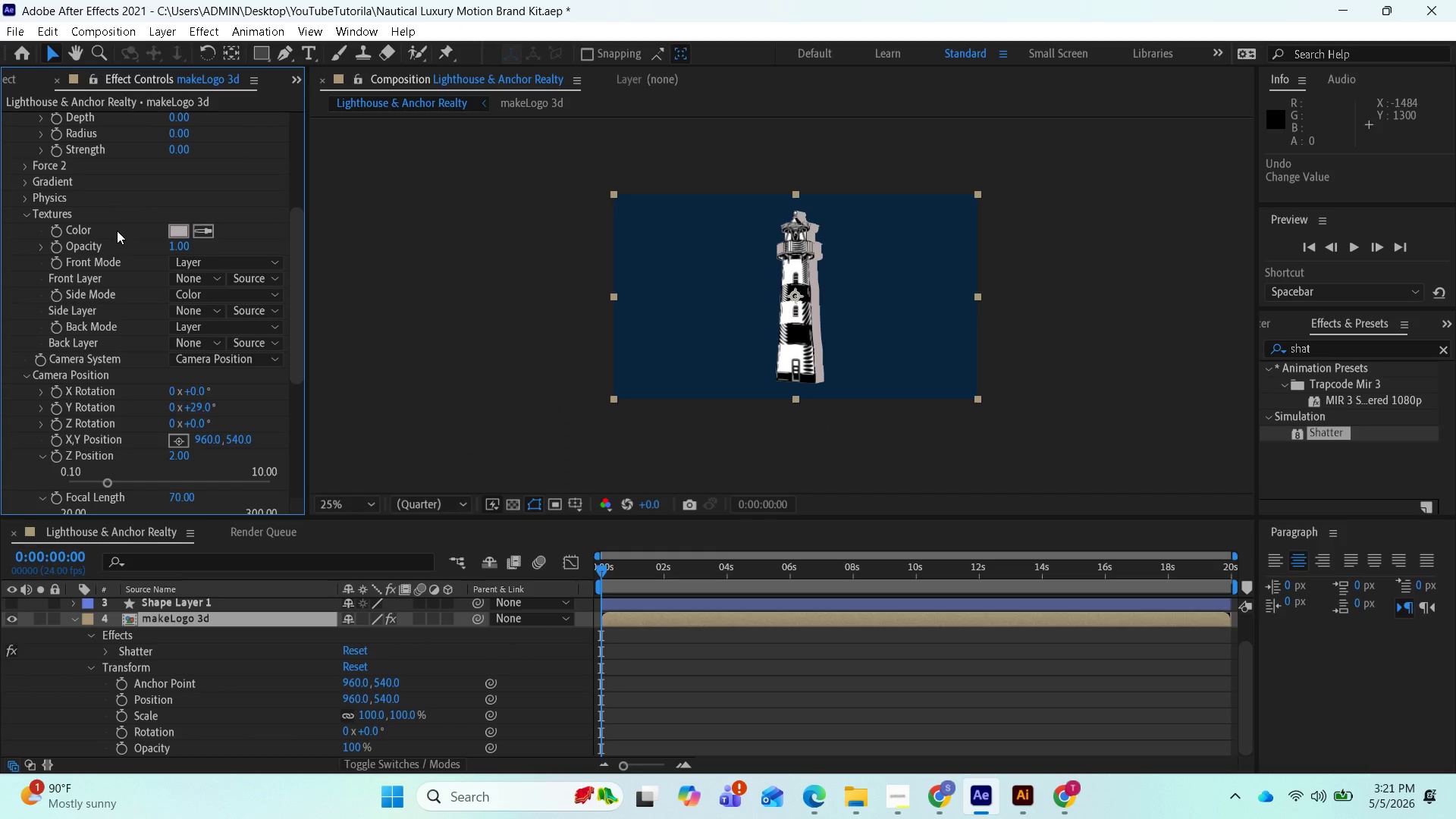 
right_click([117, 231])
 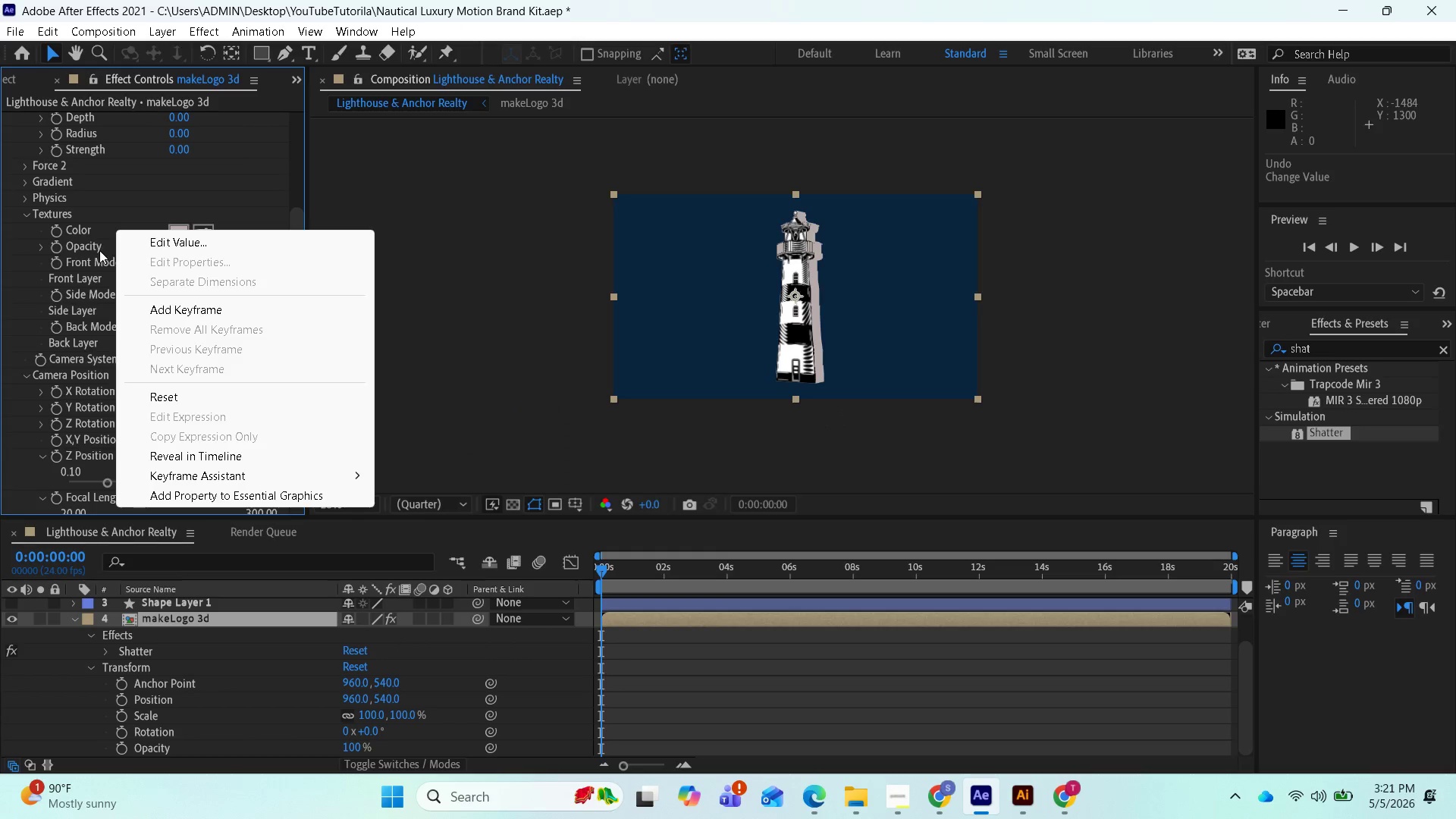 
left_click([96, 253])
 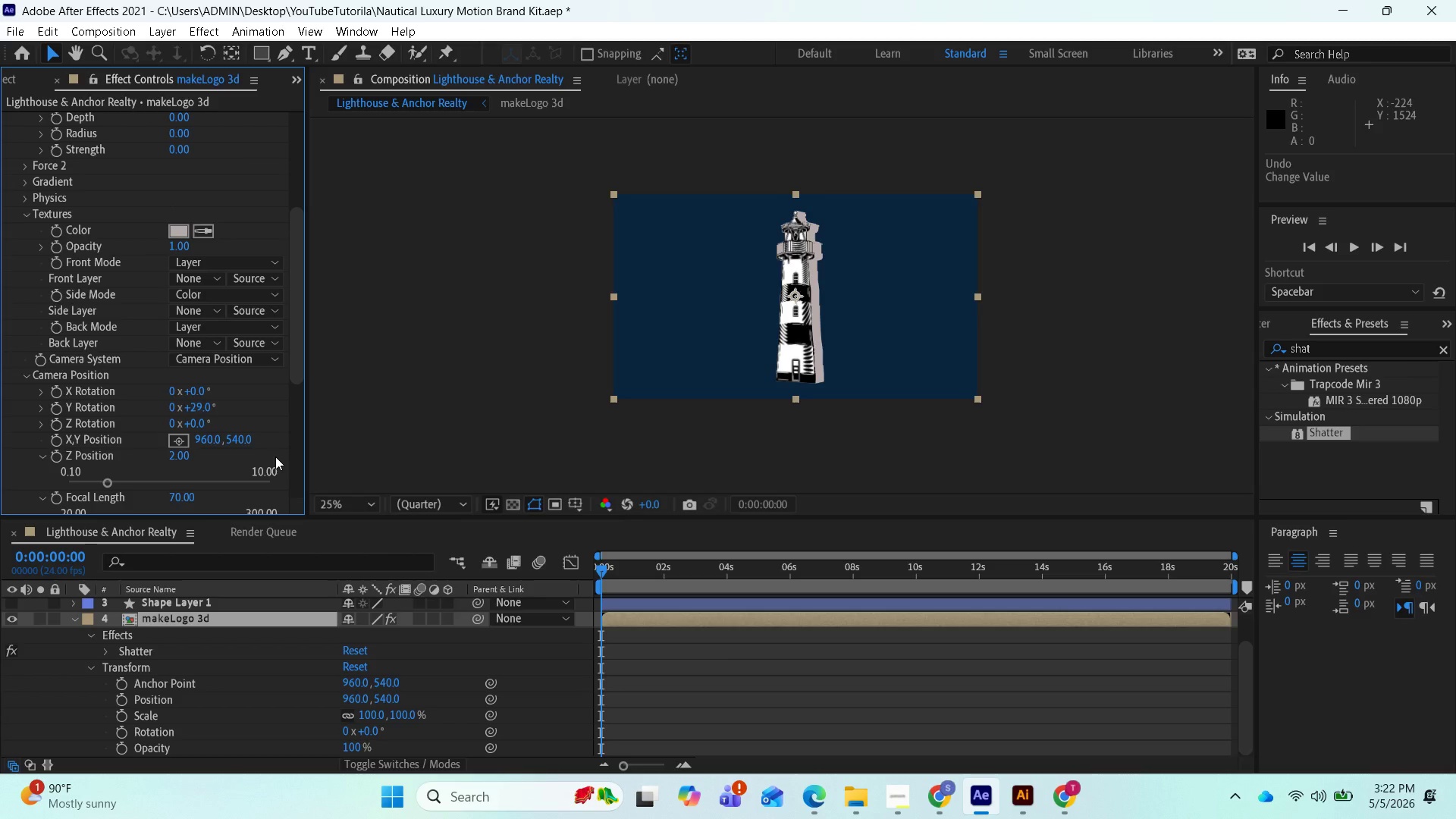 
wait(37.89)
 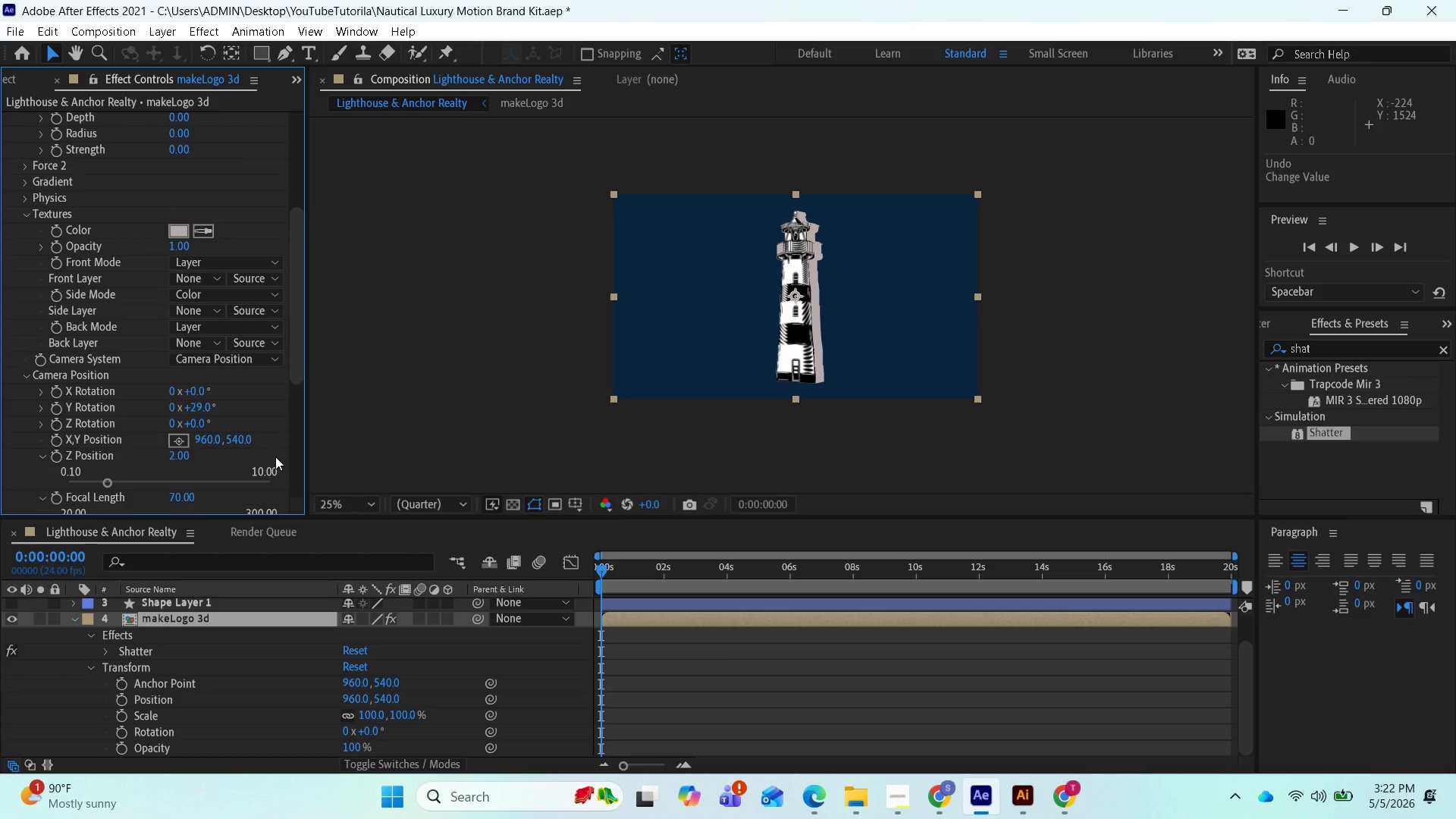 
key(0)
 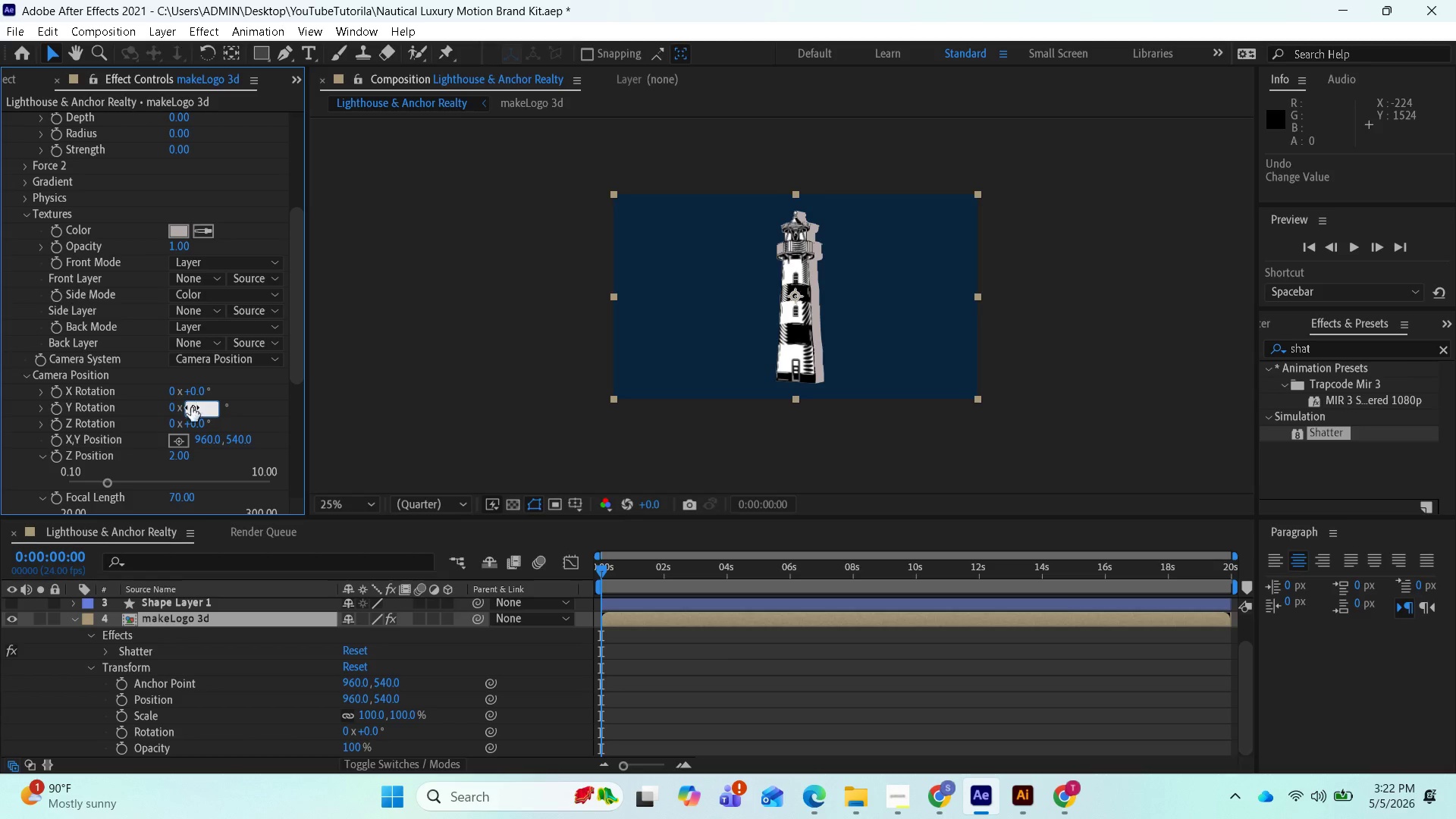 
key(Enter)
 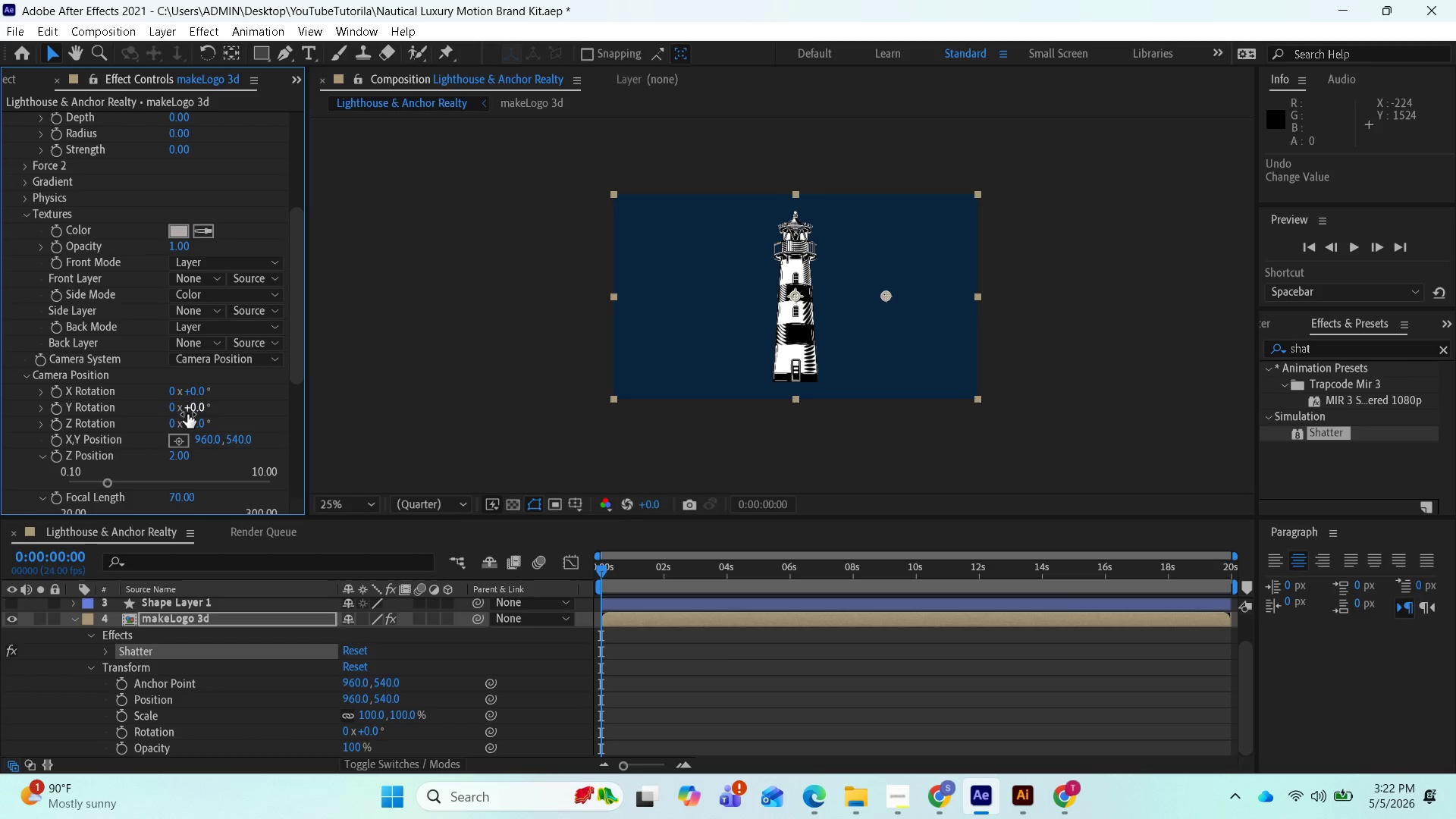 
left_click([55, 407])
 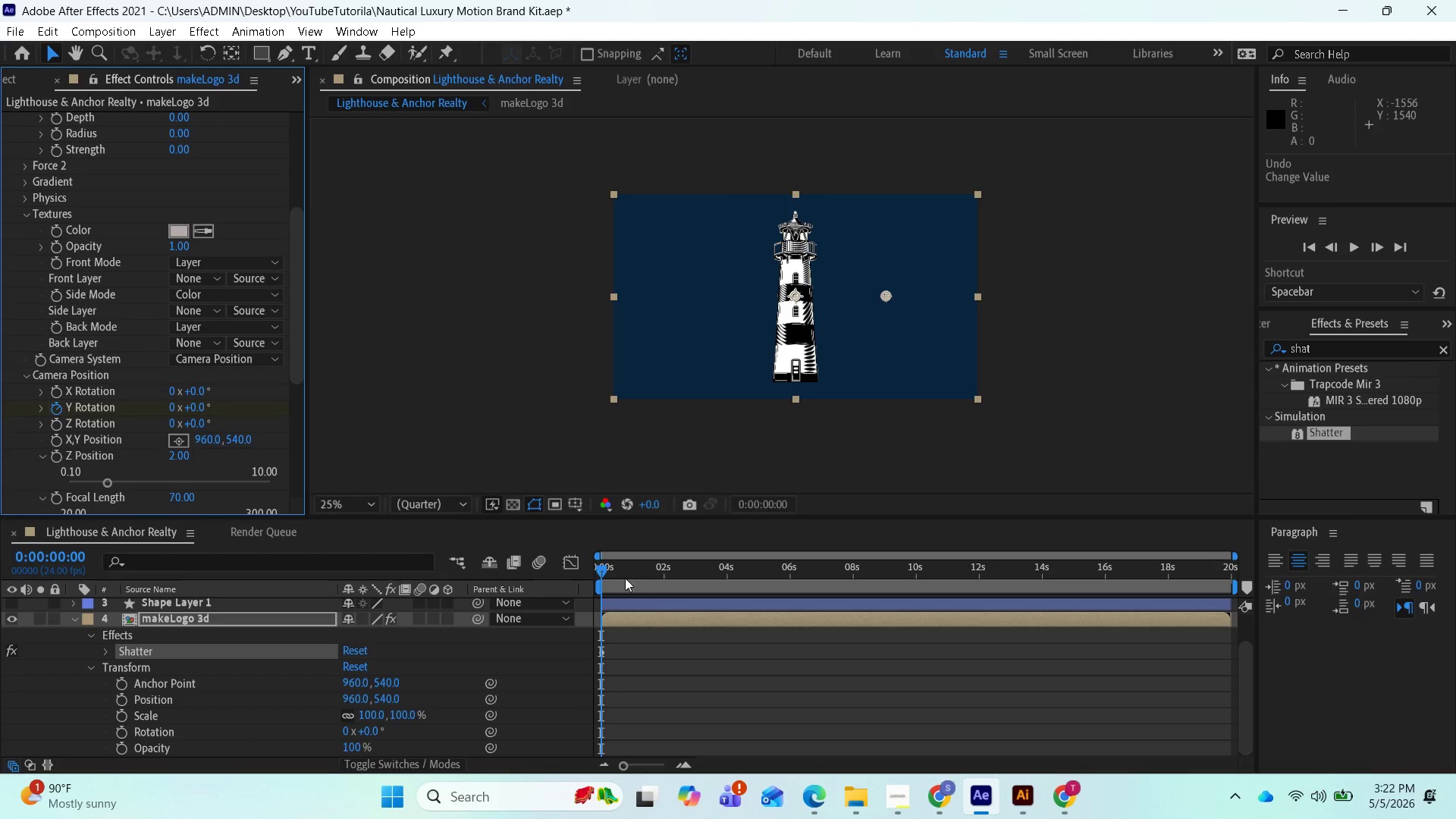 
left_click_drag(start_coordinate=[604, 576], to_coordinate=[728, 588])